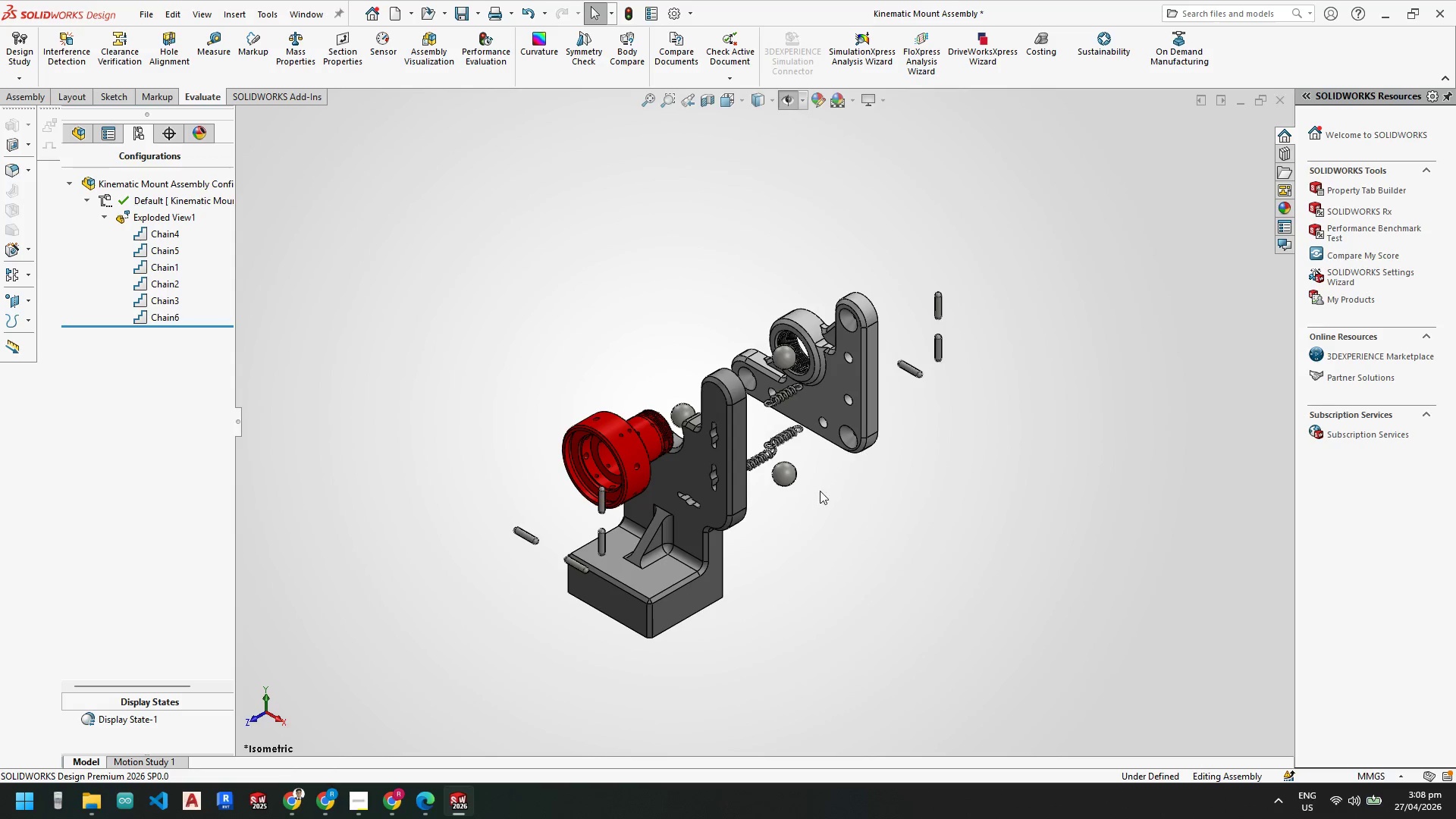 
key(Escape)
 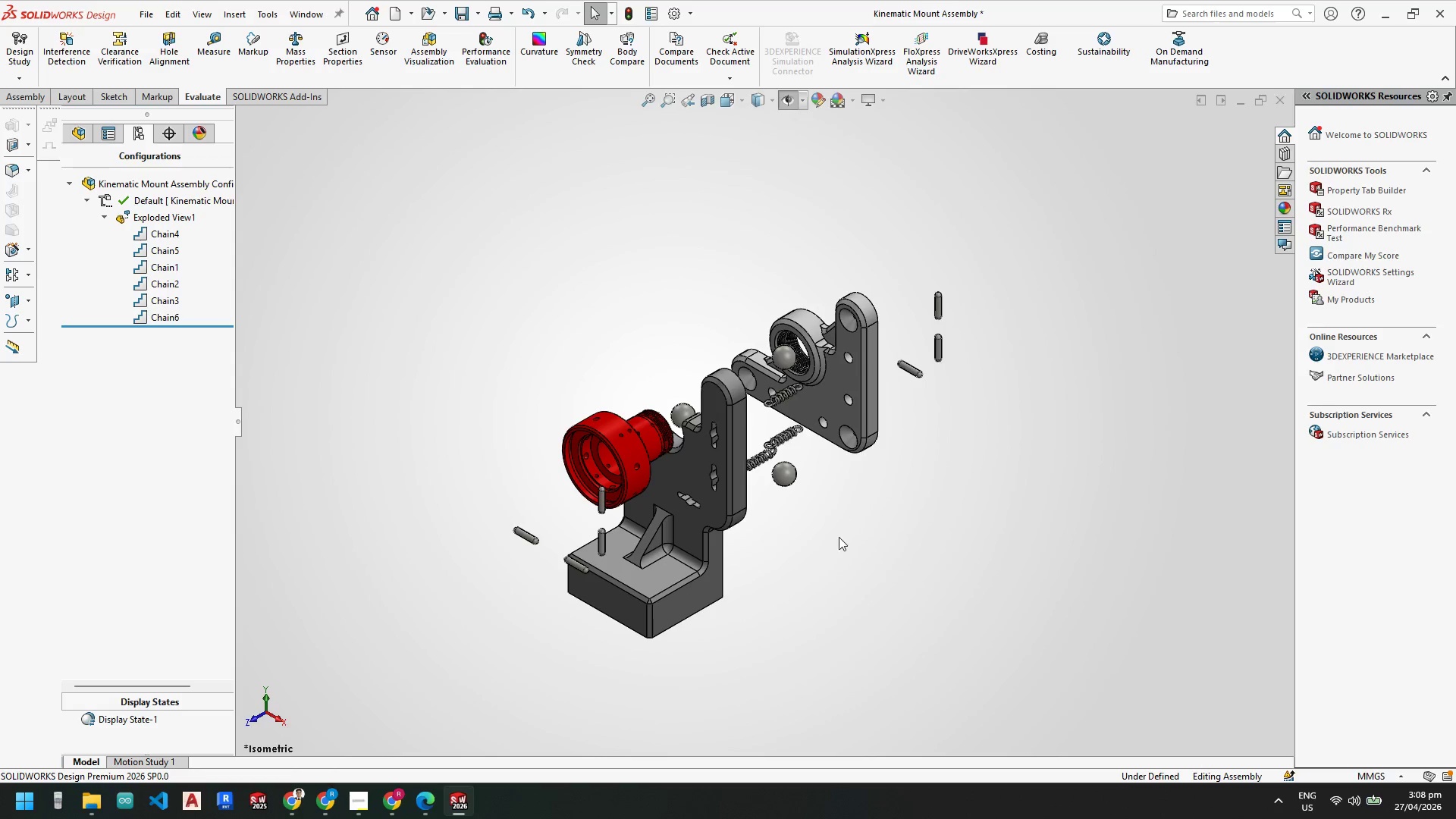 
scroll: coordinate [803, 522], scroll_direction: none, amount: 0.0
 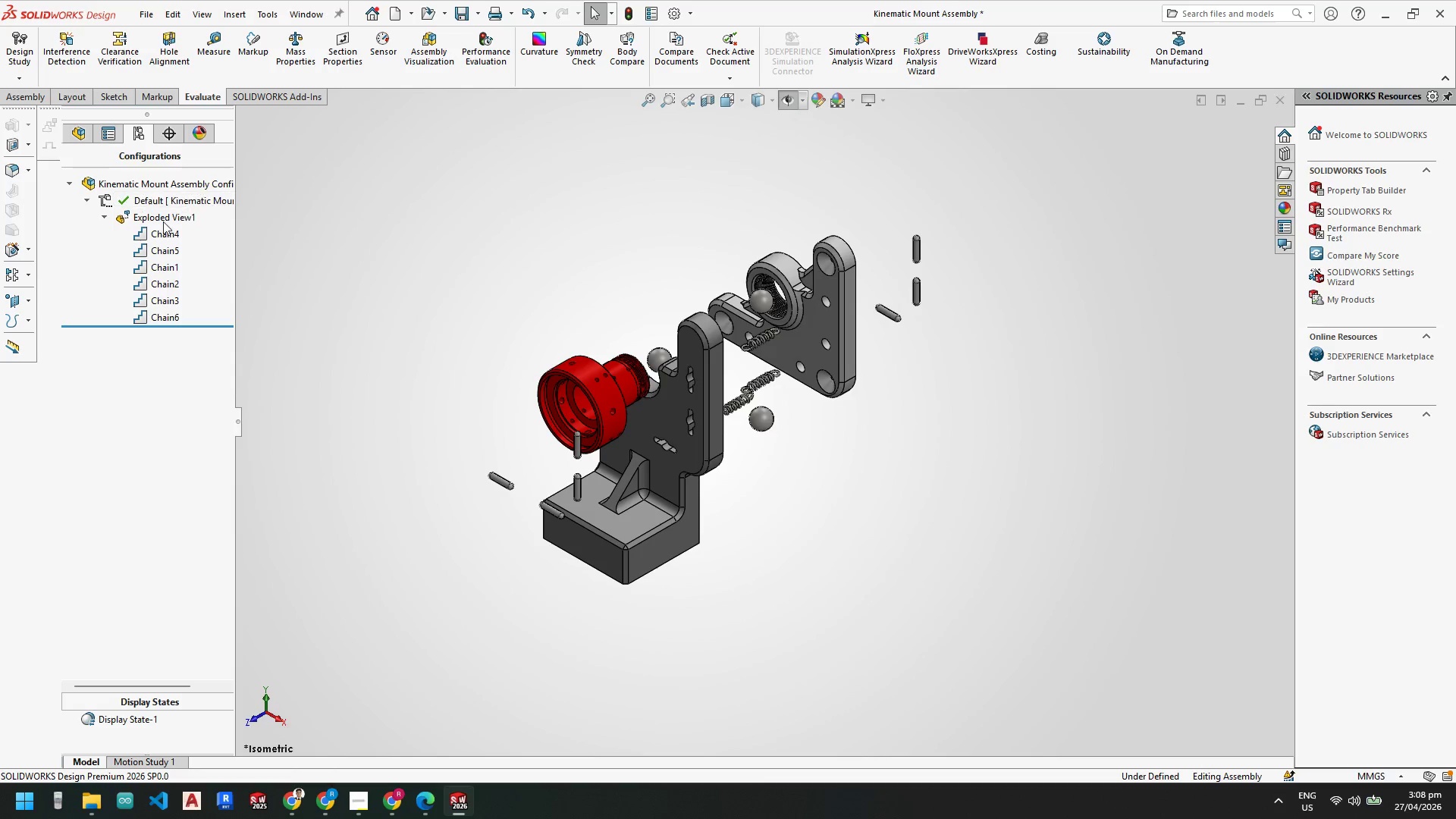 
right_click([164, 217])
 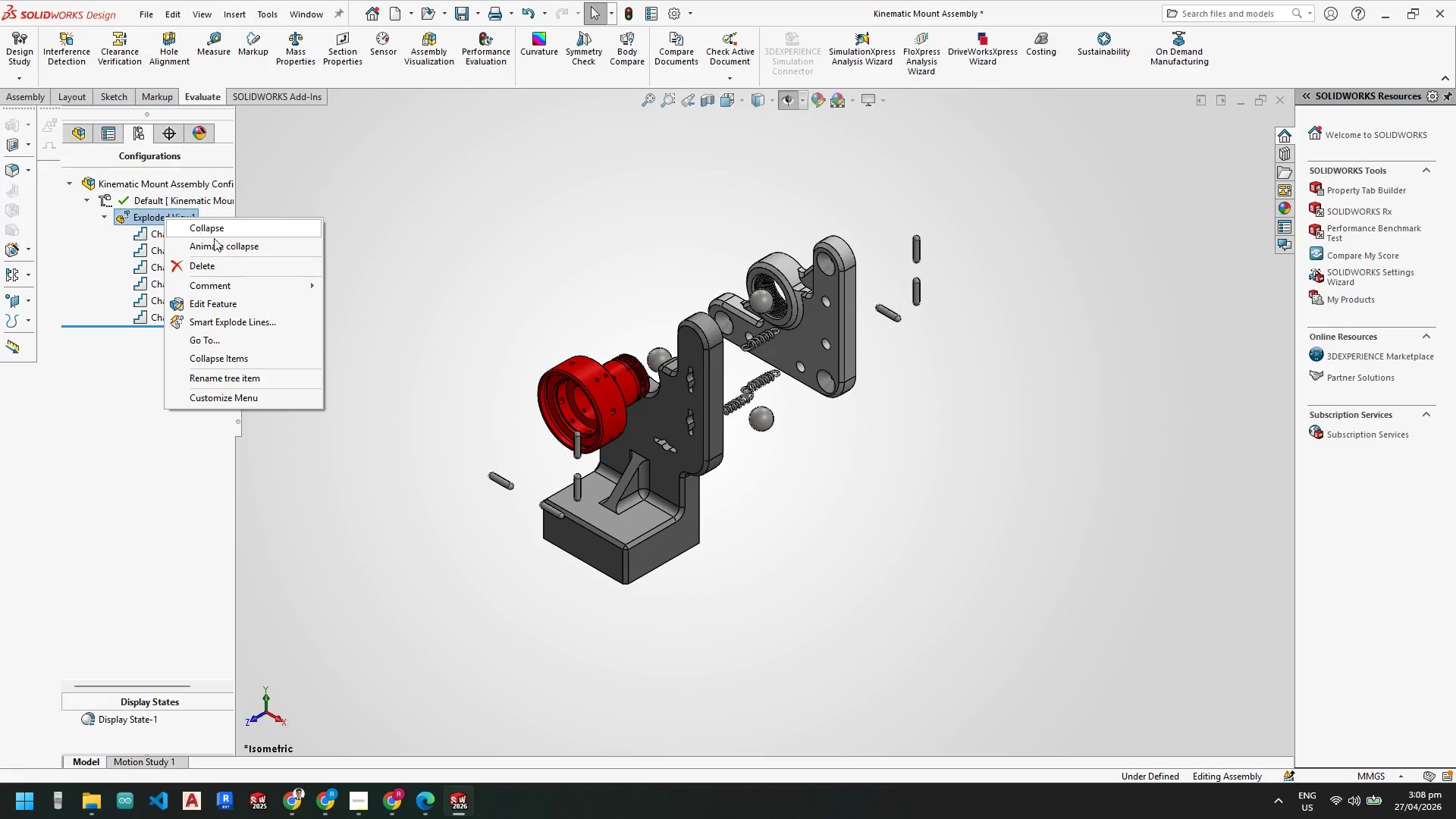 
left_click([226, 246])
 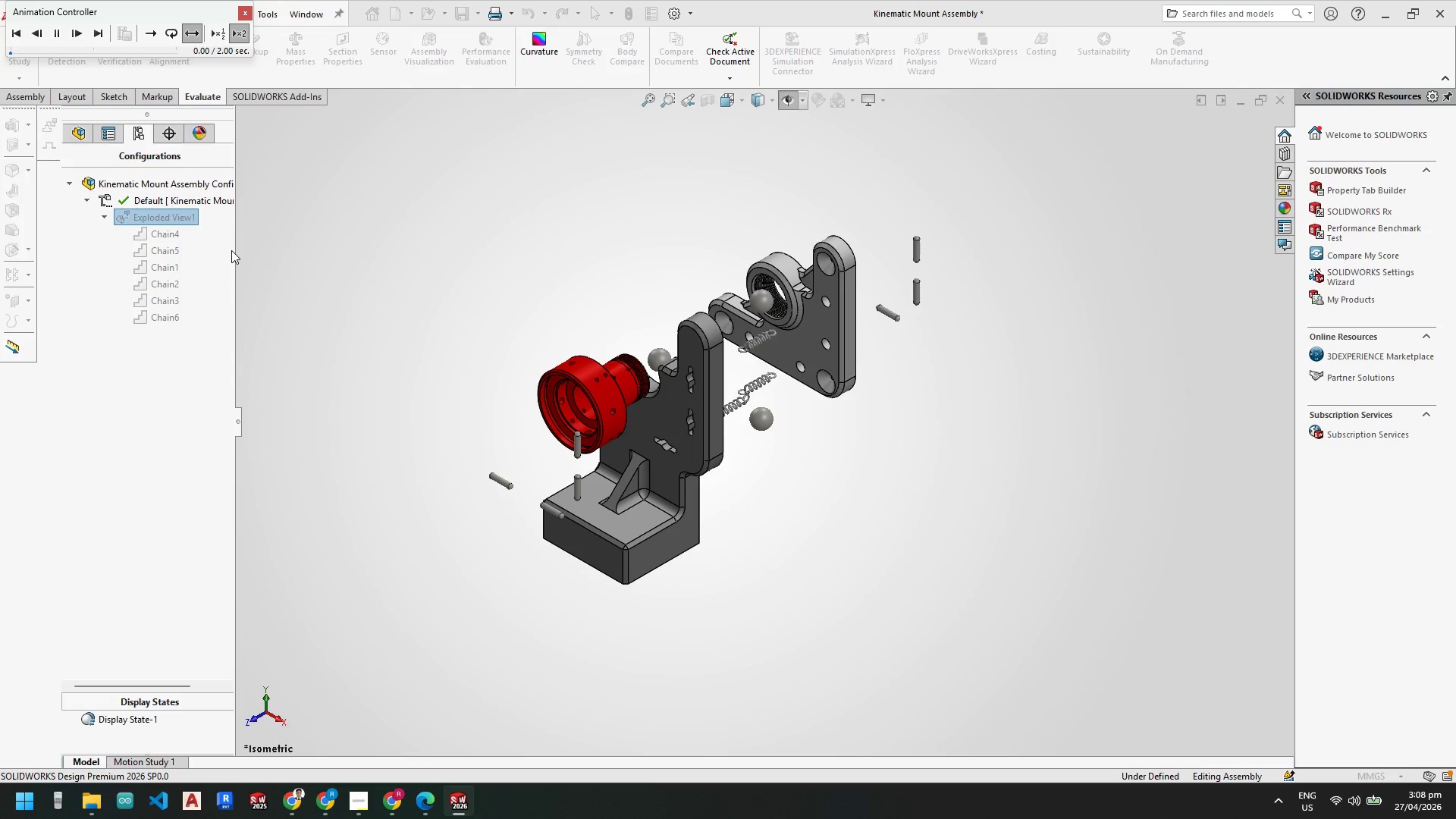 
wait(8.55)
 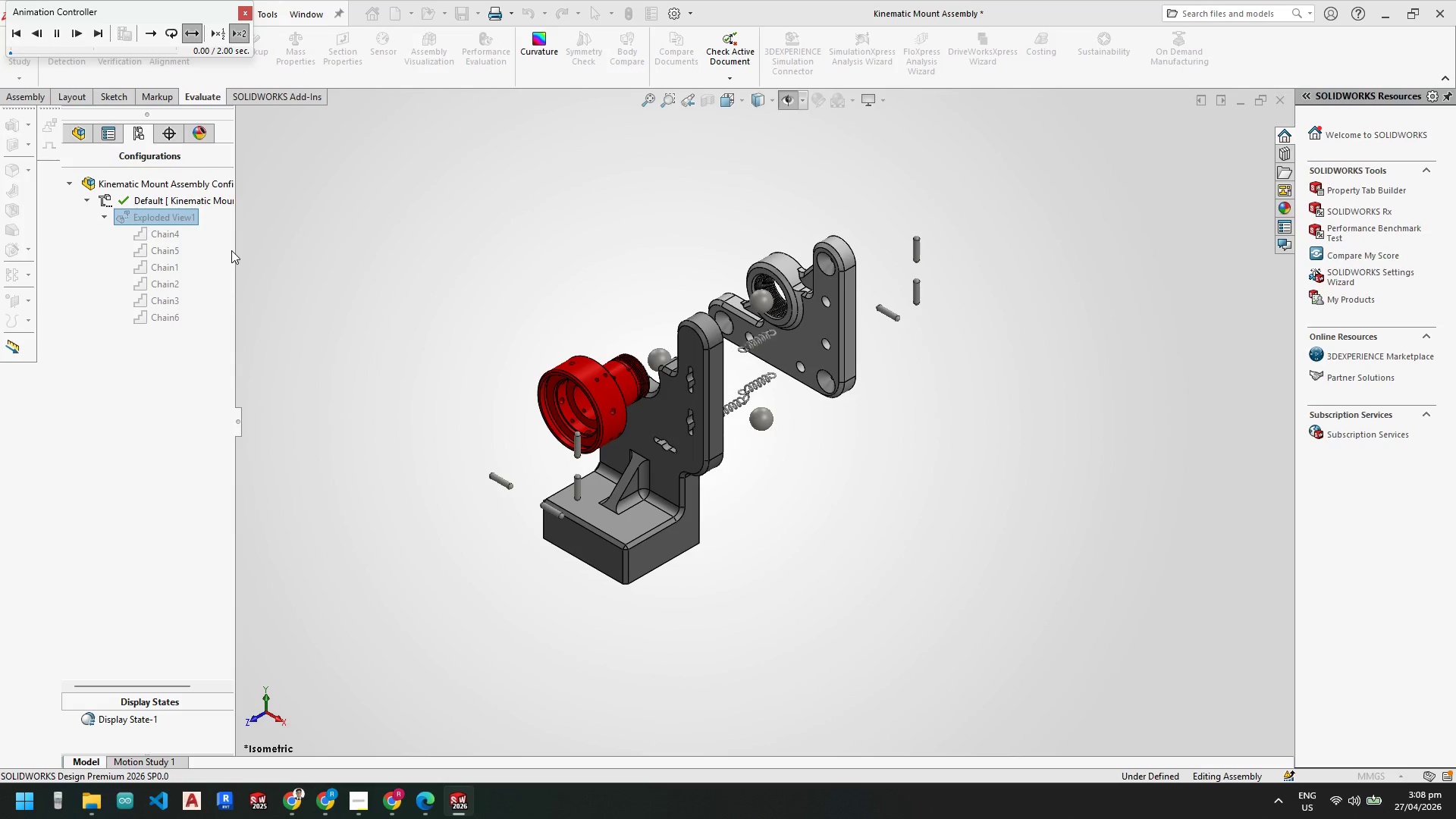 
mouse_move([246, 16])
 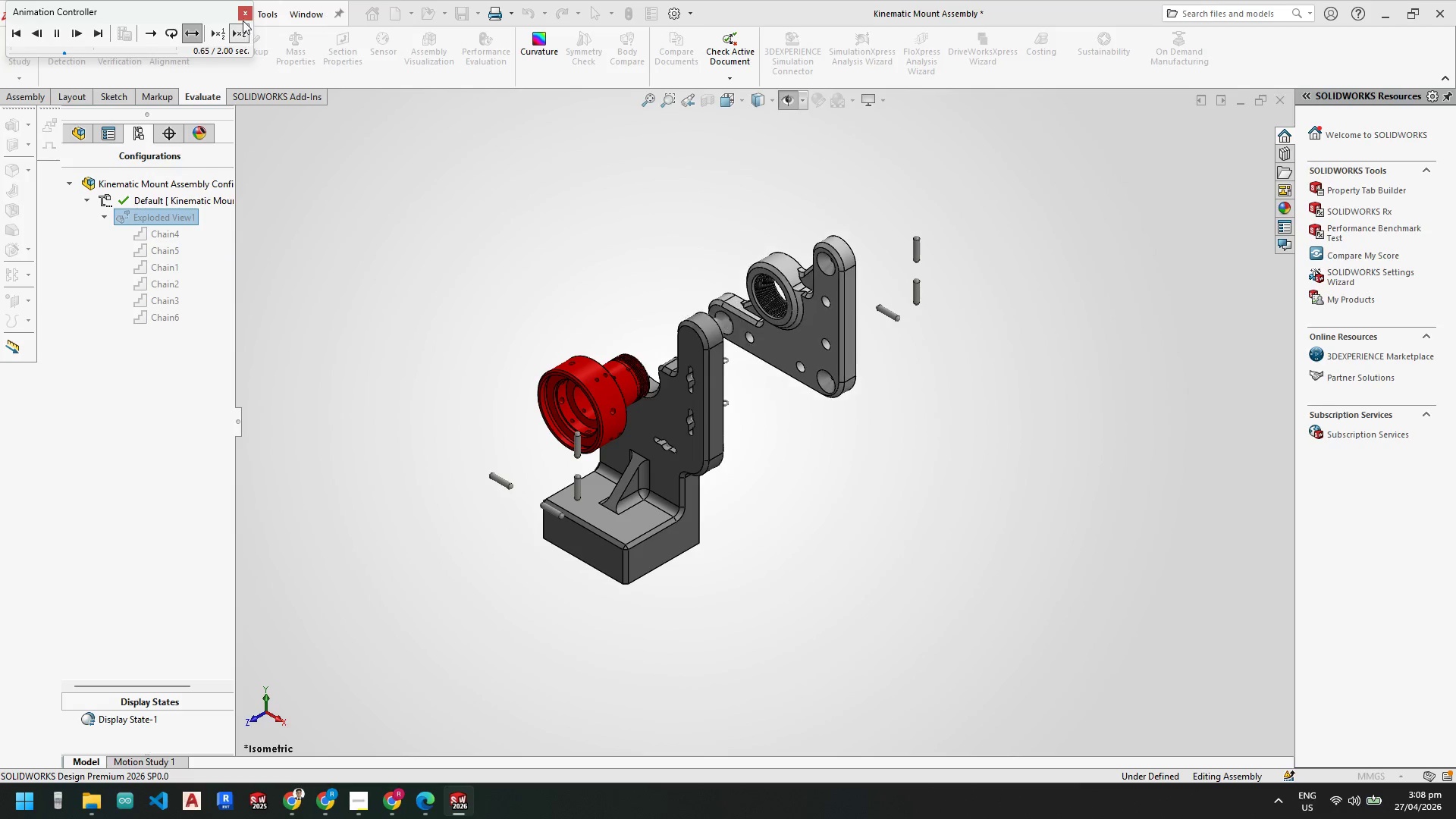 
left_click([246, 16])
 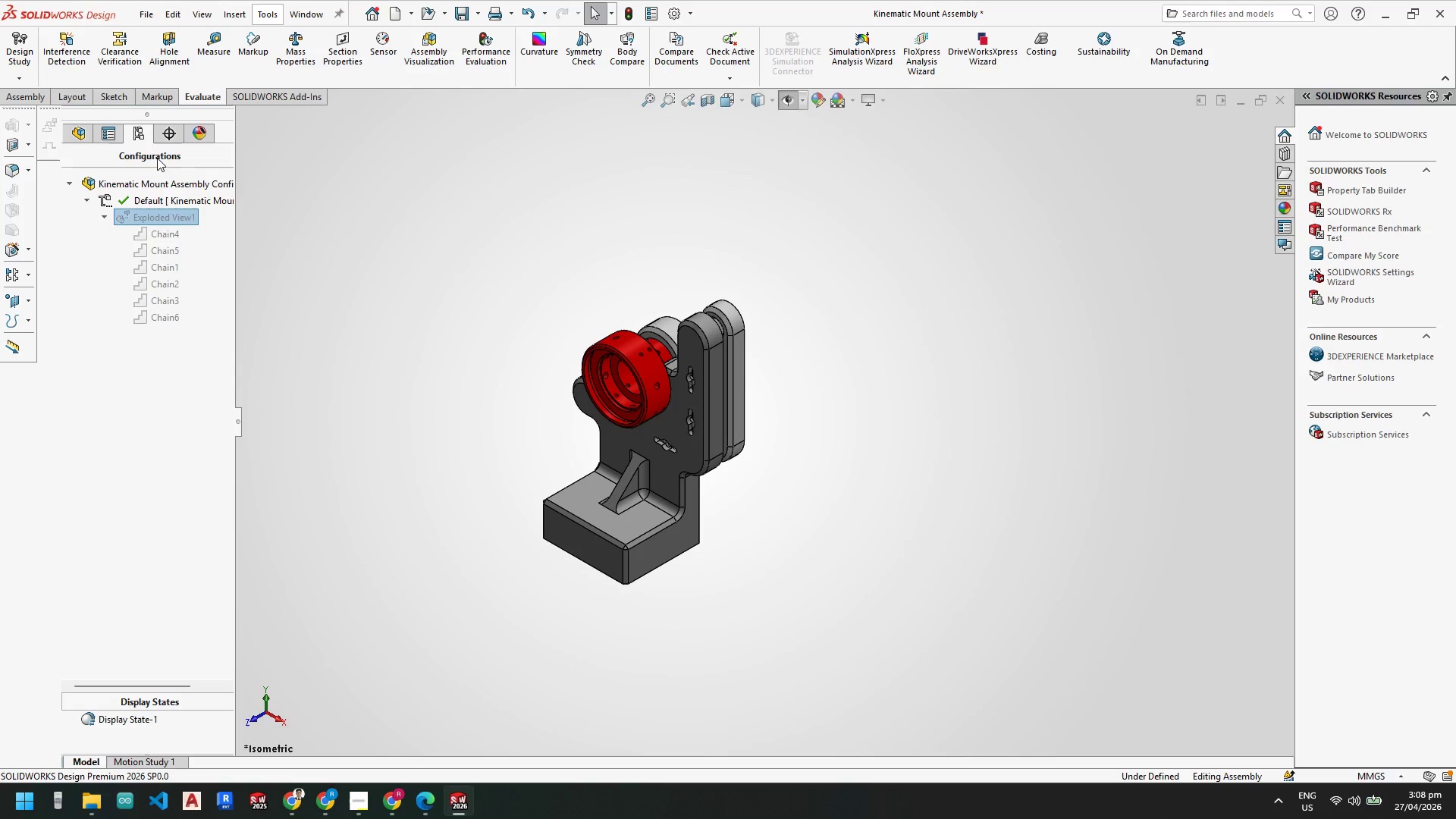 
right_click([156, 212])
 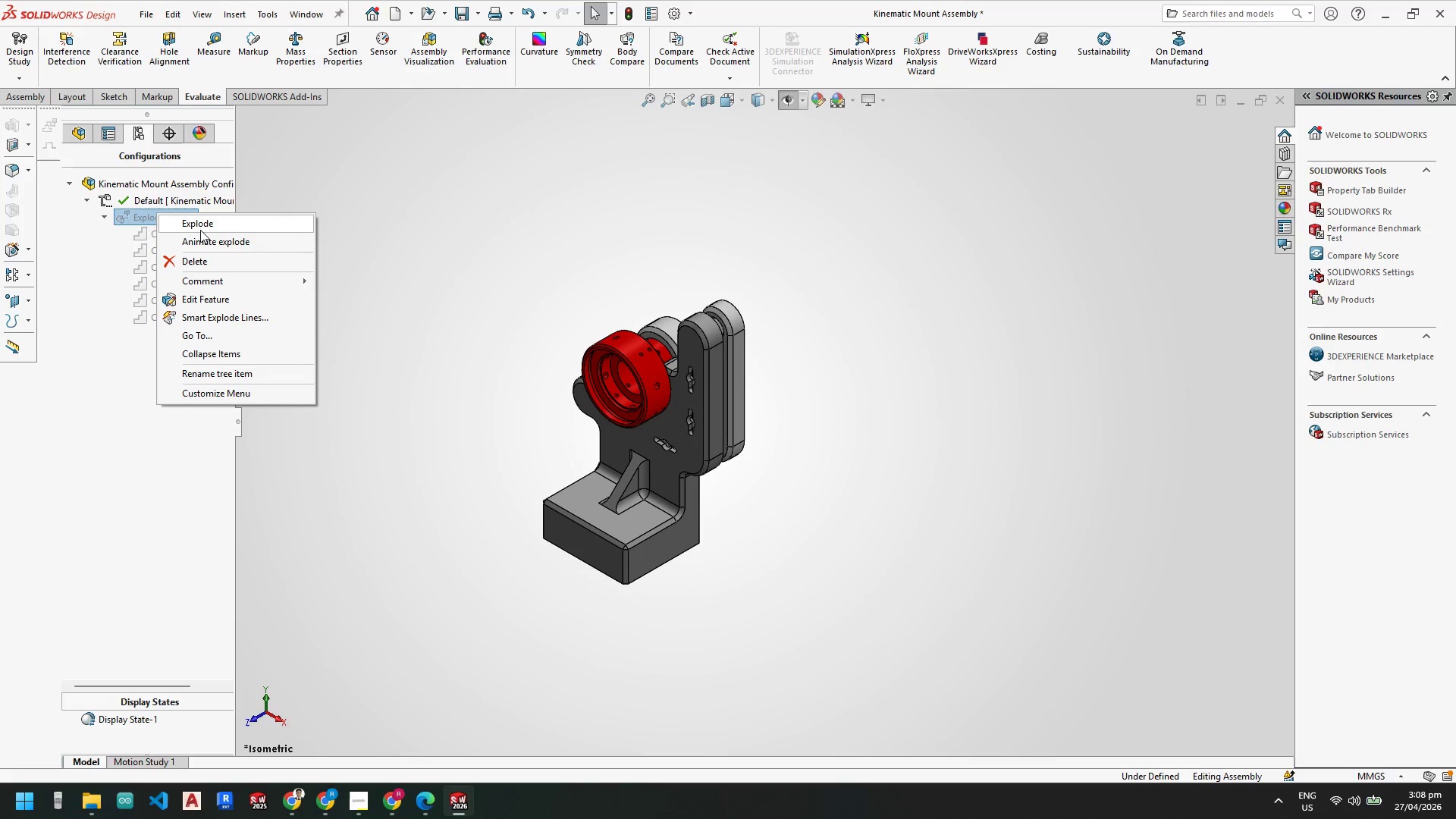 
left_click([201, 225])
 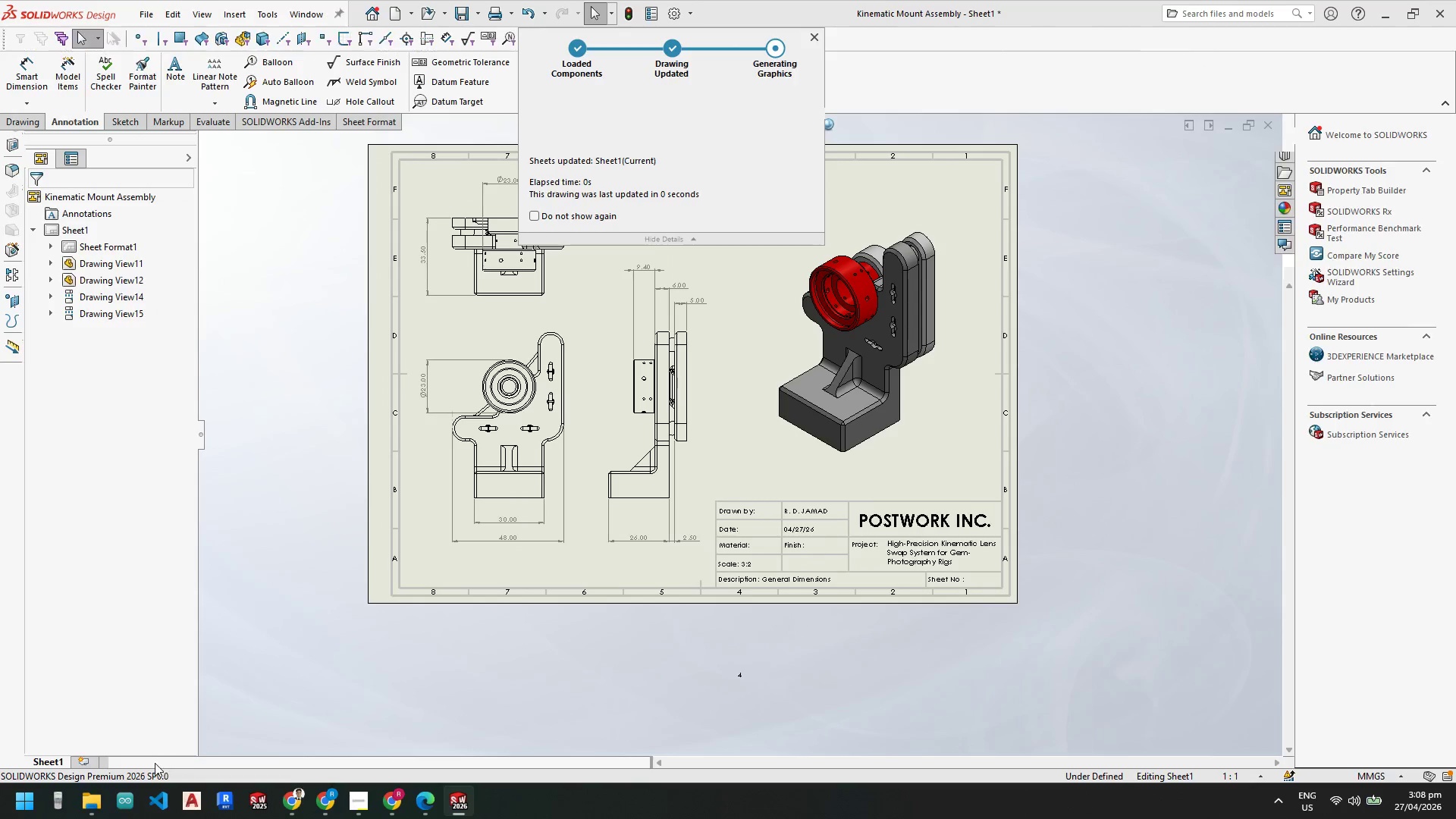 
left_click([88, 761])
 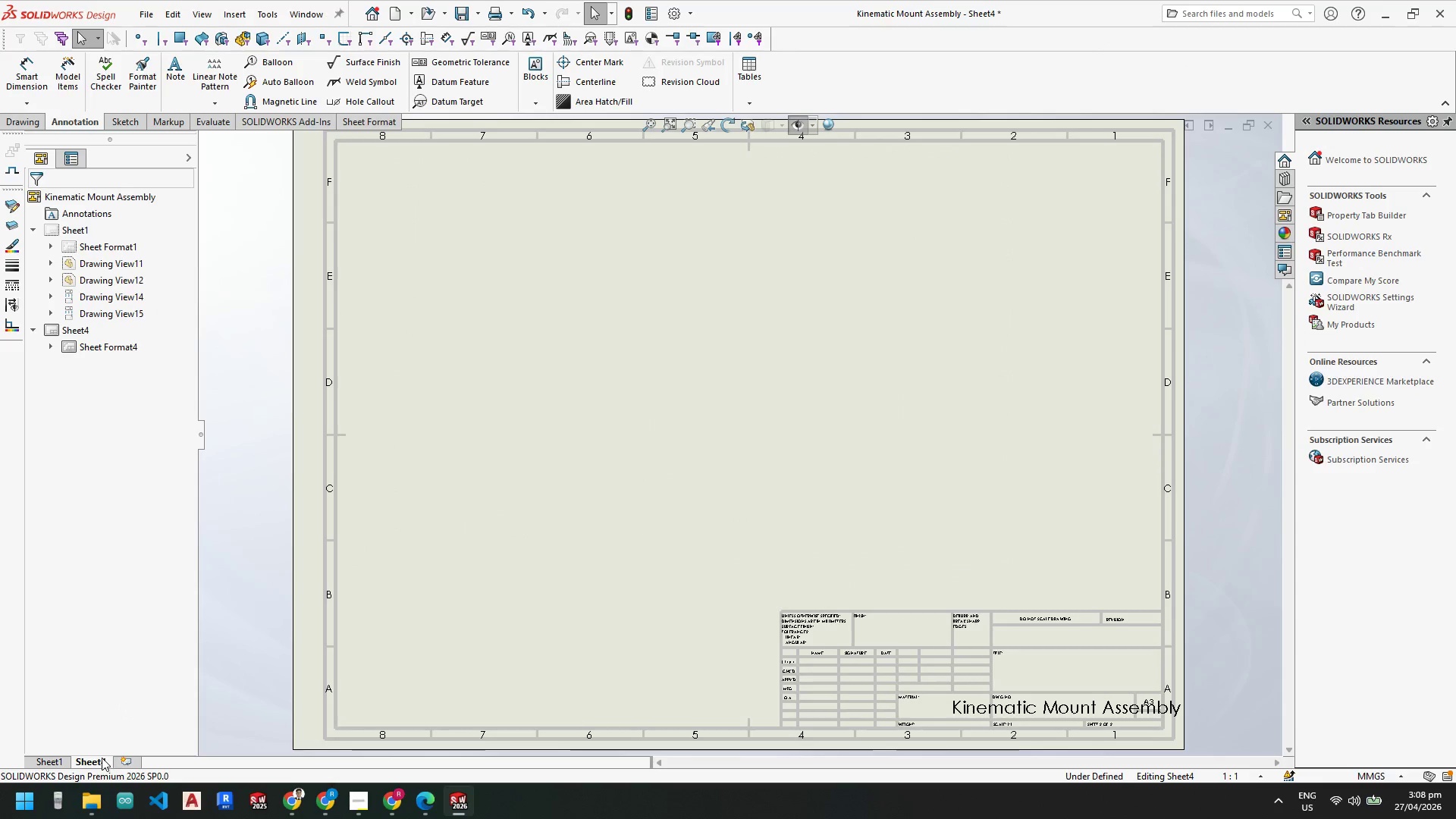 
key(Delete)
 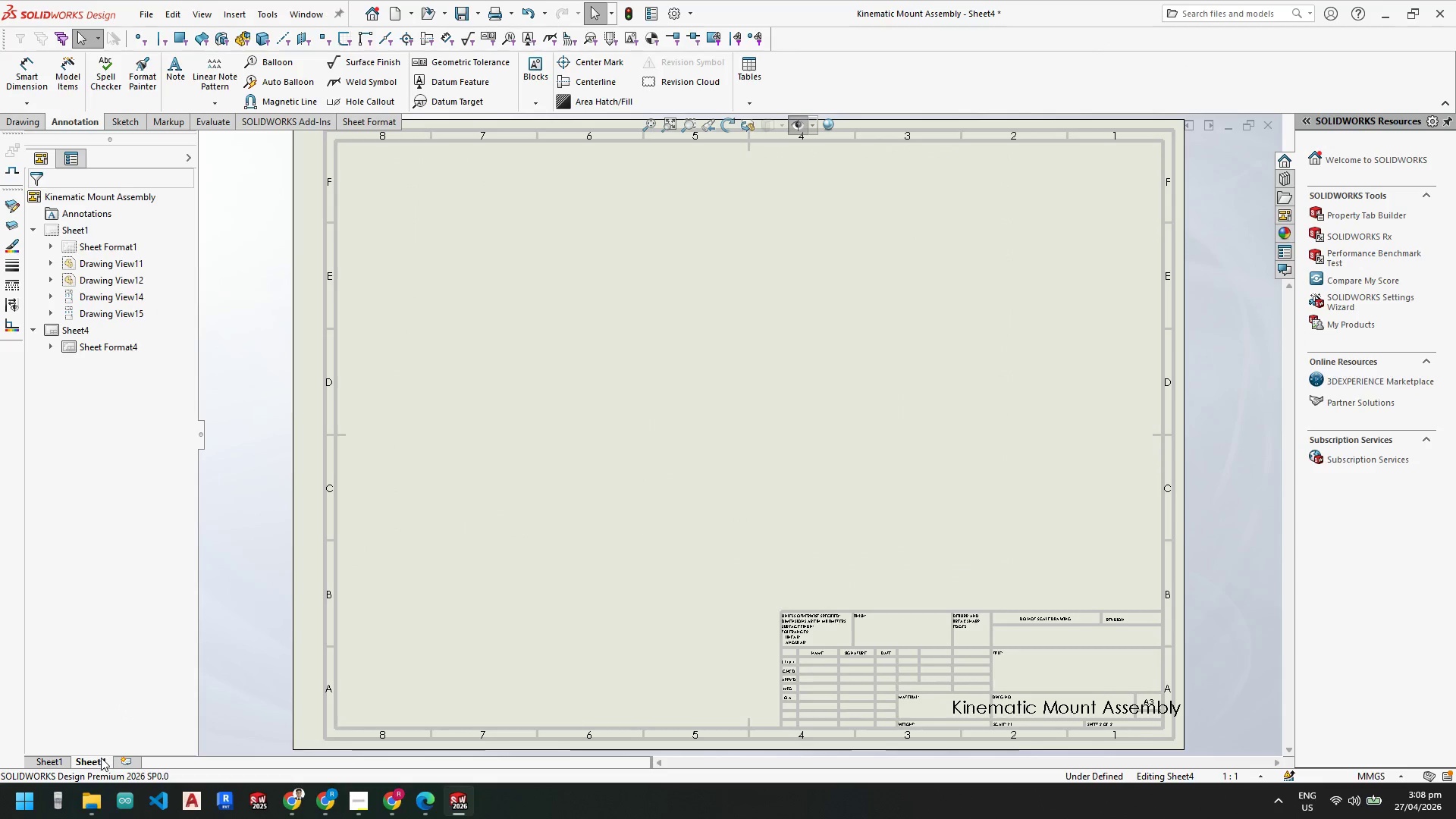 
left_click([100, 759])
 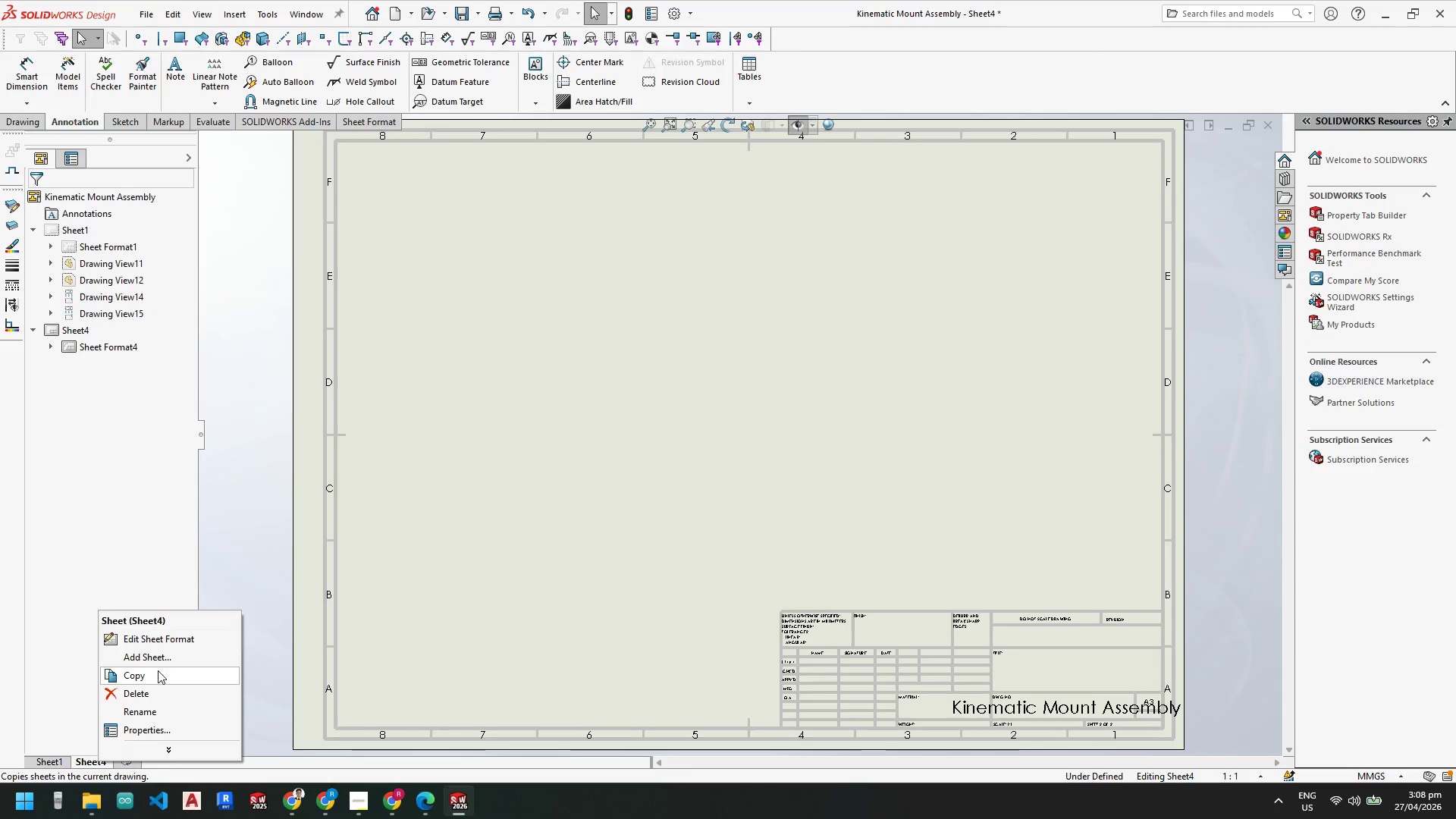 
left_click([155, 692])
 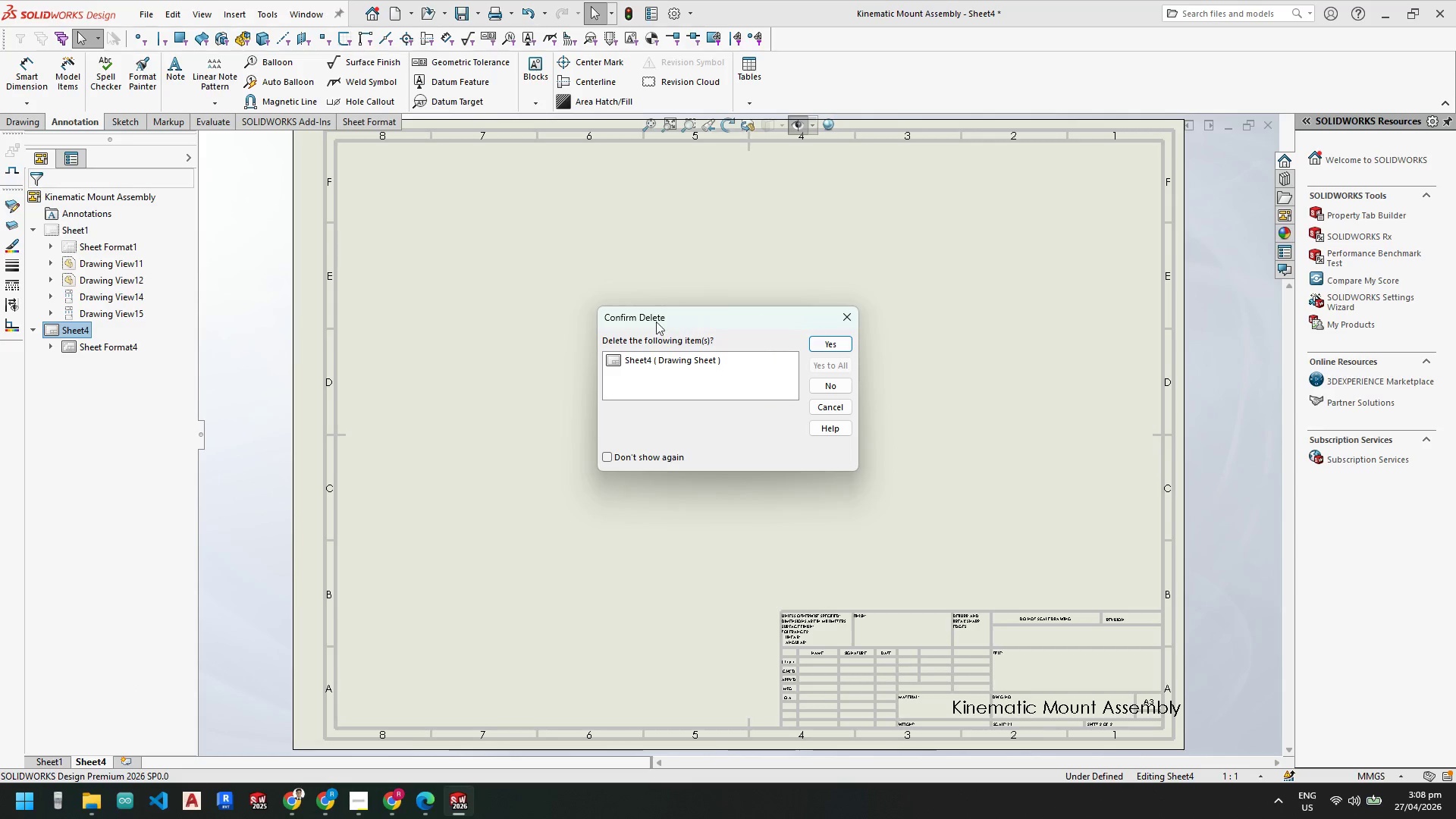 
key(Escape)
 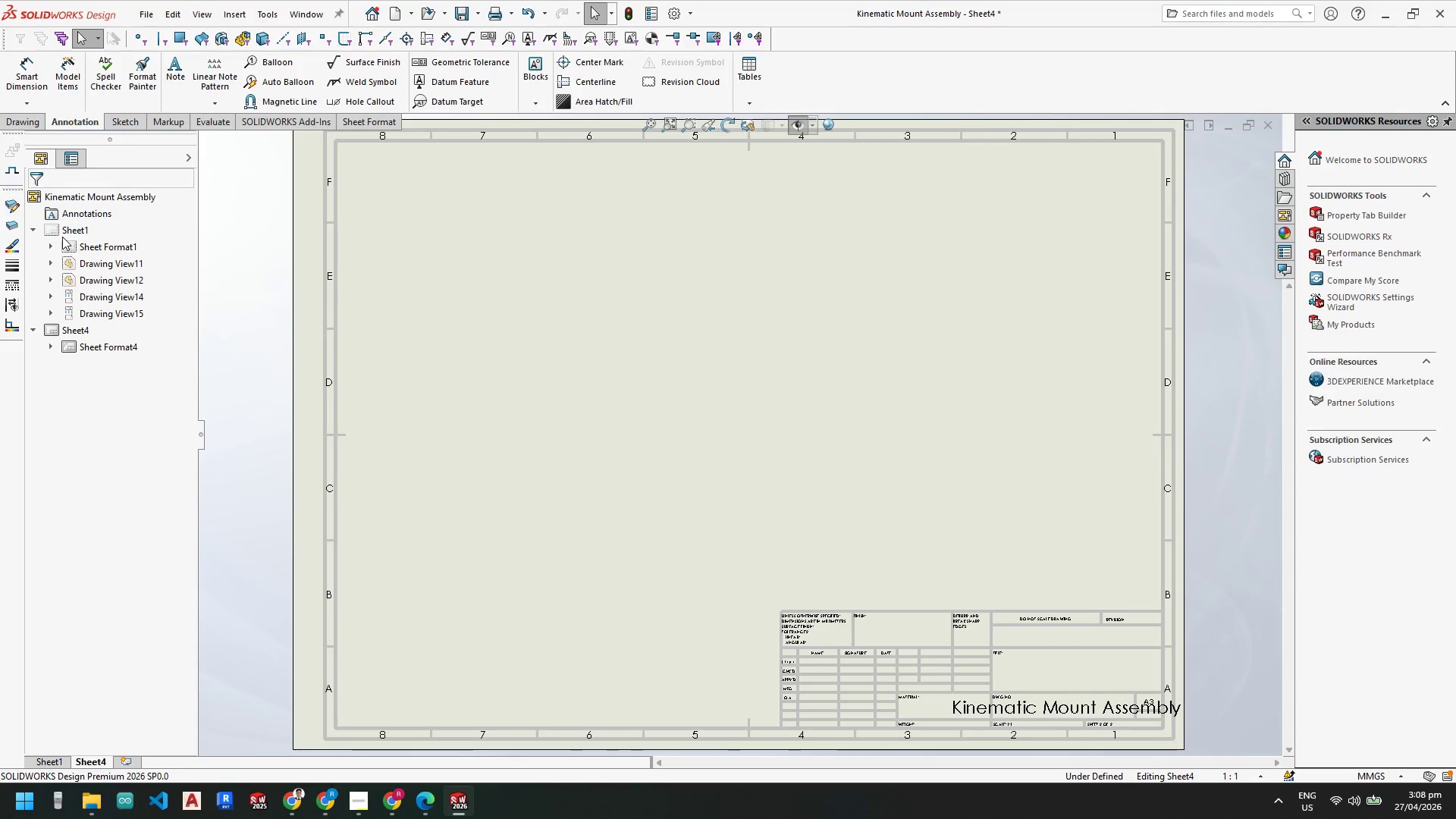 
key(Escape)
 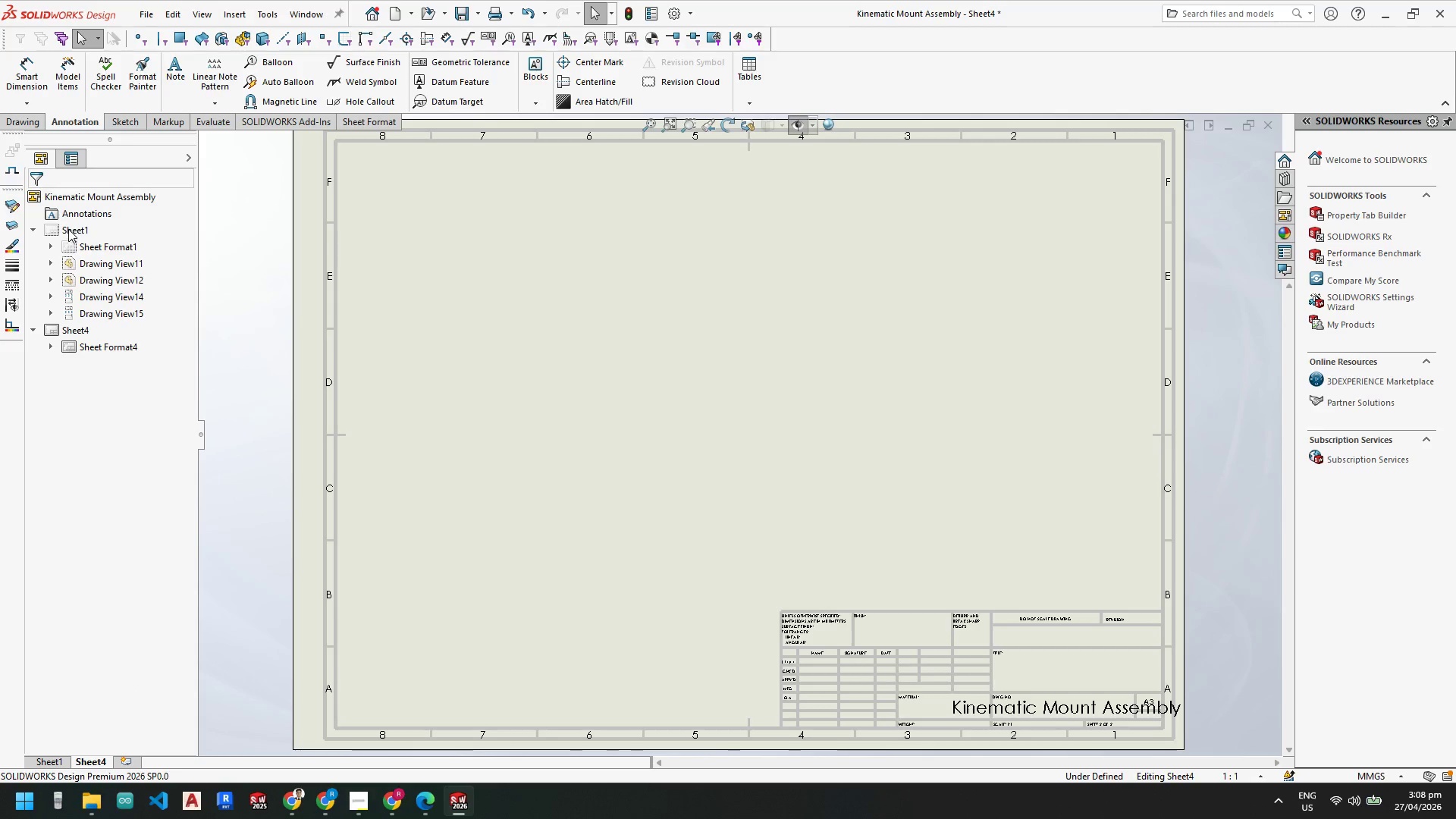 
right_click([69, 228])
 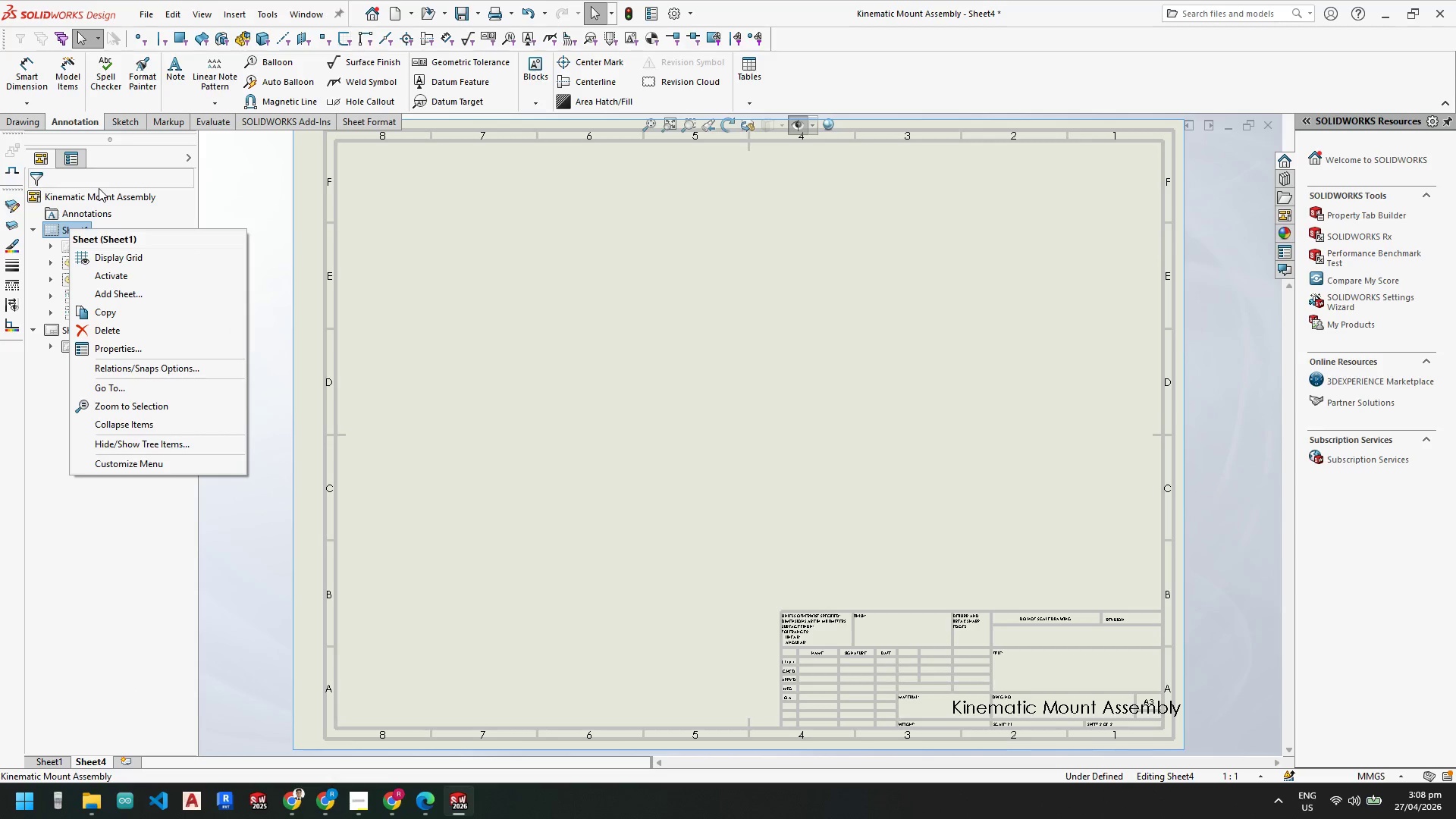 
right_click([96, 195])
 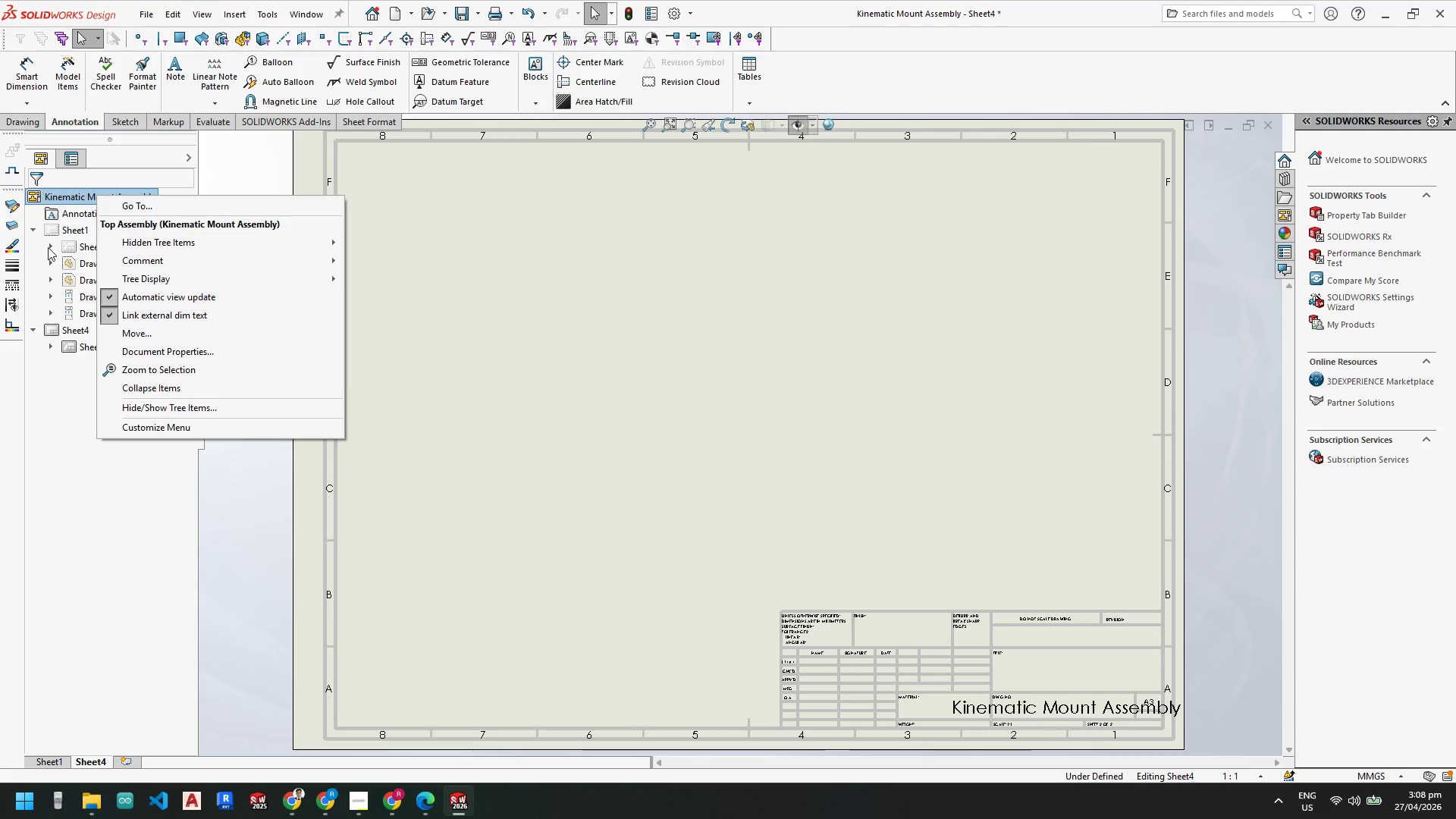 
right_click([58, 231])
 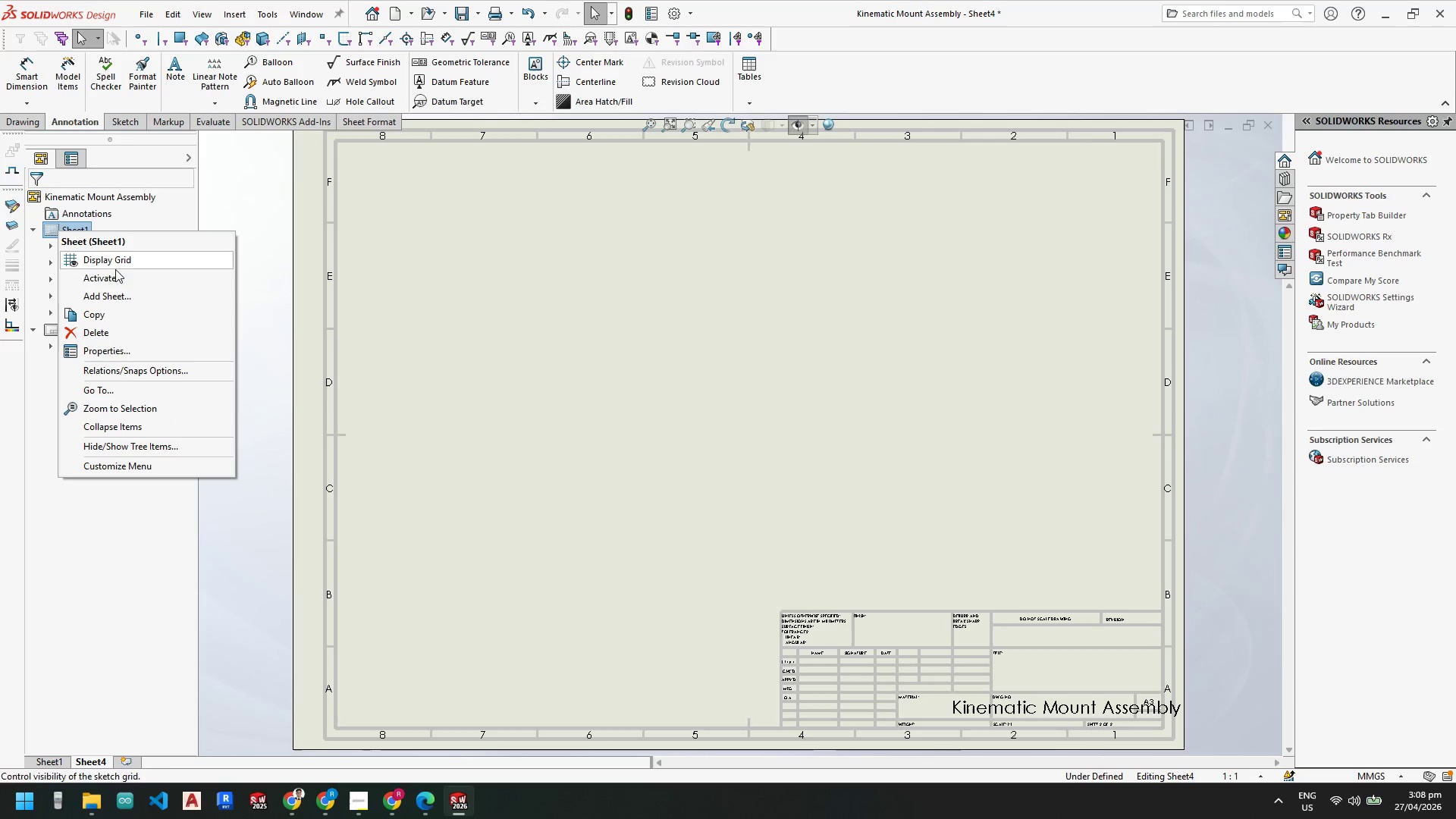 
left_click_drag(start_coordinate=[444, 311], to_coordinate=[429, 311])
 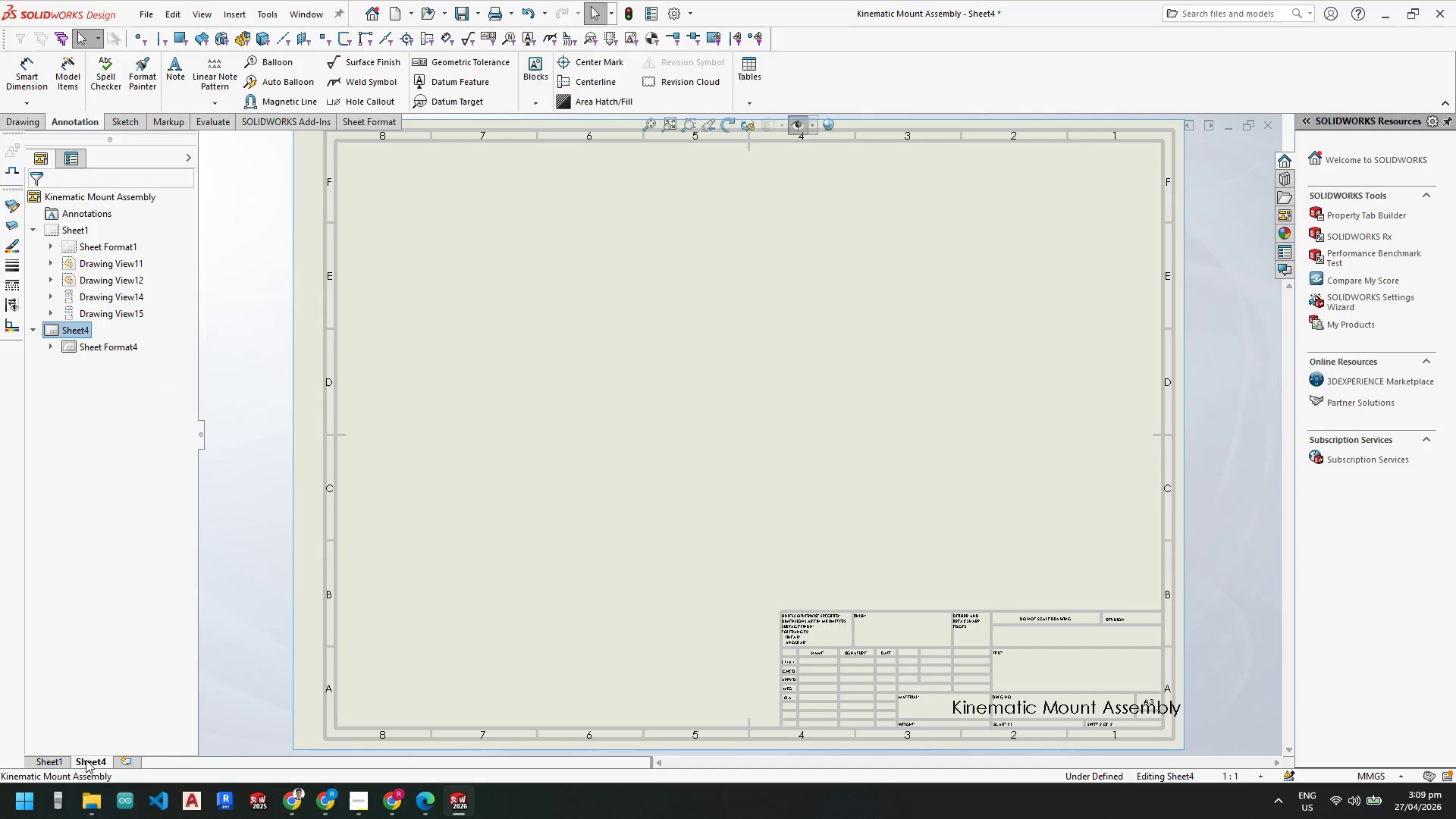 
left_click([129, 687])
 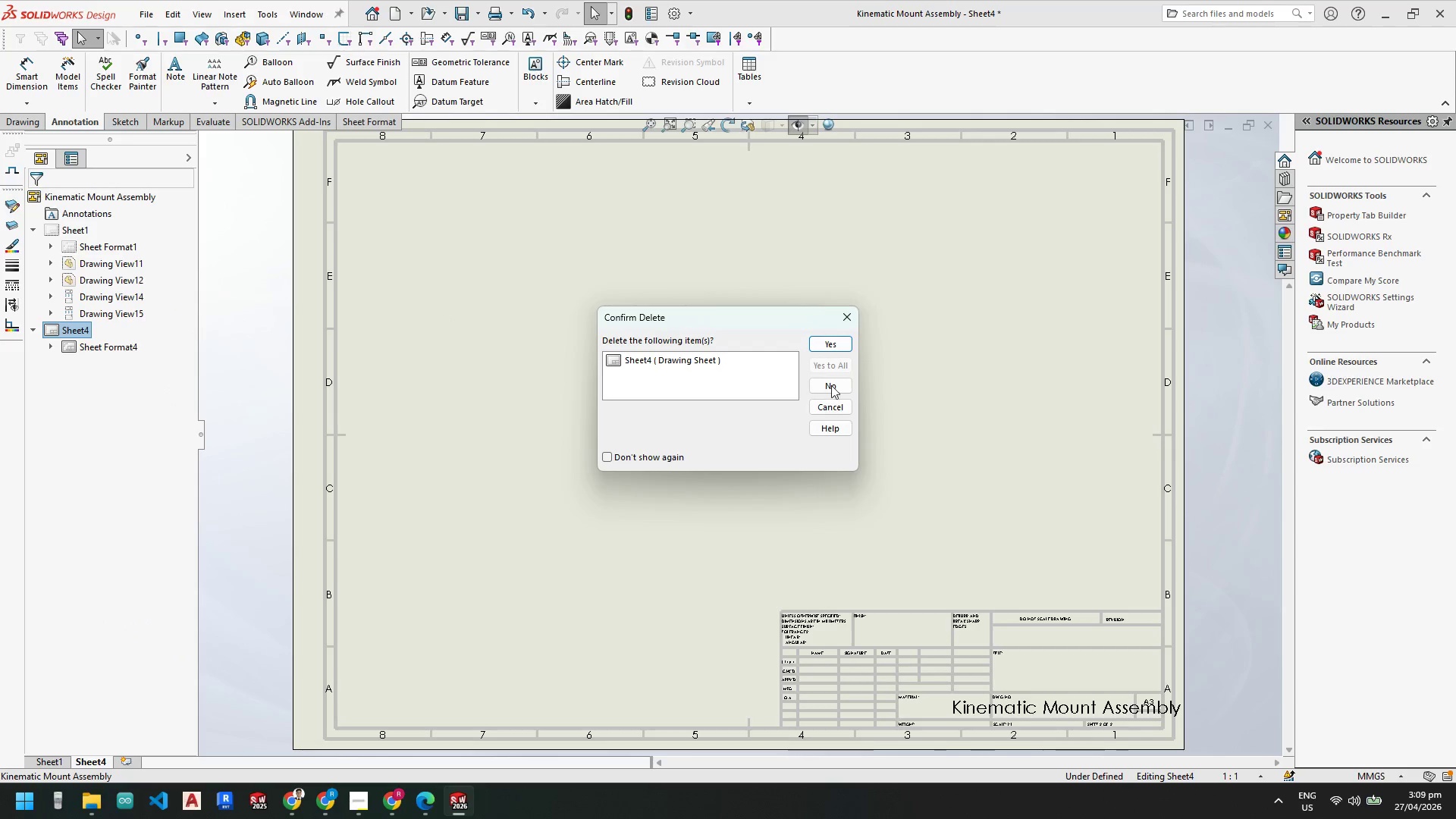 
left_click([826, 339])
 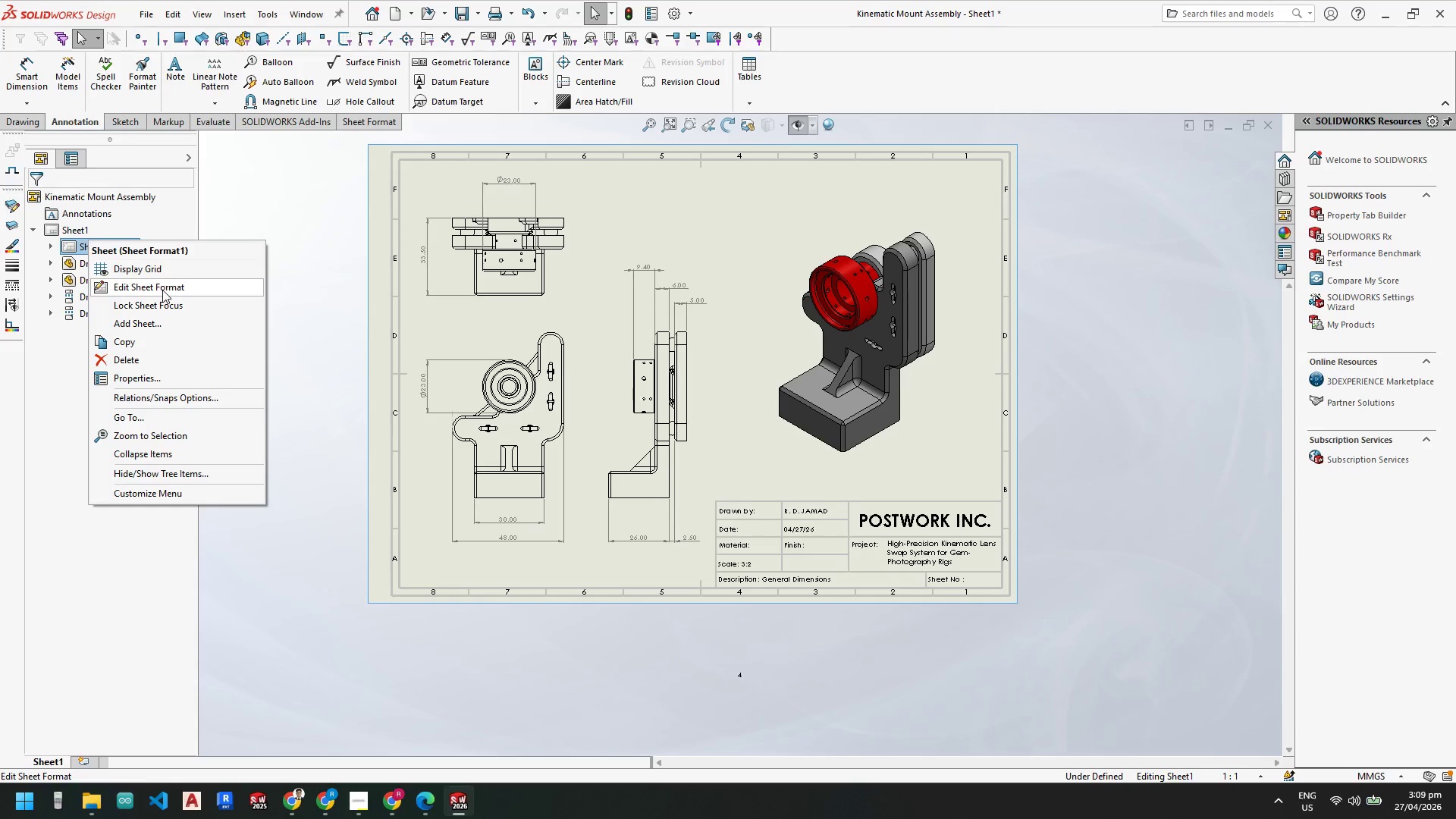 
left_click_drag(start_coordinate=[162, 286], to_coordinate=[137, 378])
 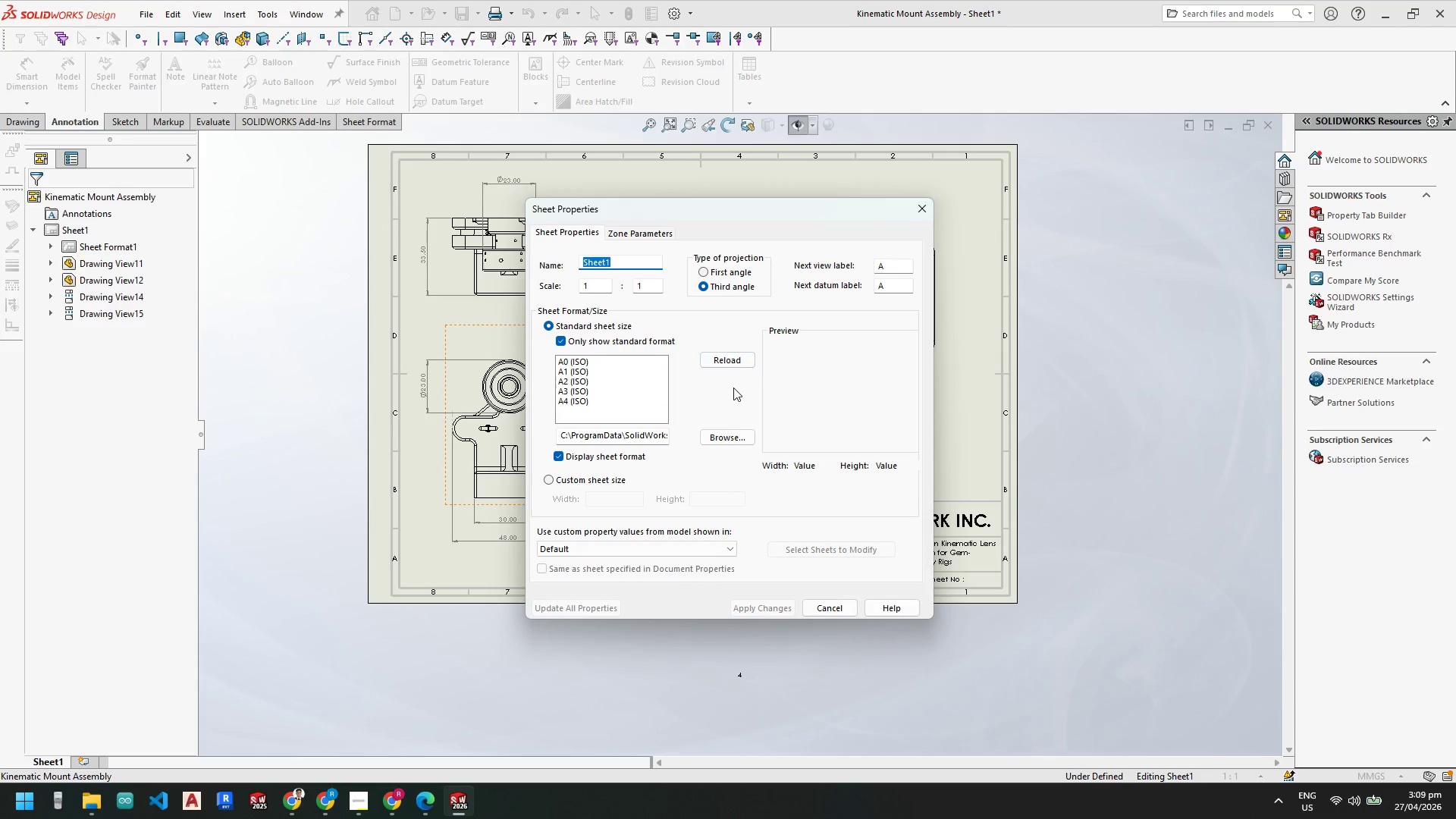 
left_click([724, 437])
 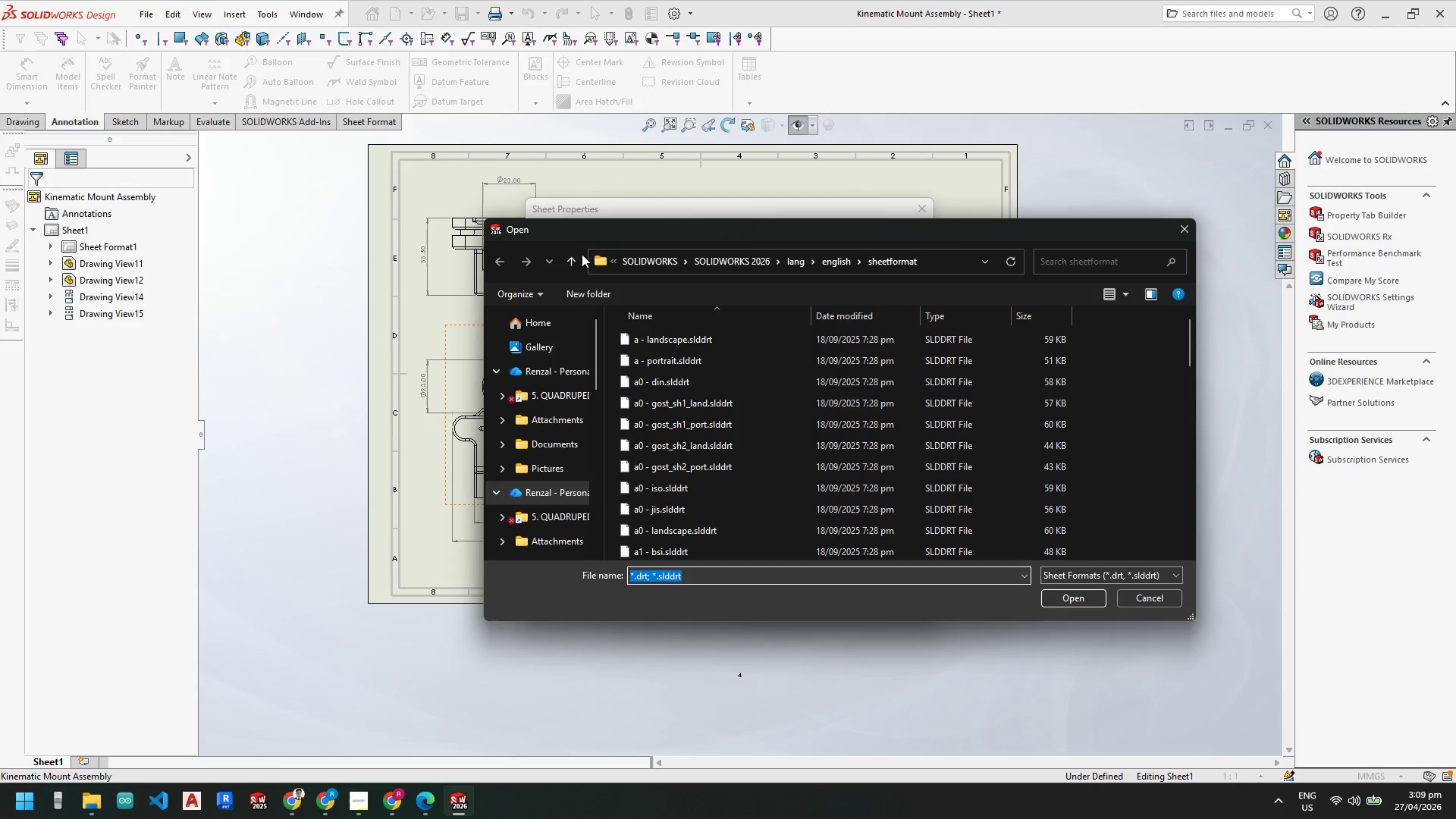 
scroll: coordinate [562, 481], scroll_direction: down, amount: 2.0
 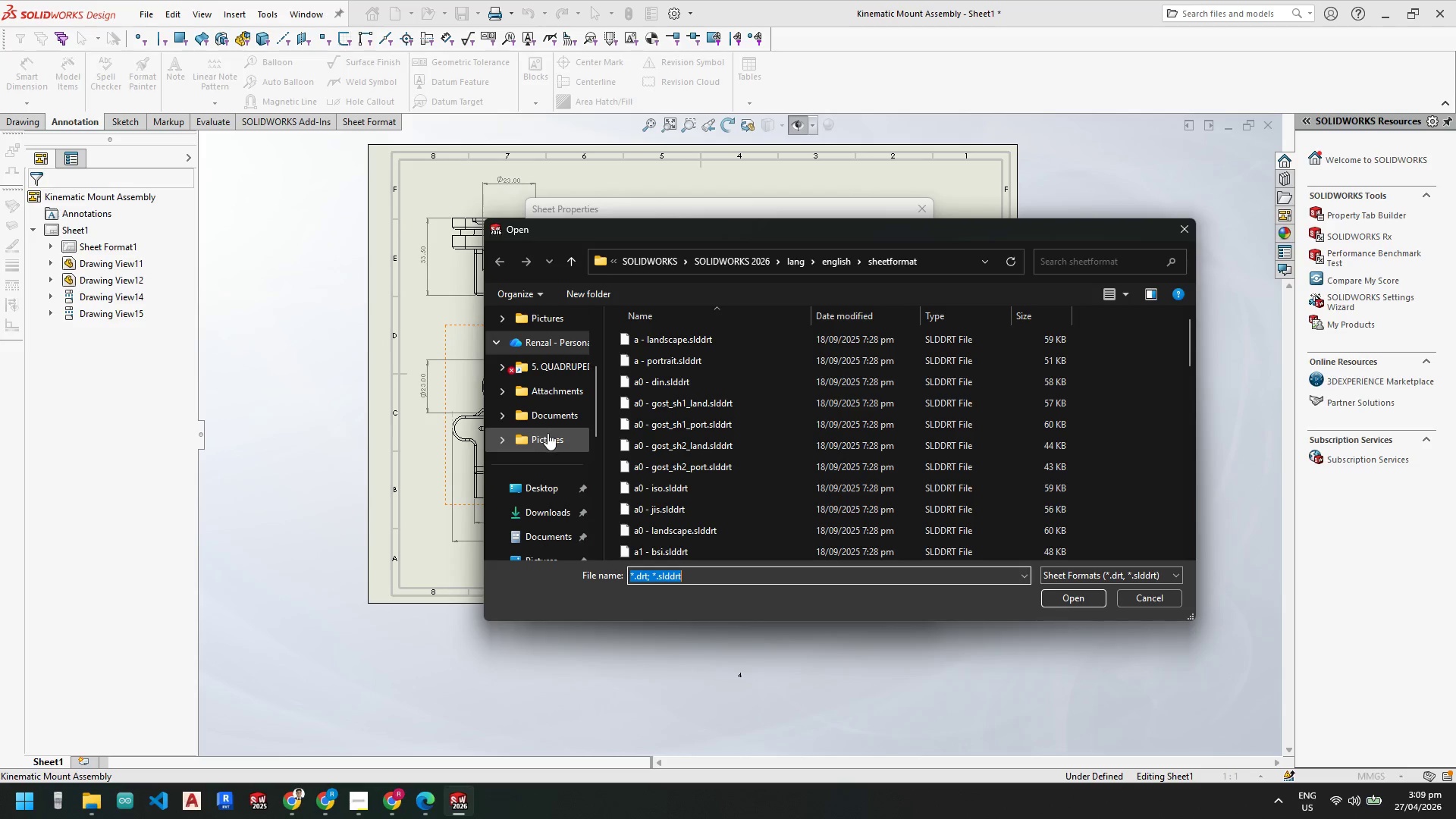 
scroll: coordinate [551, 437], scroll_direction: up, amount: 3.0
 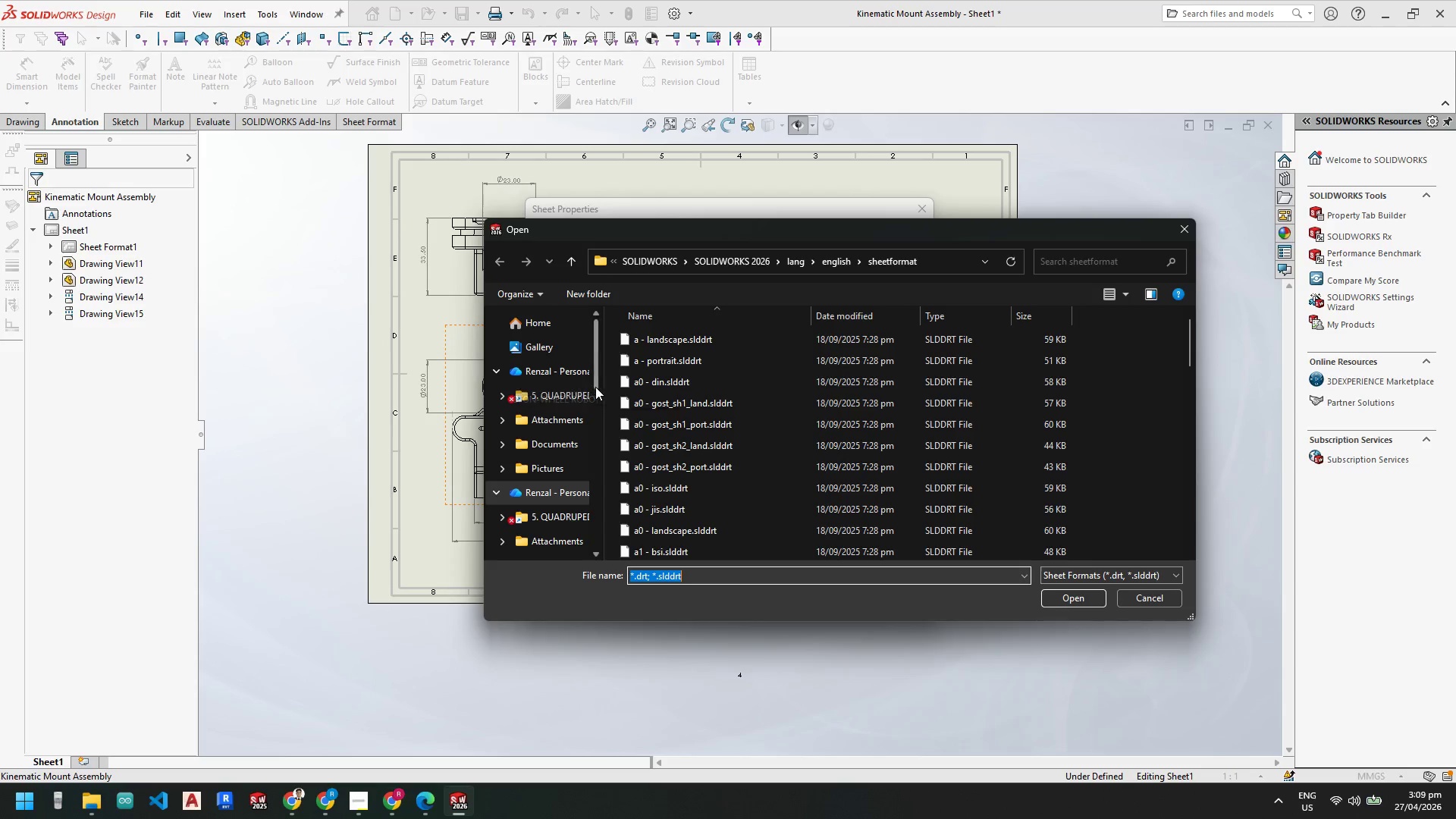 
scroll: coordinate [582, 414], scroll_direction: down, amount: 5.0
 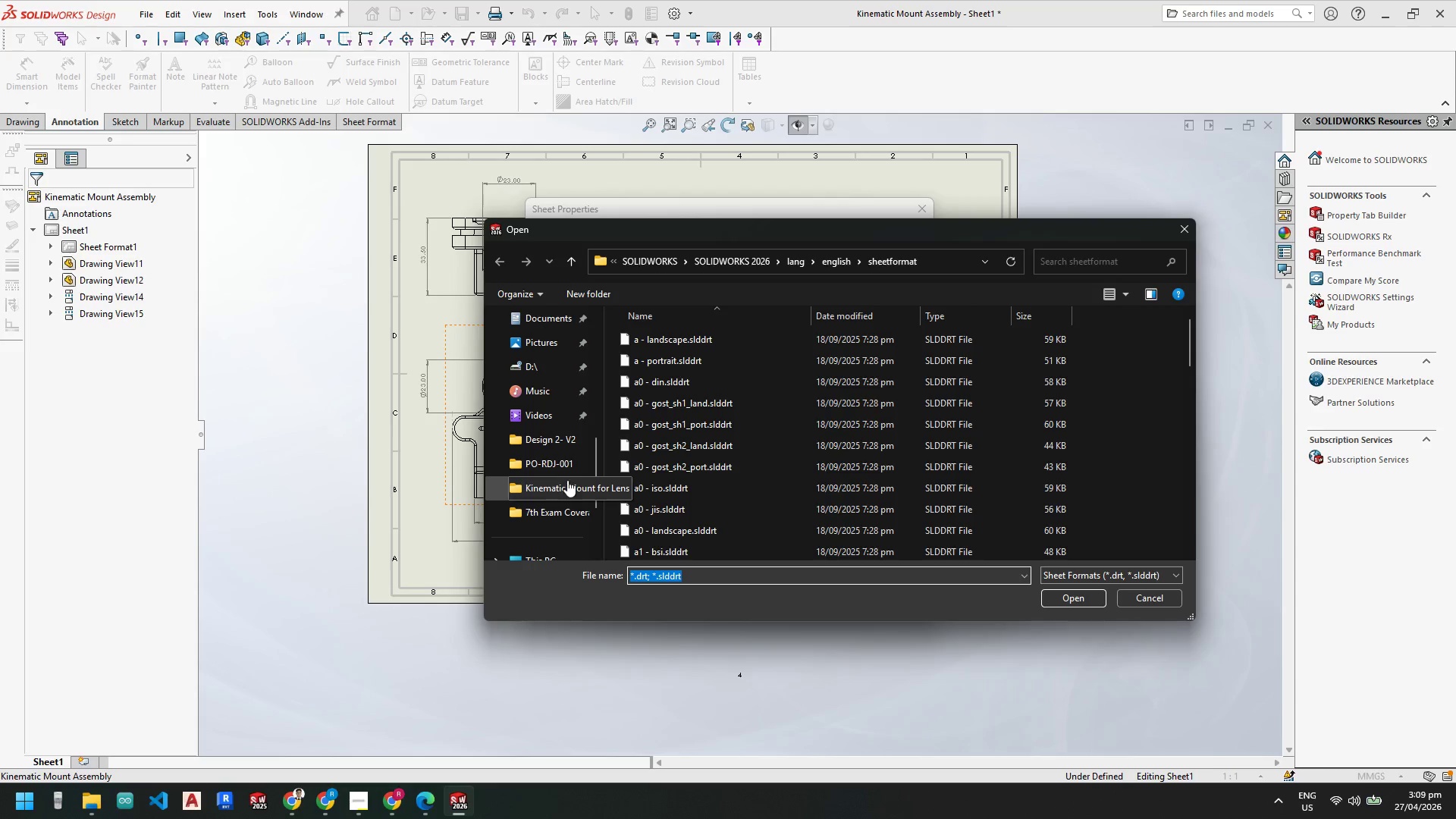 
left_click([562, 485])
 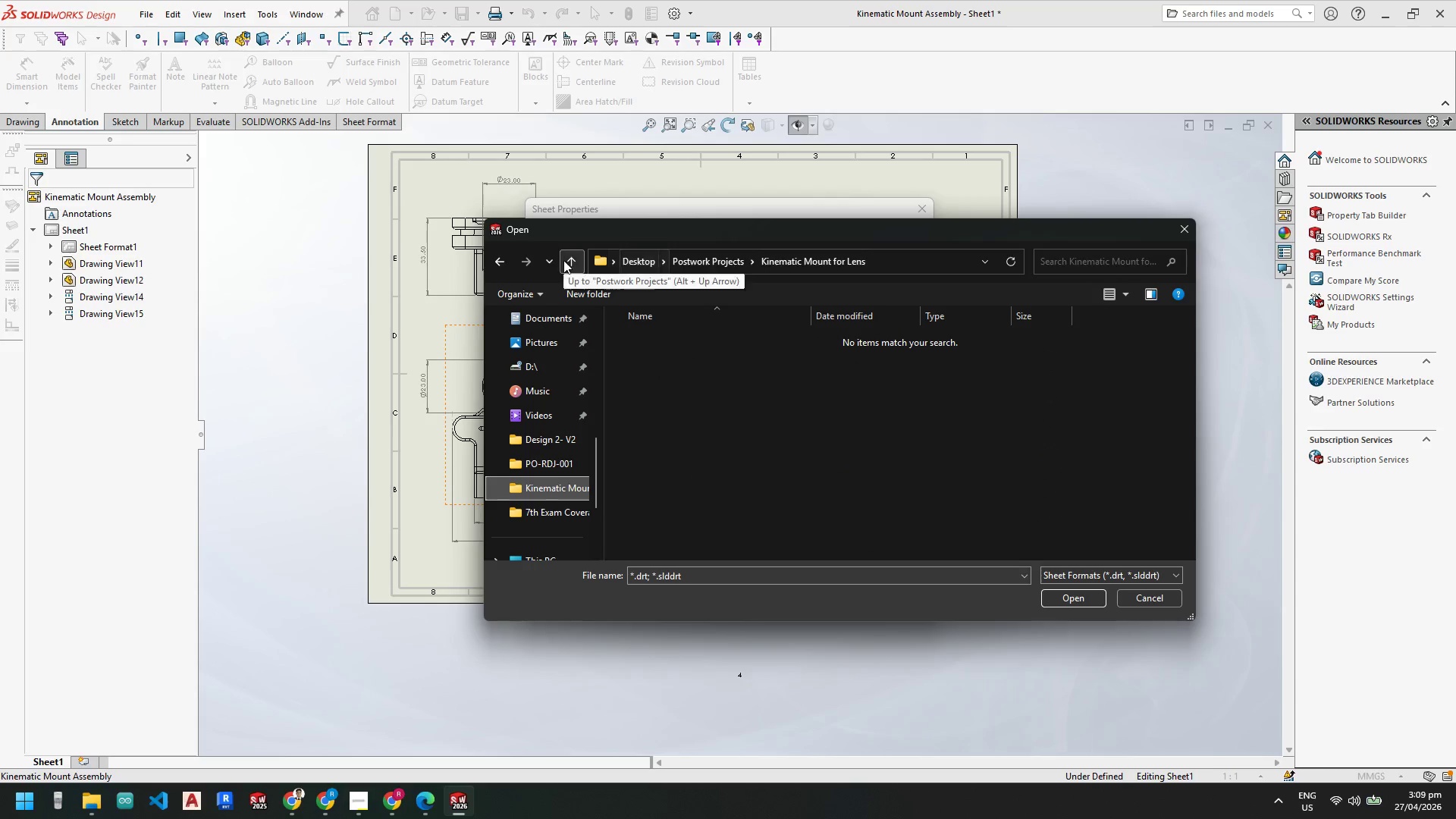 
wait(7.28)
 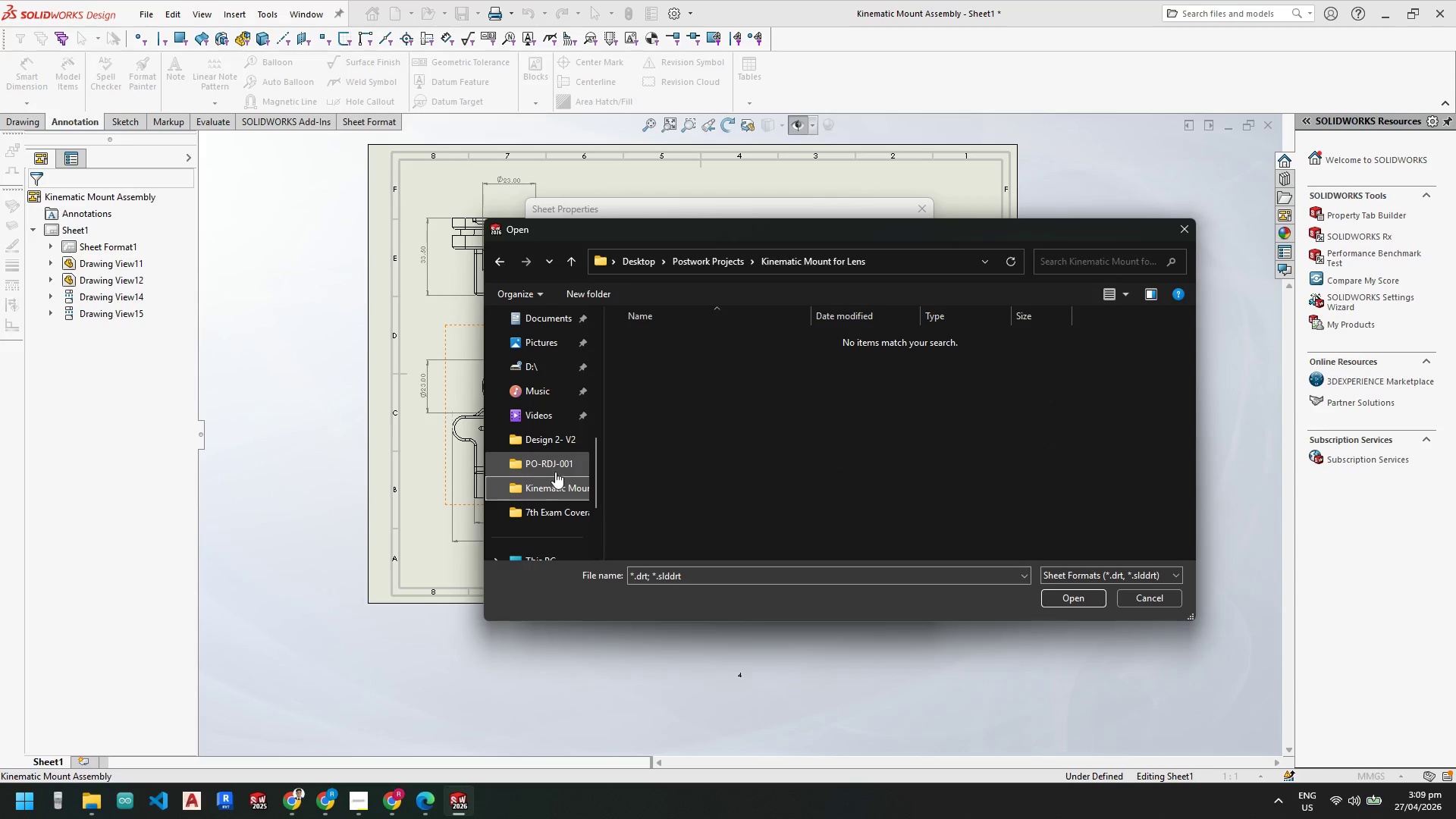 
double_click([685, 401])
 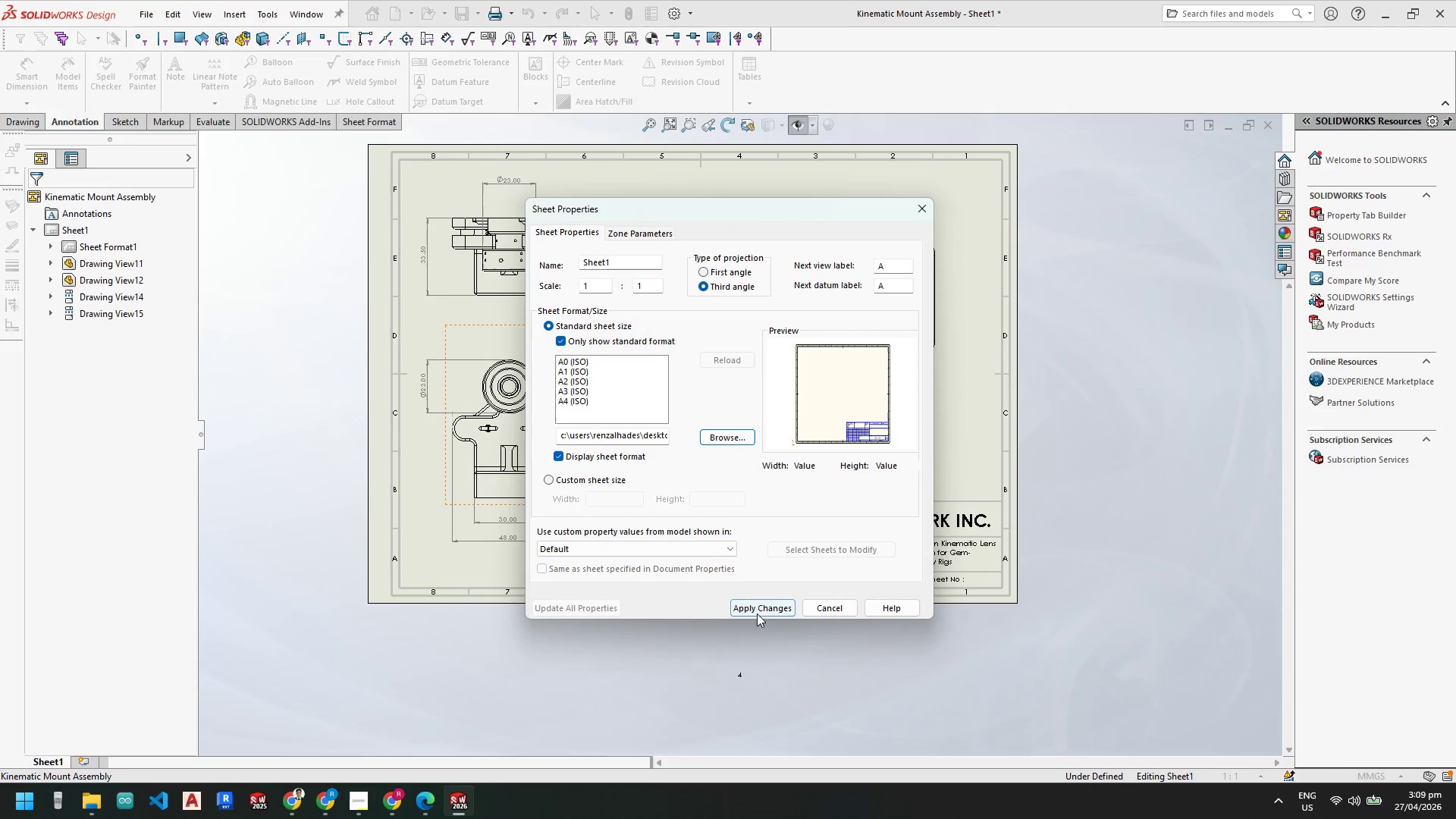 
left_click([763, 610])
 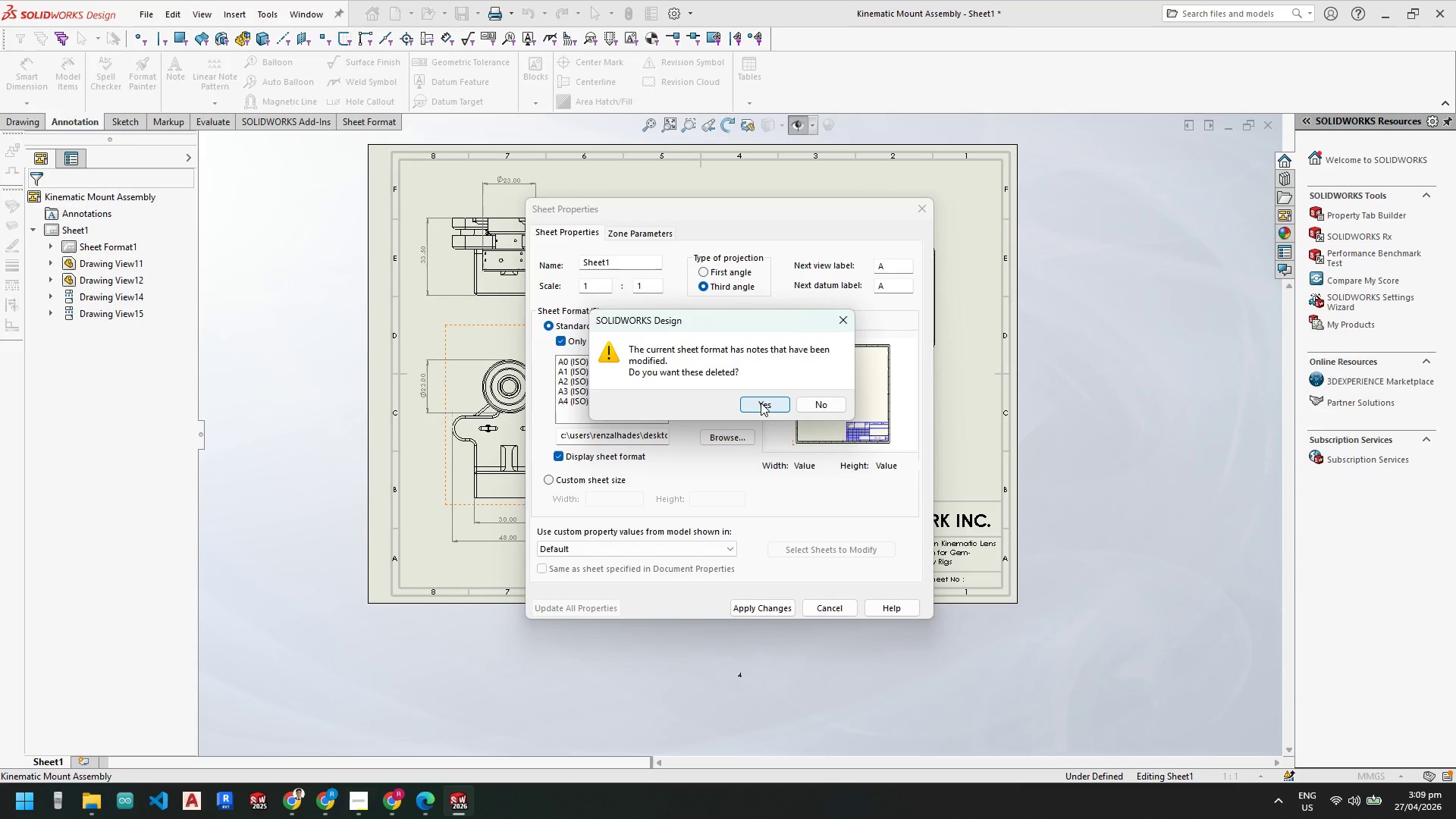 
wait(8.69)
 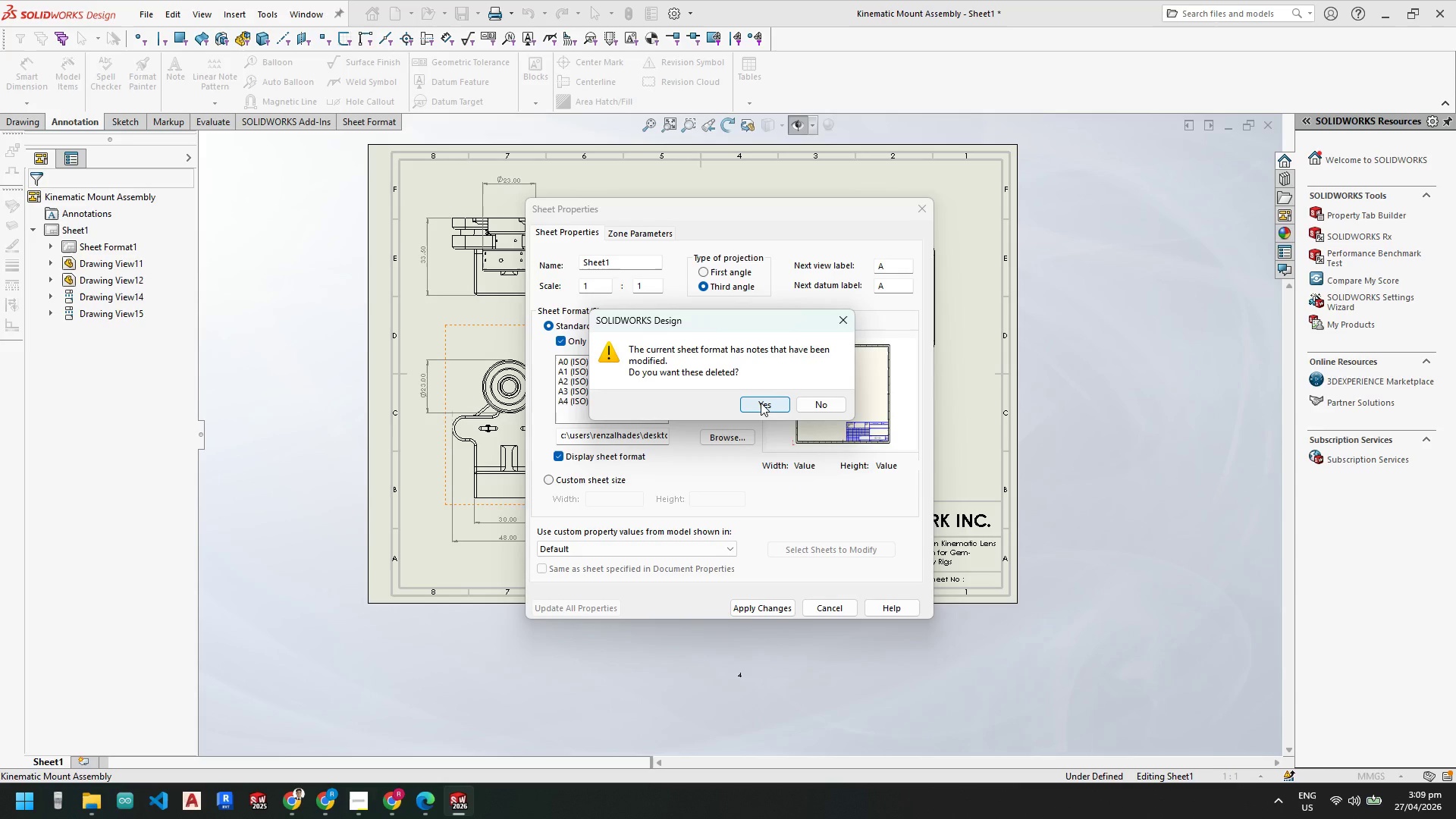 
left_click([761, 403])
 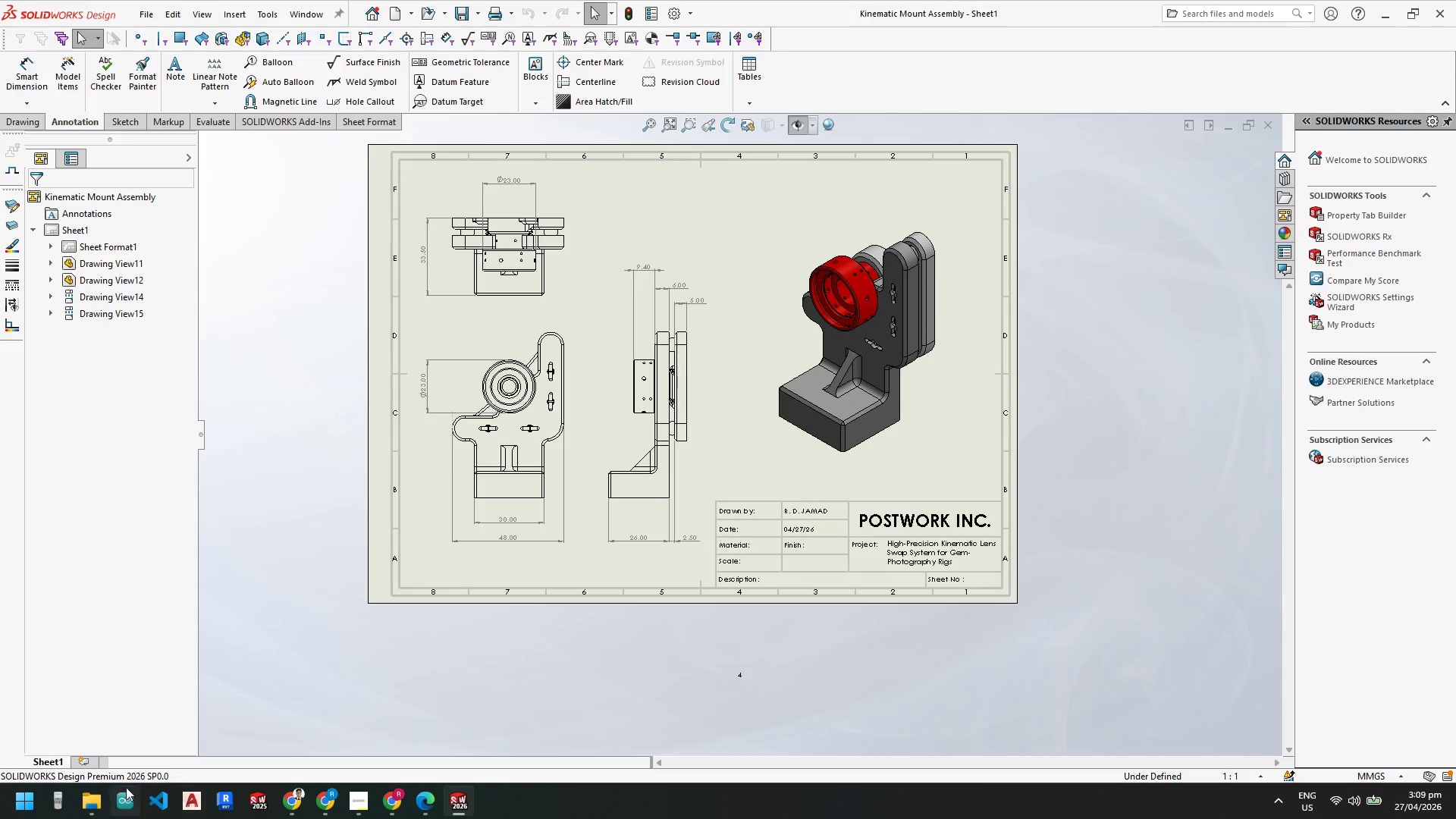 
left_click([89, 758])
 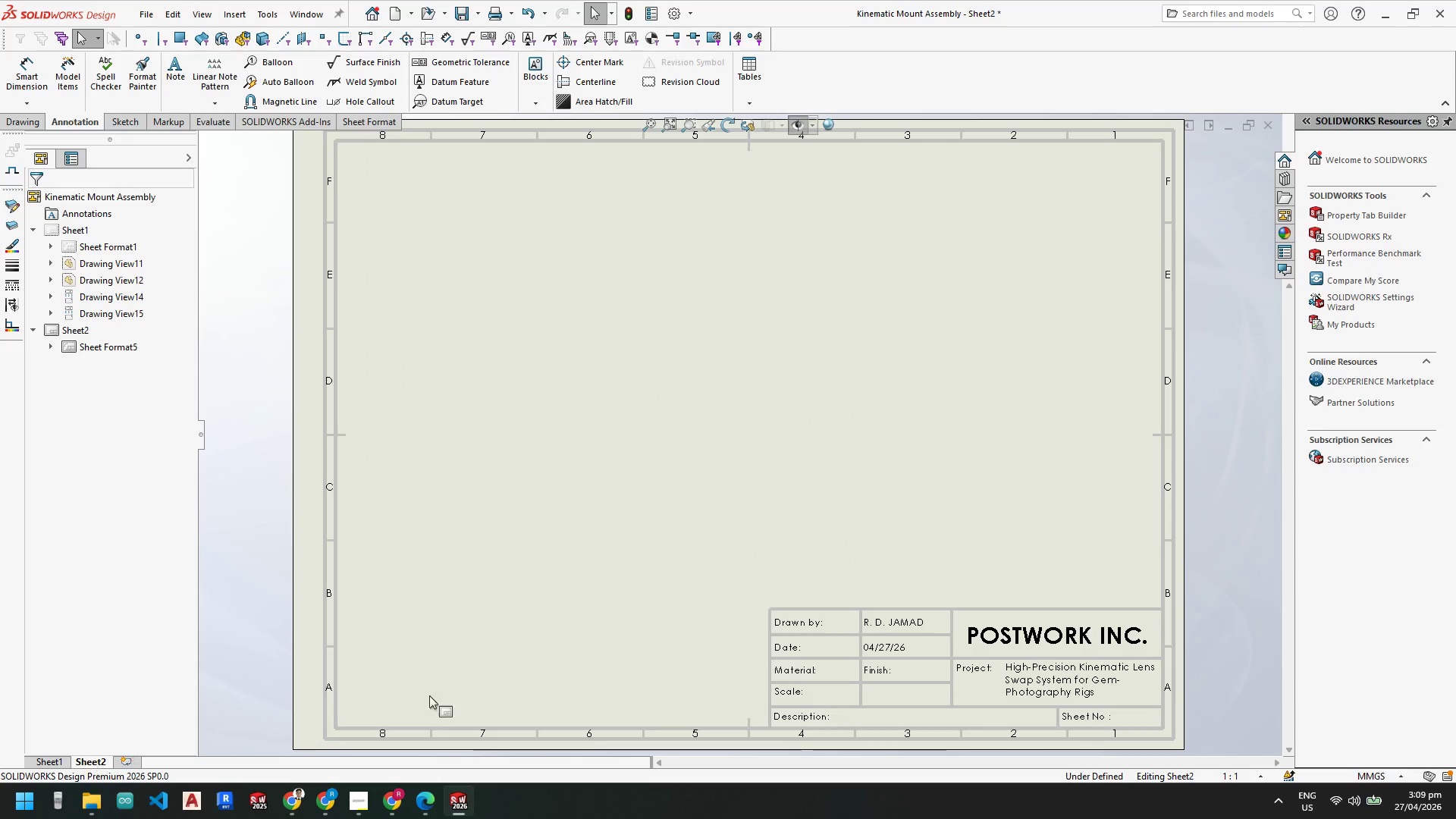 
scroll: coordinate [802, 618], scroll_direction: up, amount: 2.0
 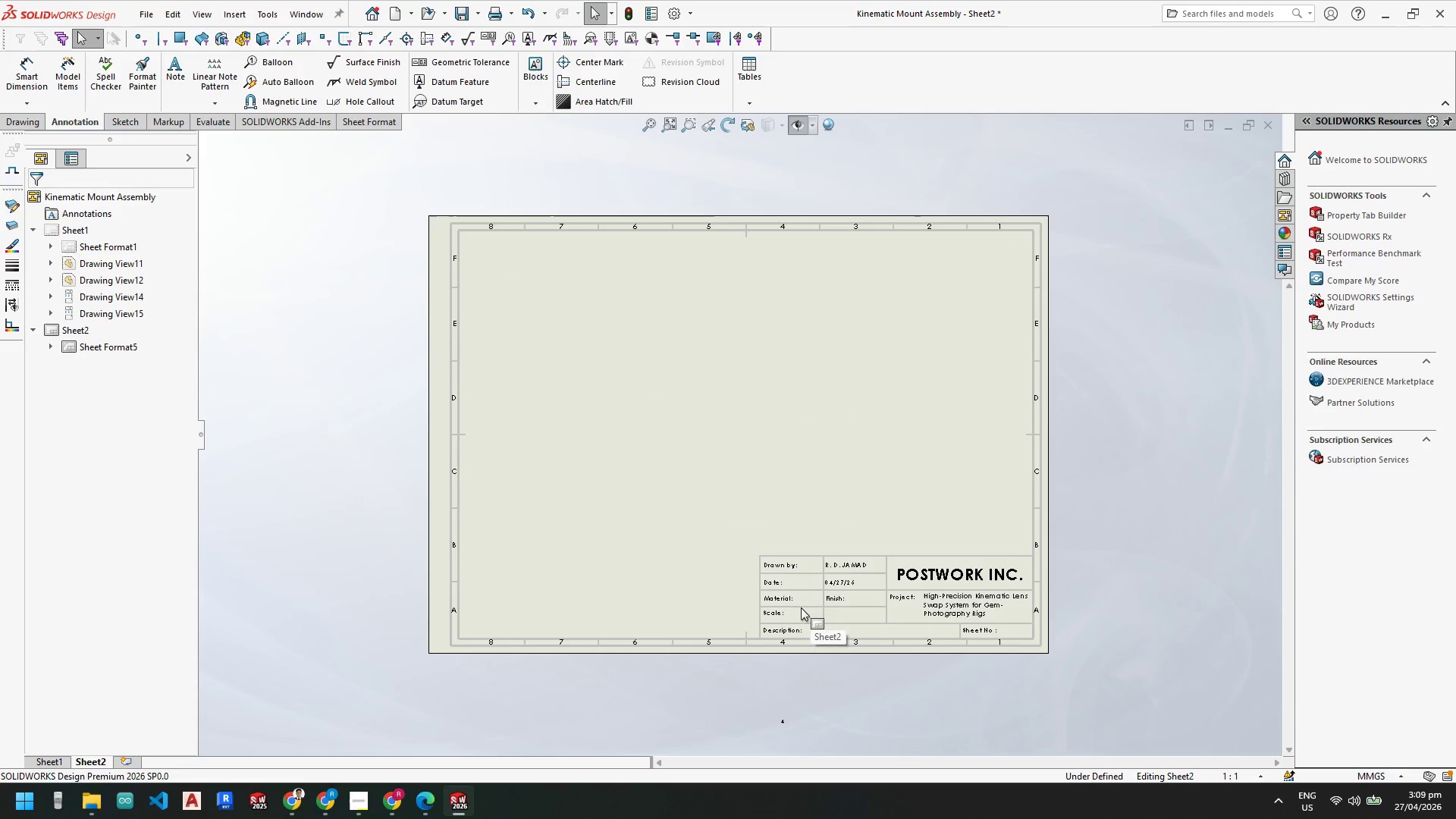 
scroll: coordinate [918, 593], scroll_direction: down, amount: 4.0
 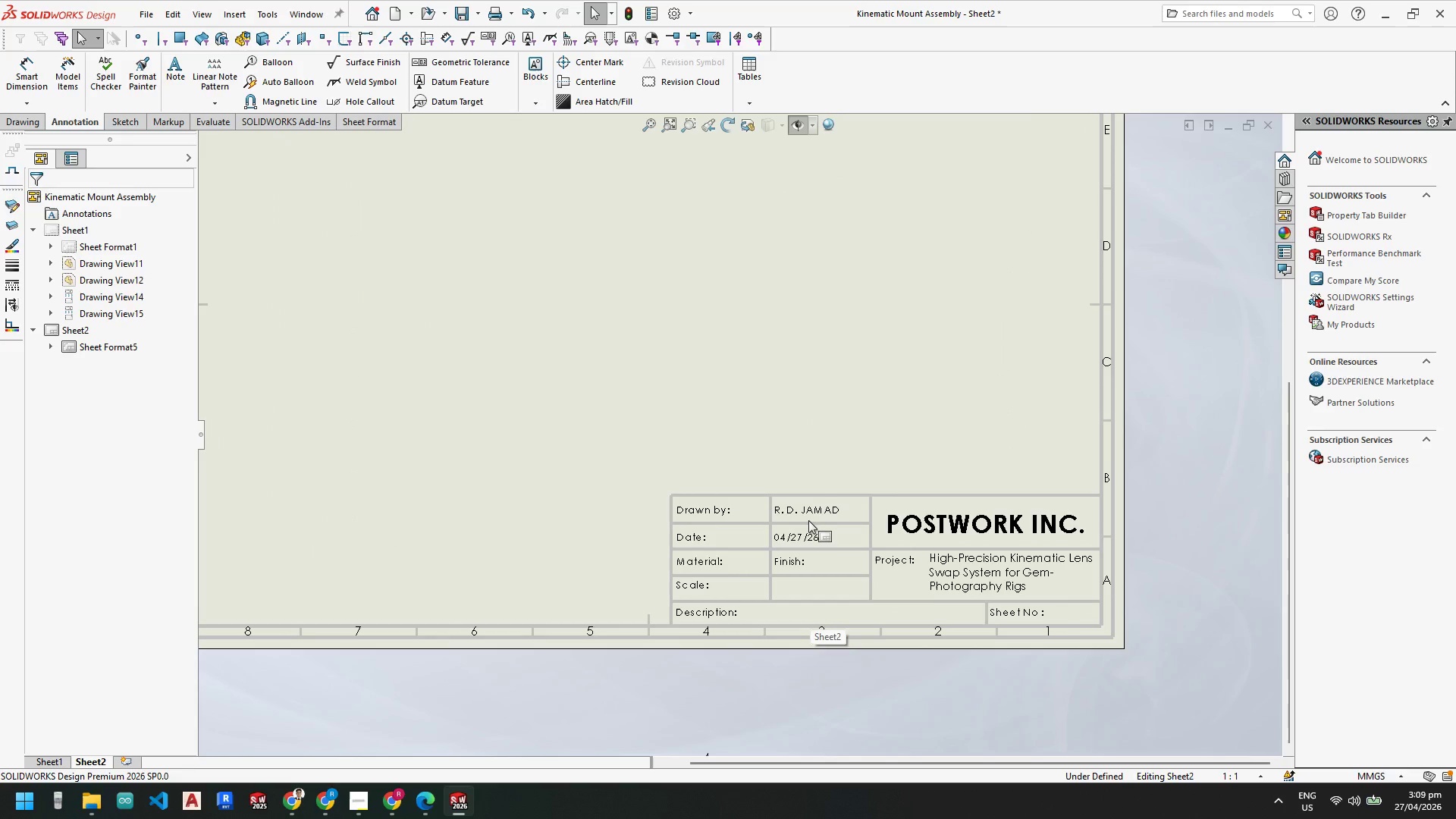 
scroll: coordinate [808, 520], scroll_direction: up, amount: 3.0
 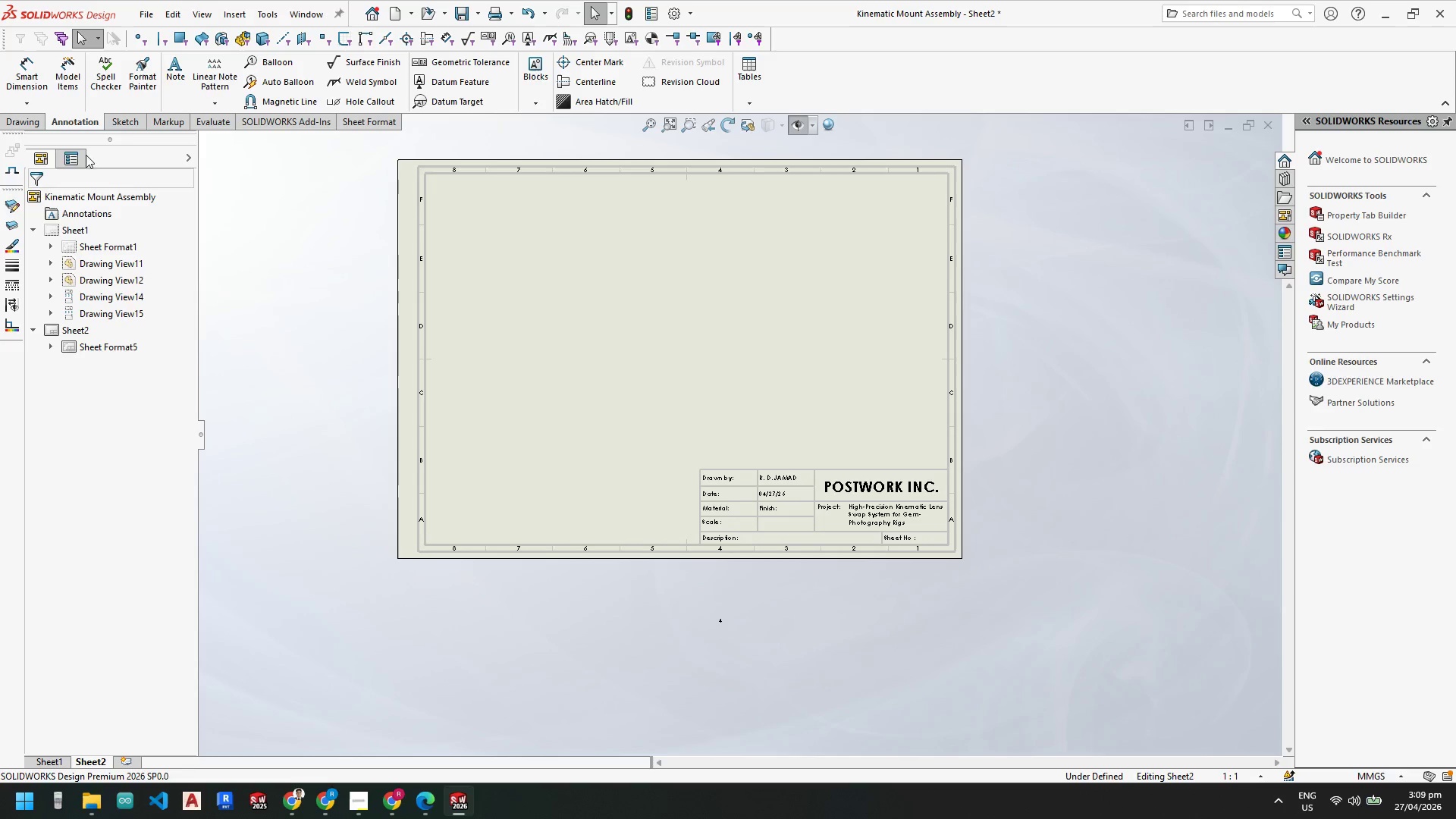 
left_click([30, 124])
 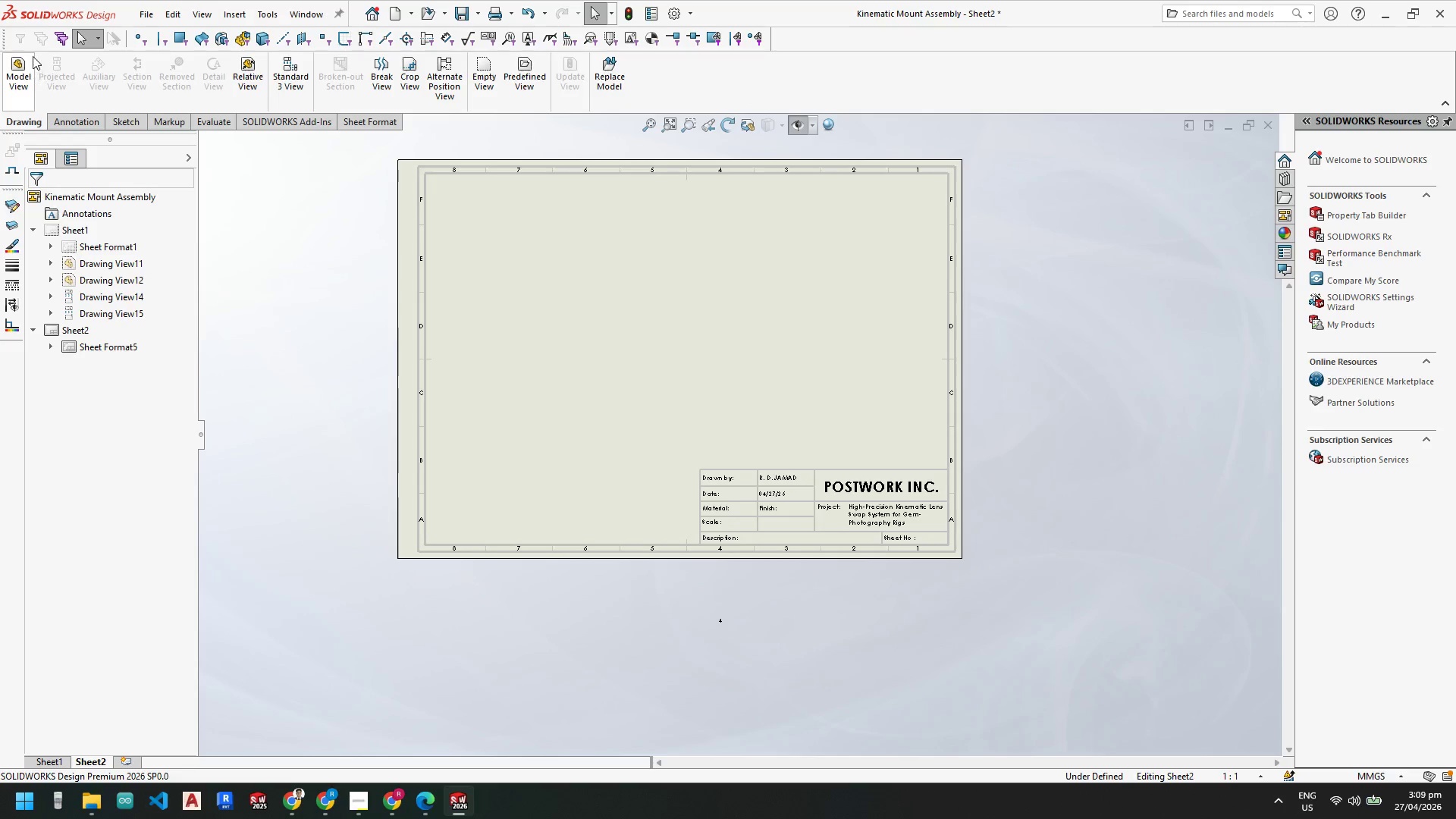 
left_click([20, 66])
 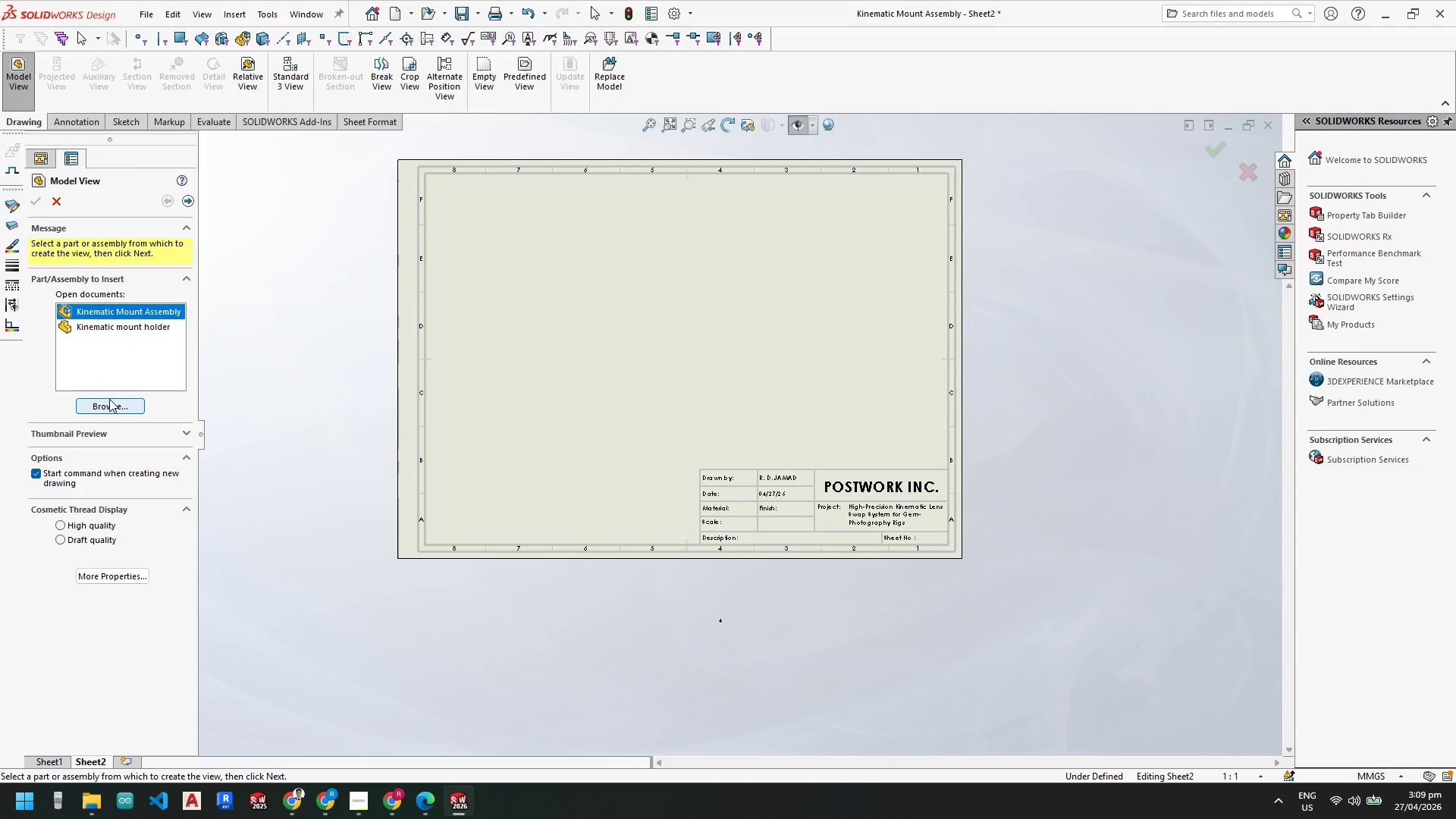 
left_click([109, 399])
 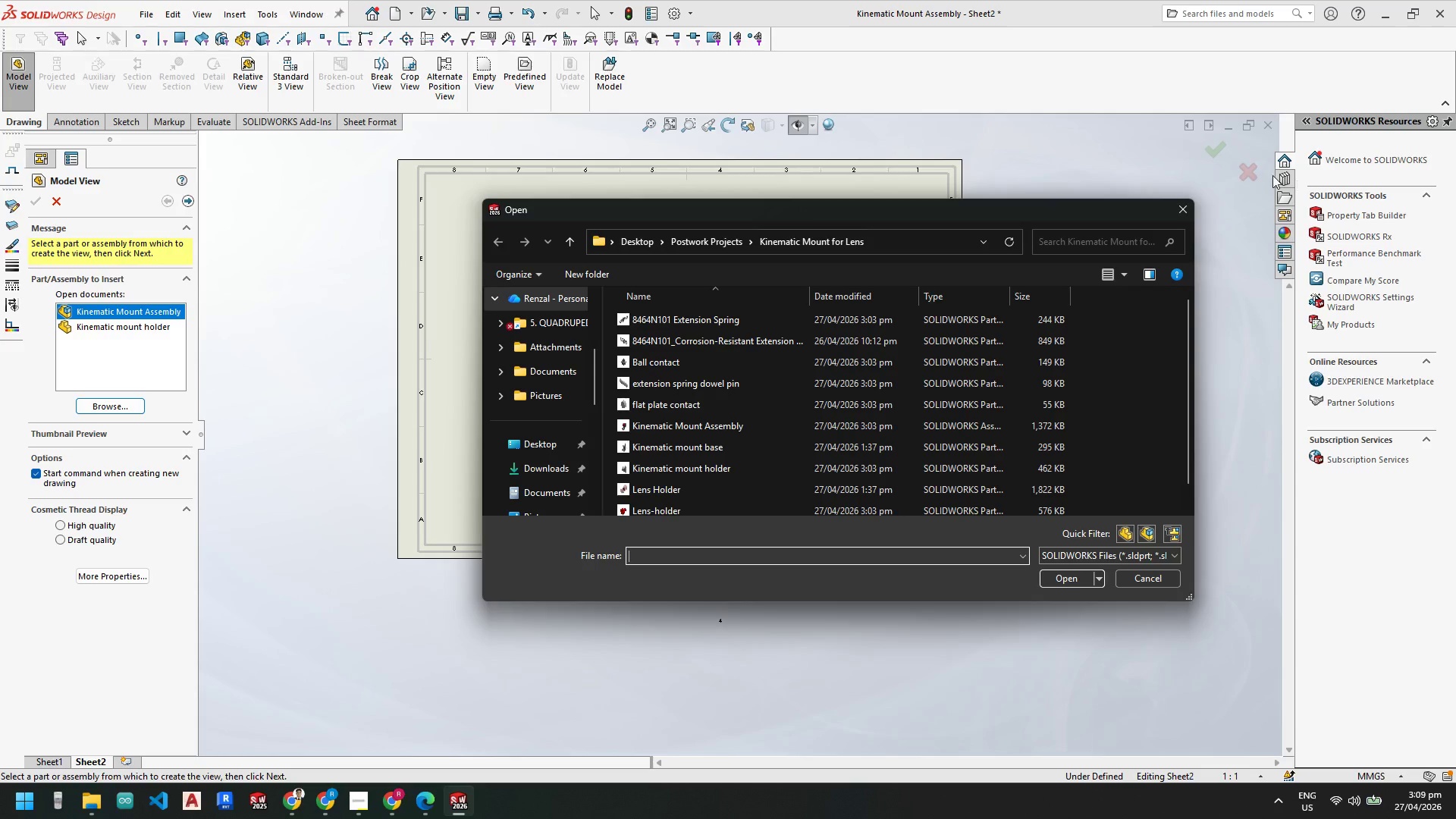 
left_click([1180, 203])
 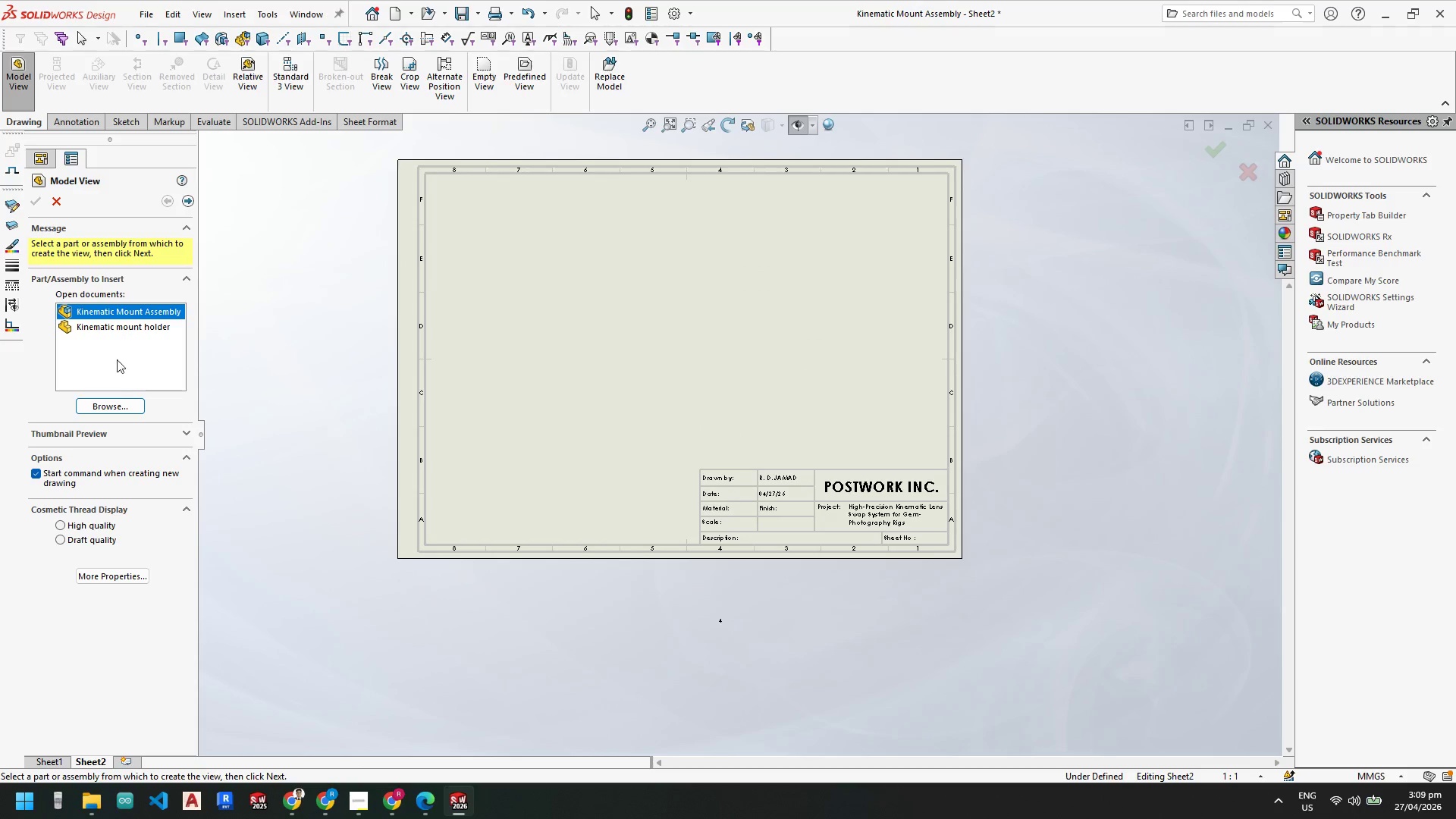 
left_click([122, 405])
 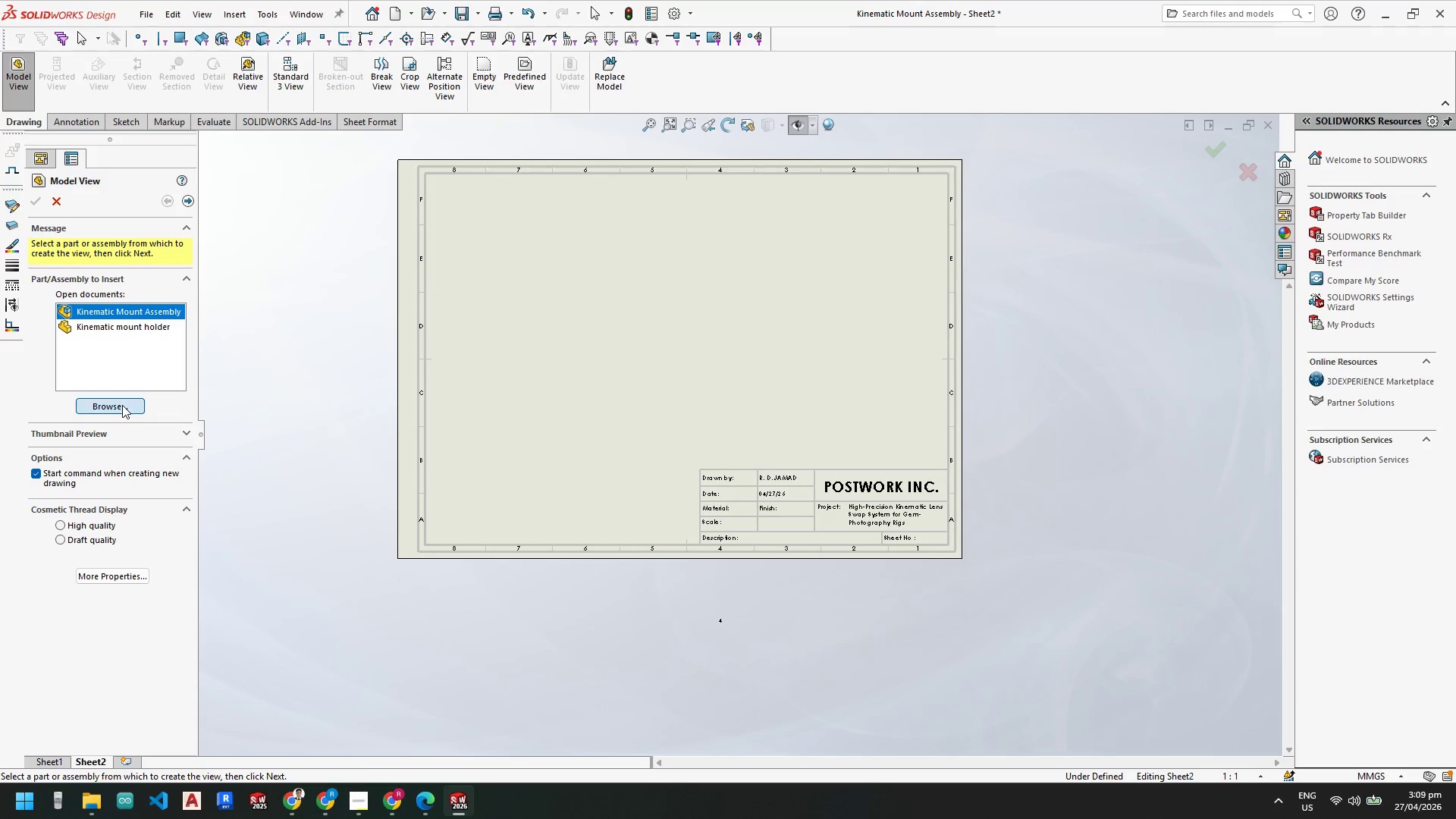 
left_click_drag(start_coordinate=[122, 405], to_coordinate=[1178, 207])
 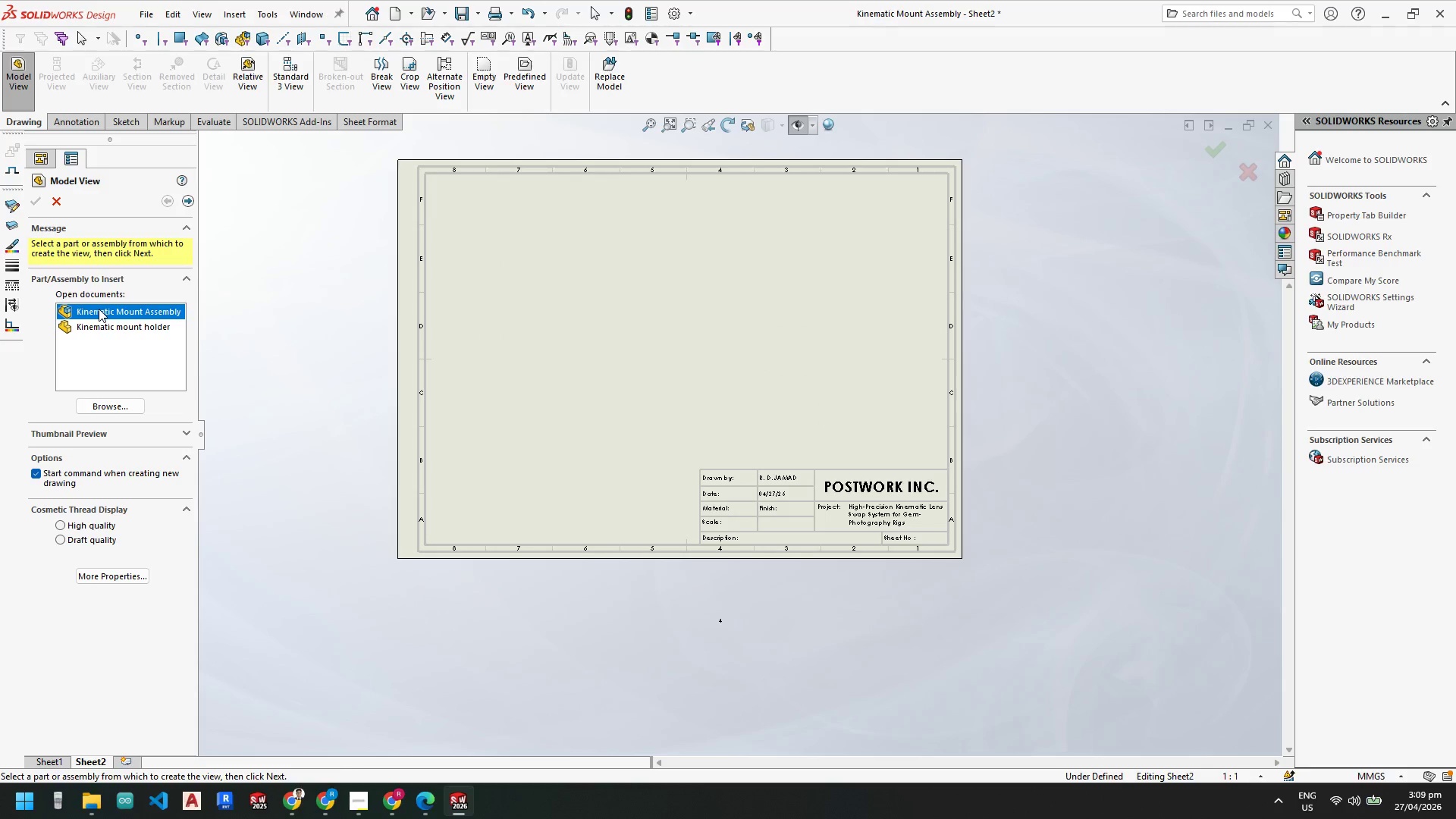 
double_click([99, 309])
 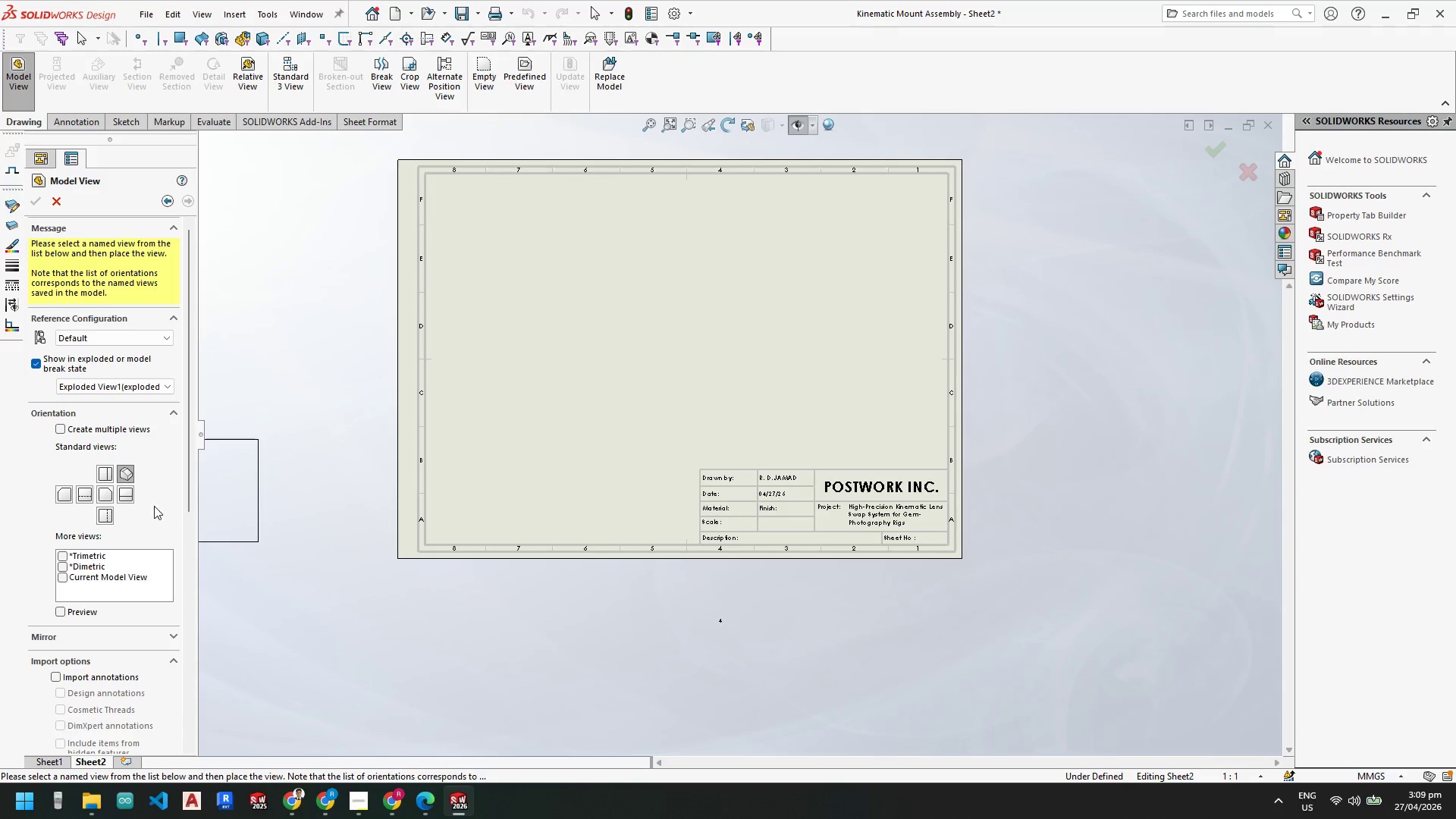 
left_click([58, 612])
 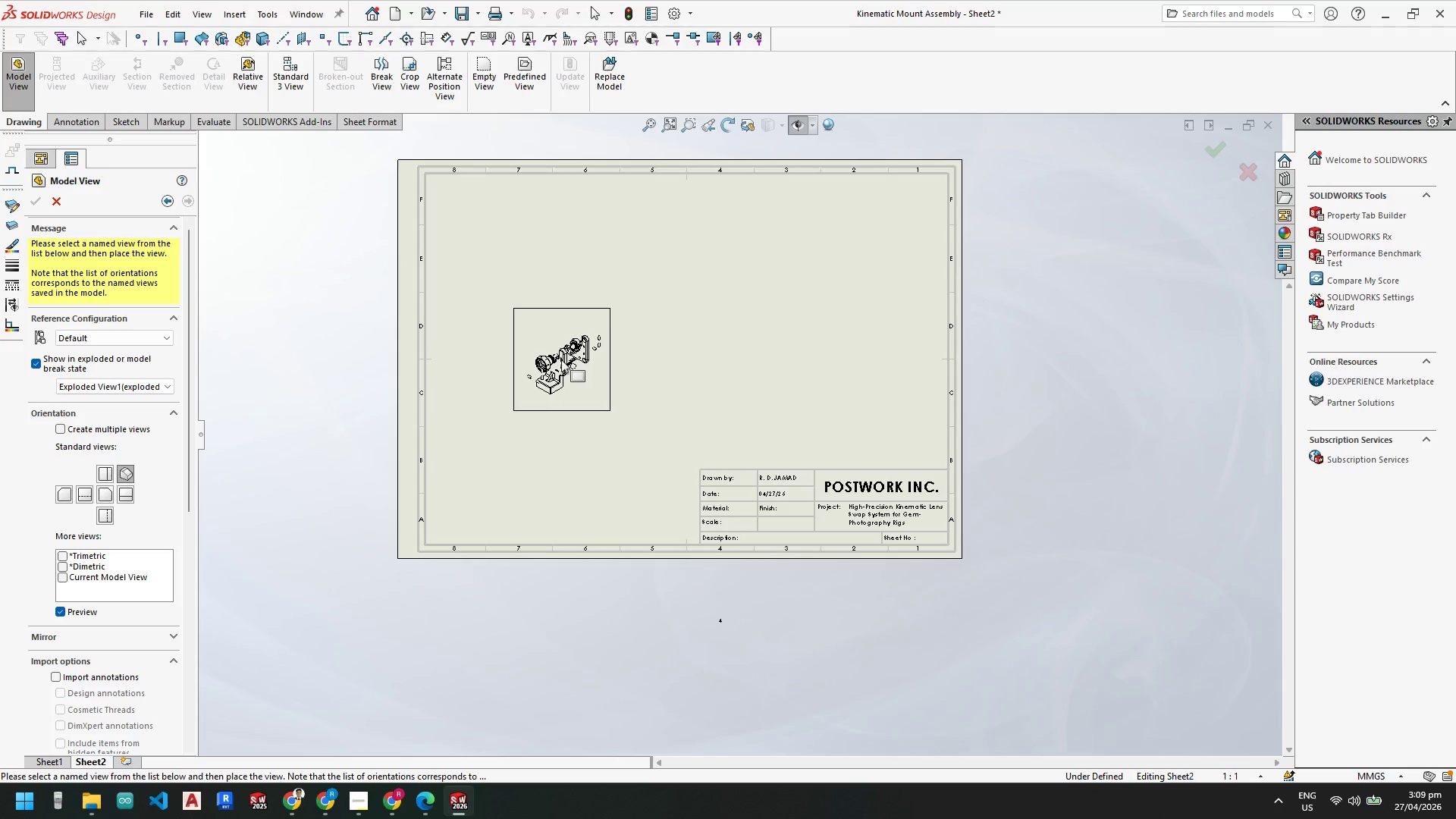 
left_click([563, 355])
 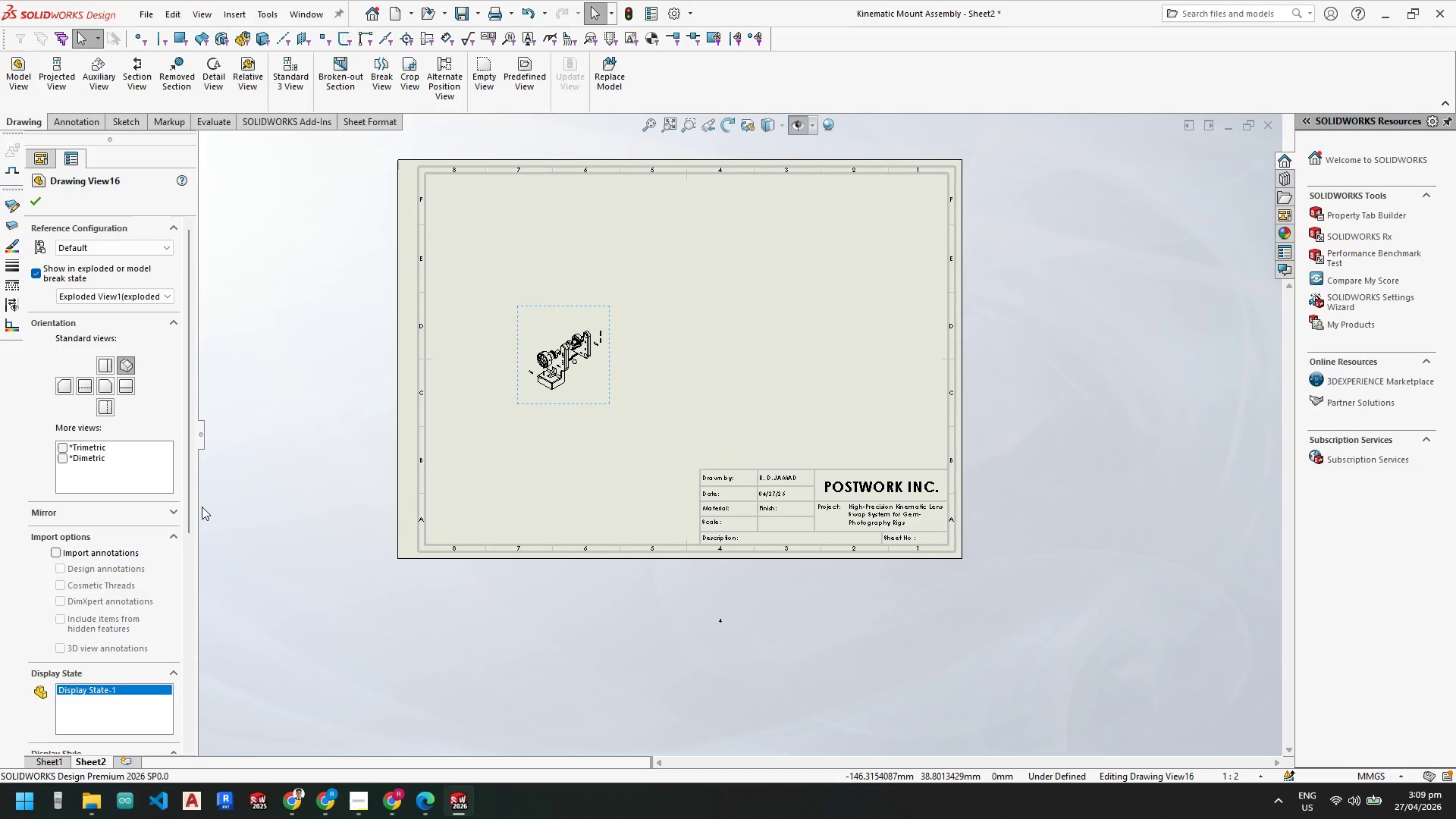 
left_click_drag(start_coordinate=[187, 489], to_coordinate=[188, 605])
 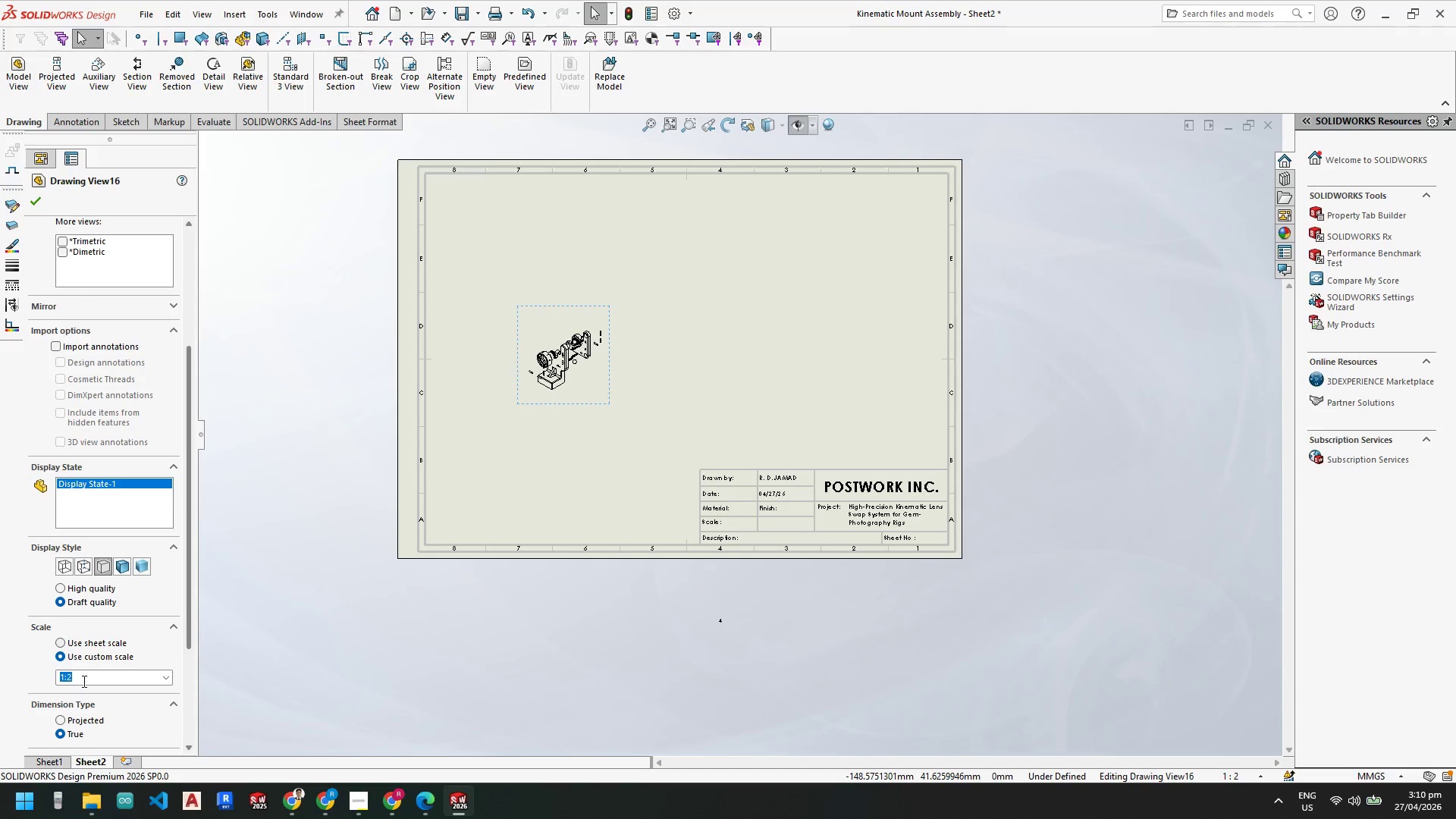 
left_click_drag(start_coordinate=[85, 681], to_coordinate=[47, 681])
 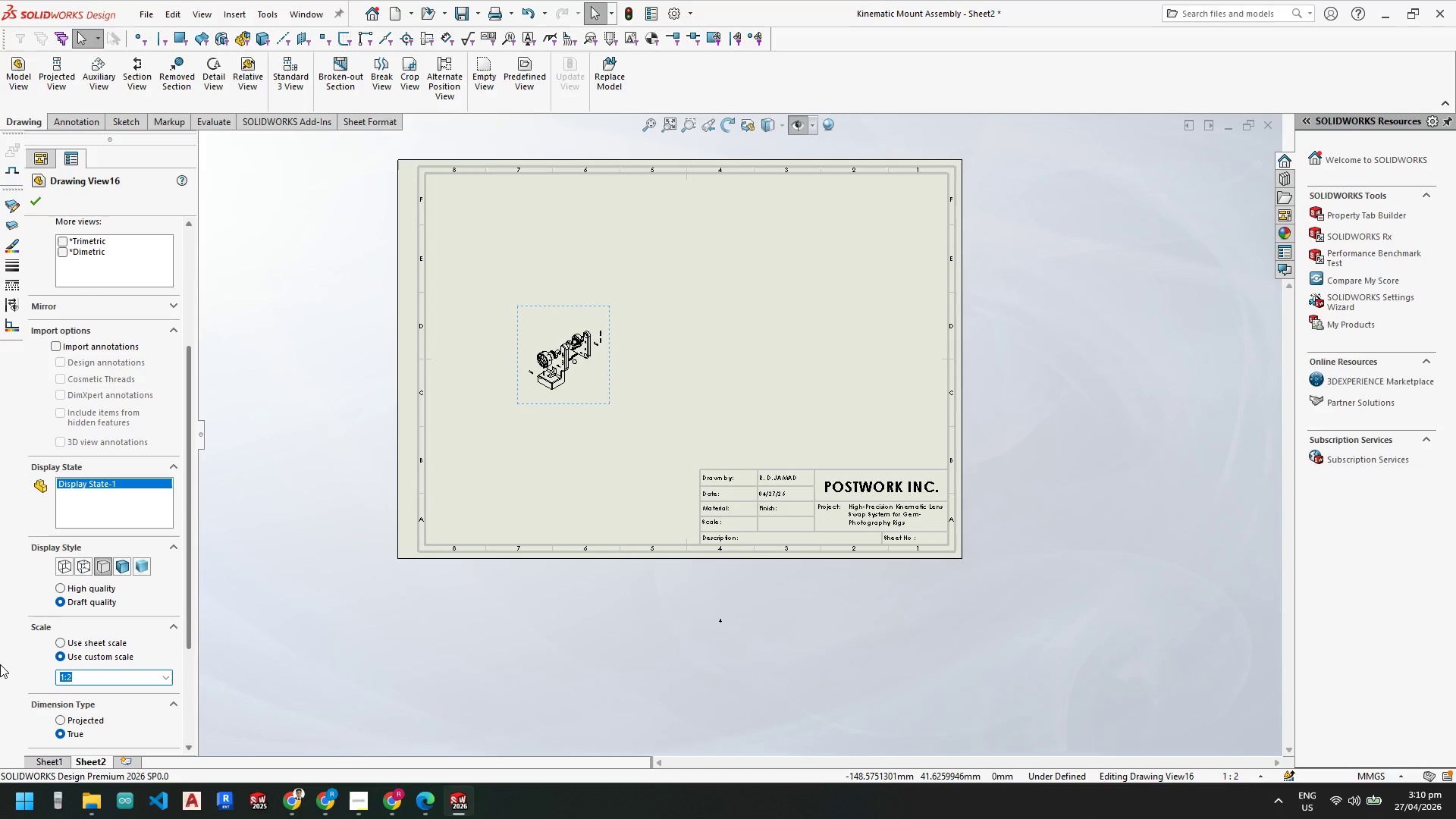 
key(2)
 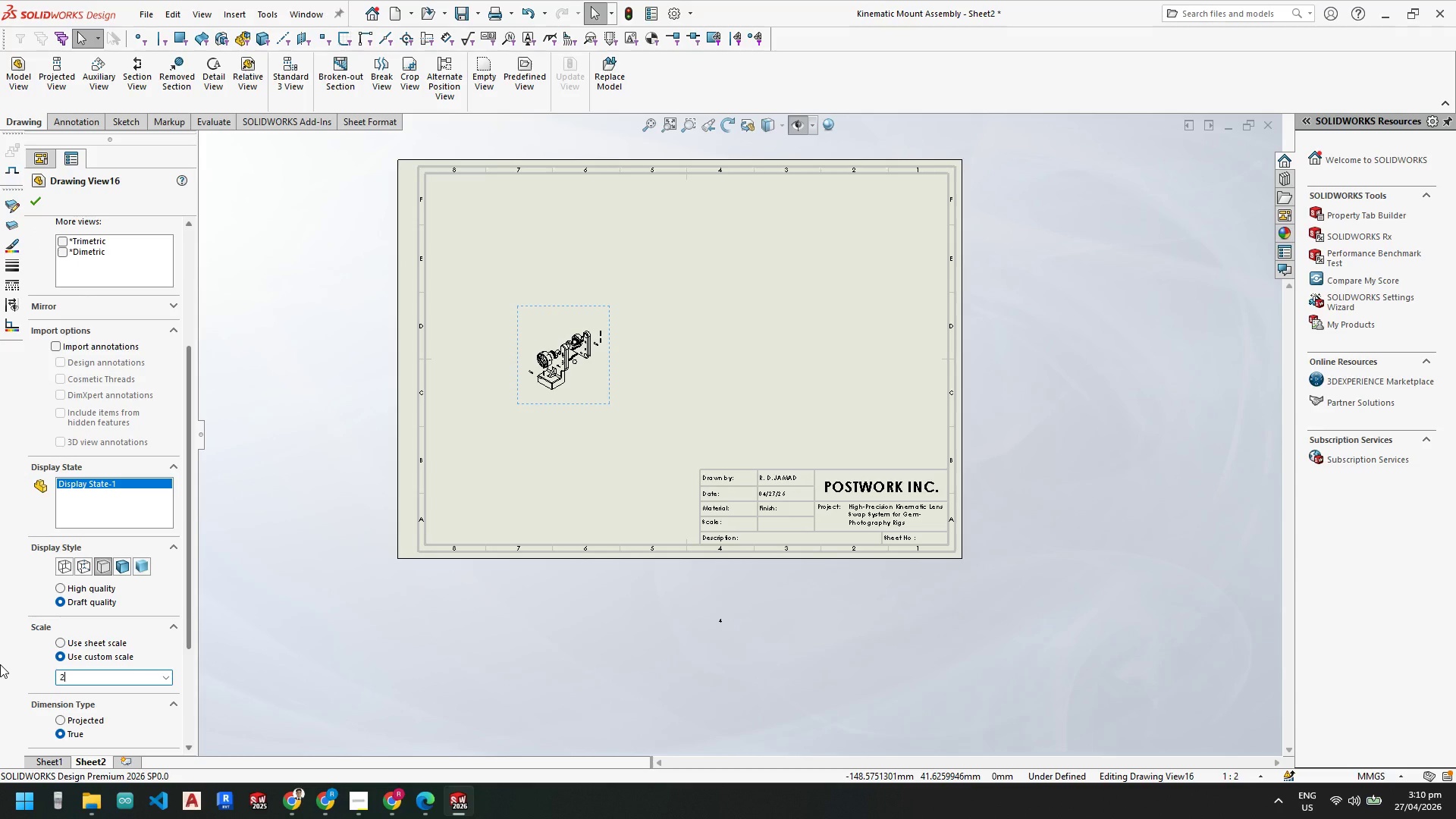 
key(Shift+ShiftLeft)
 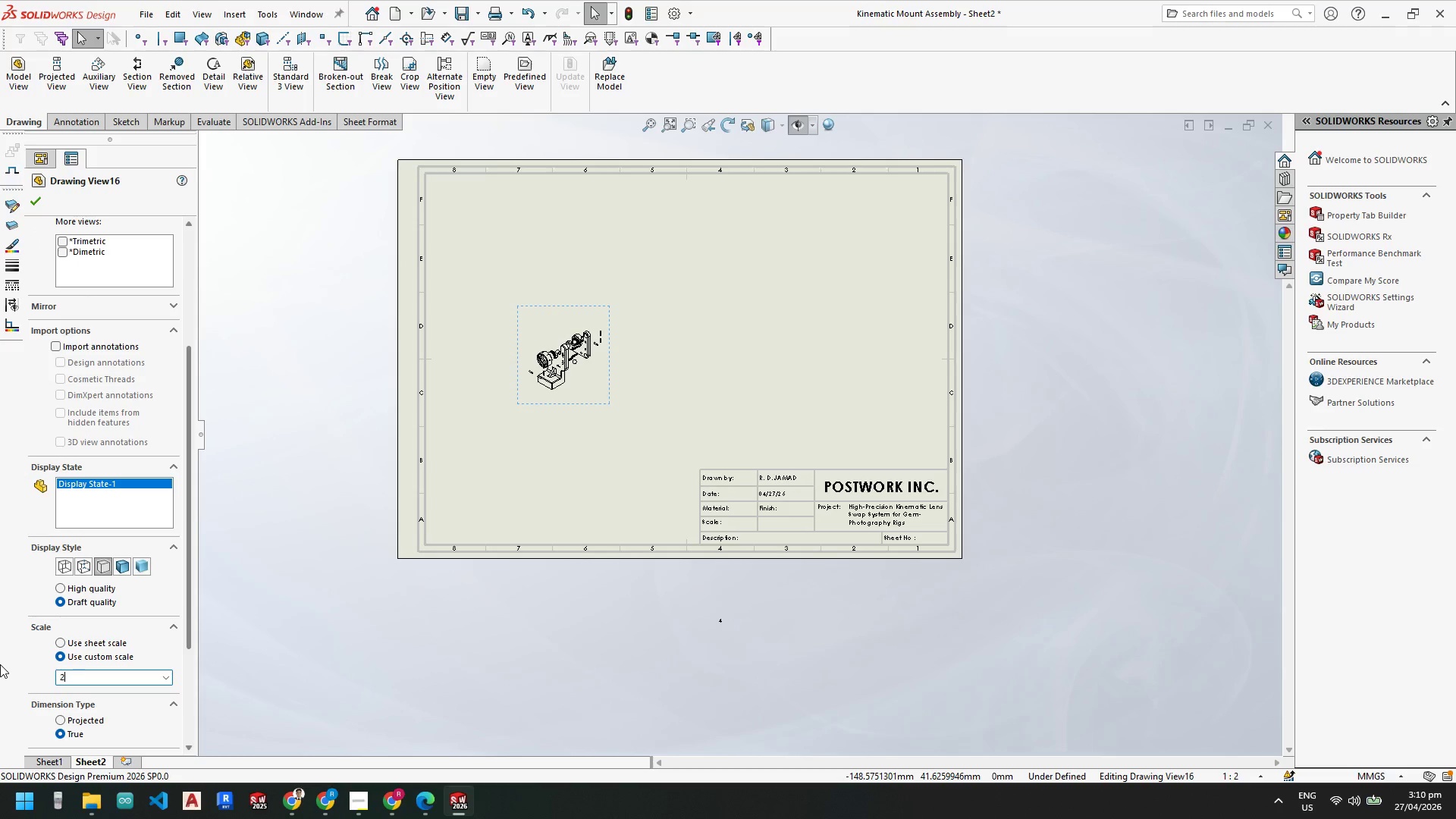 
key(Shift+Semicolon)
 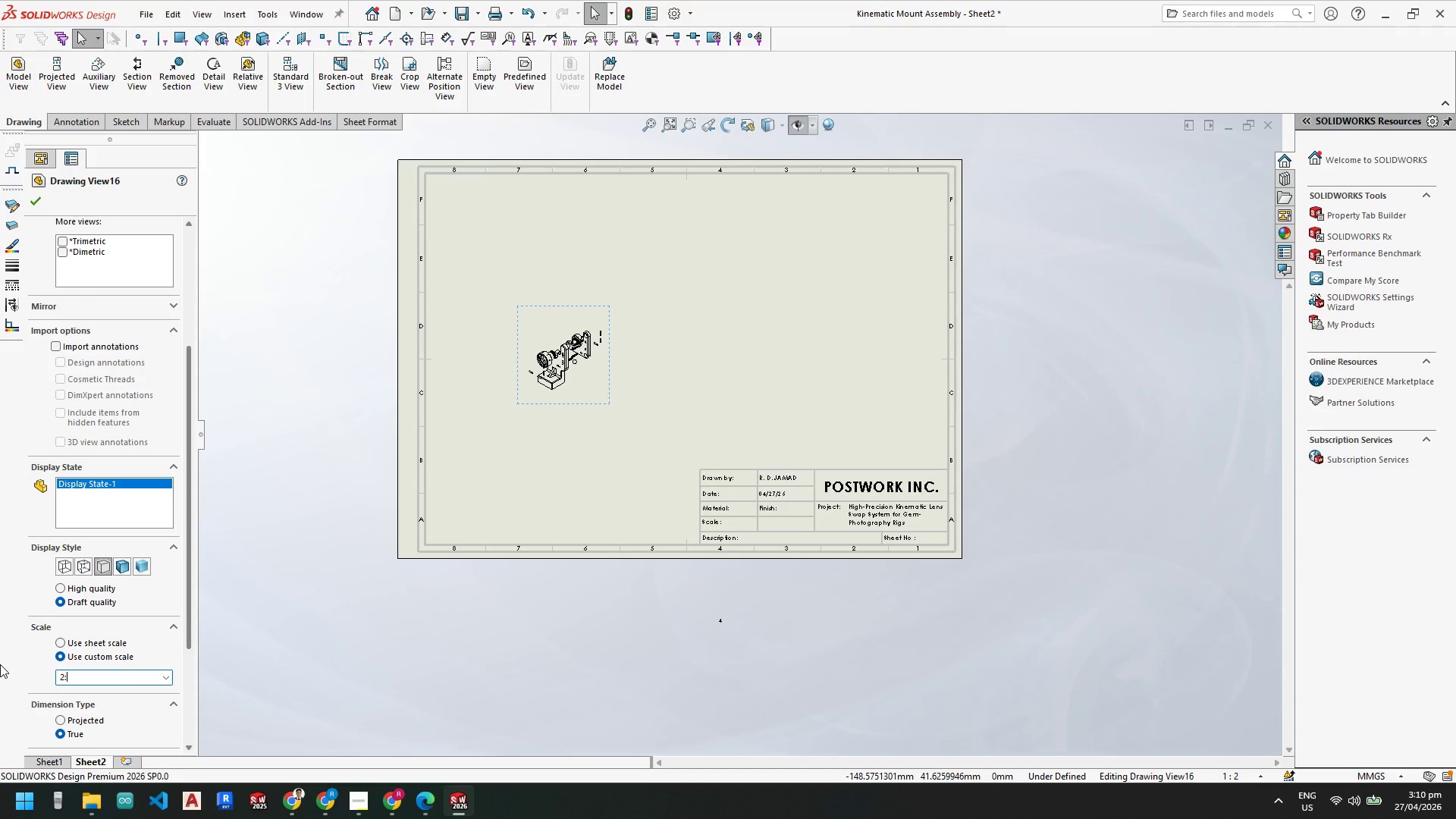 
key(1)
 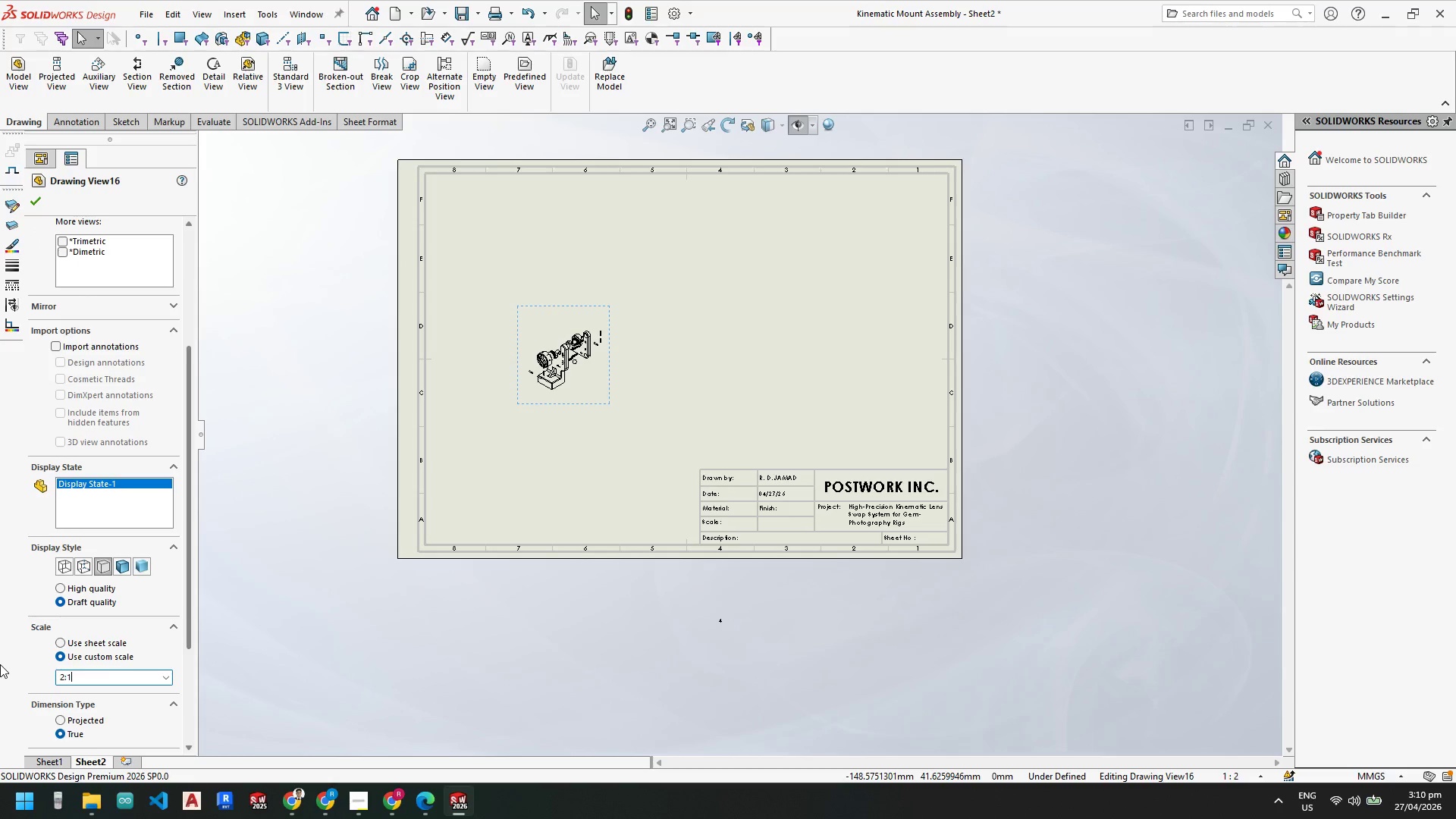 
key(Enter)
 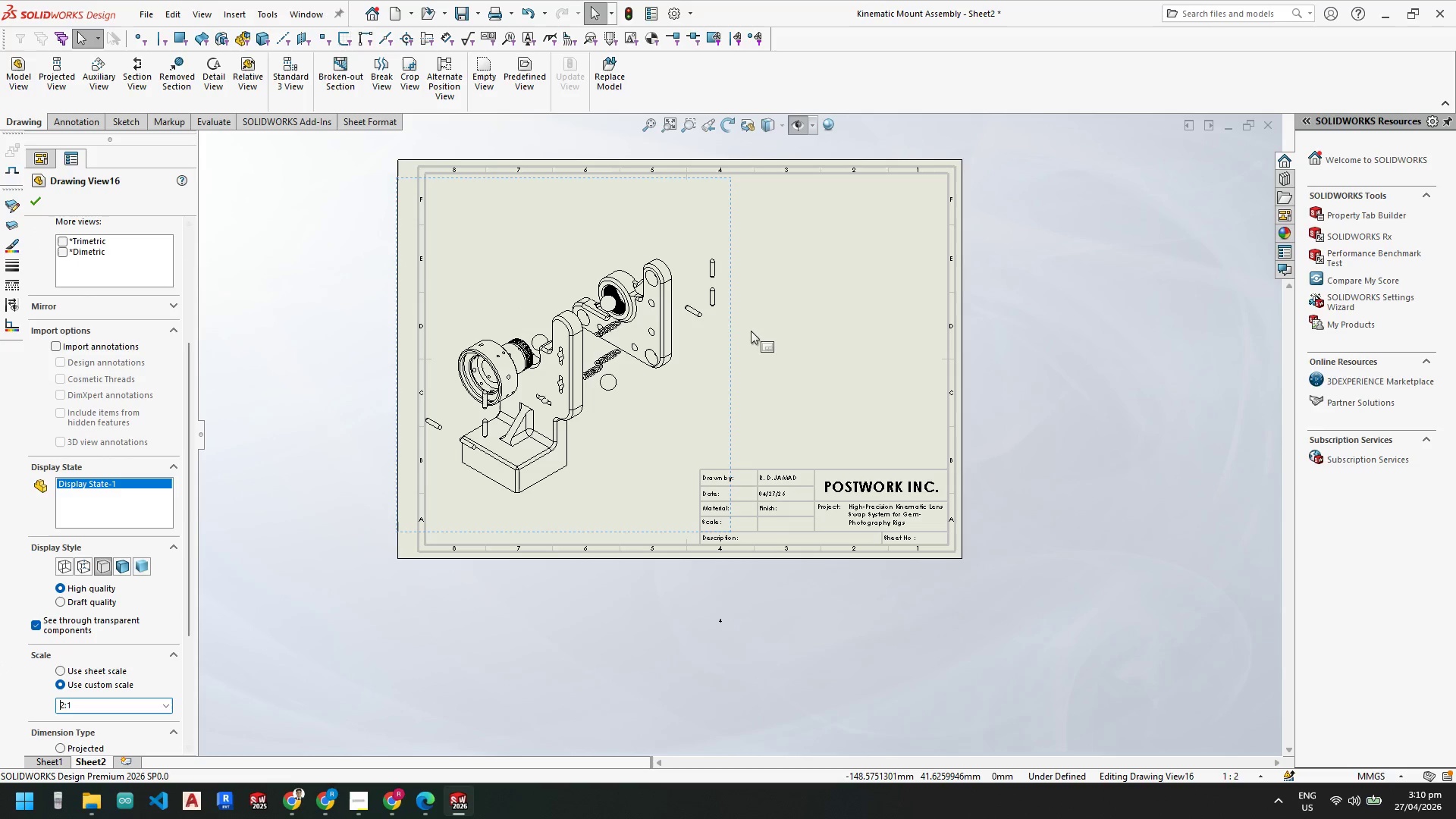 
left_click_drag(start_coordinate=[730, 339], to_coordinate=[755, 332])
 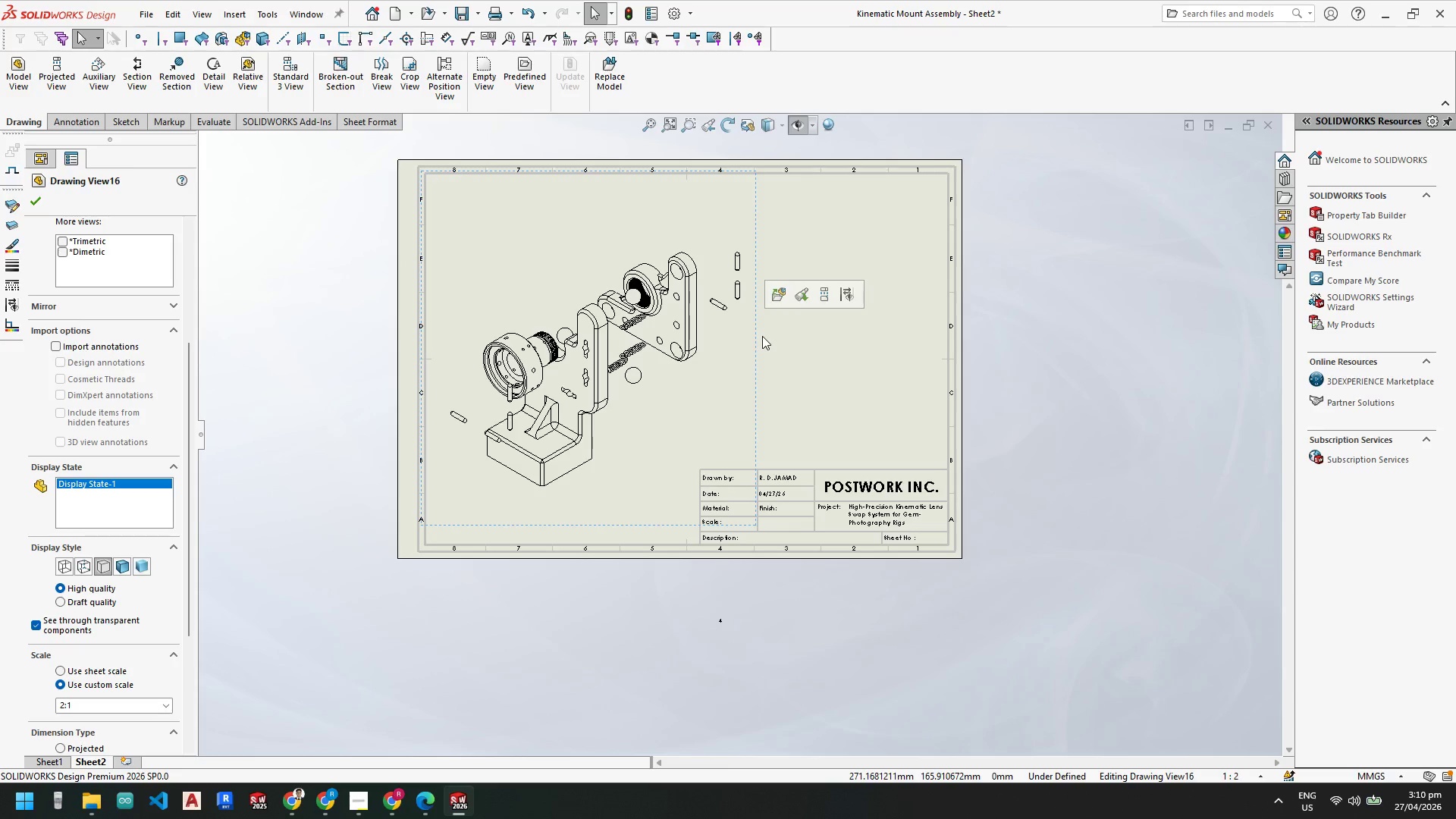 
left_click_drag(start_coordinate=[757, 338], to_coordinate=[757, 347])
 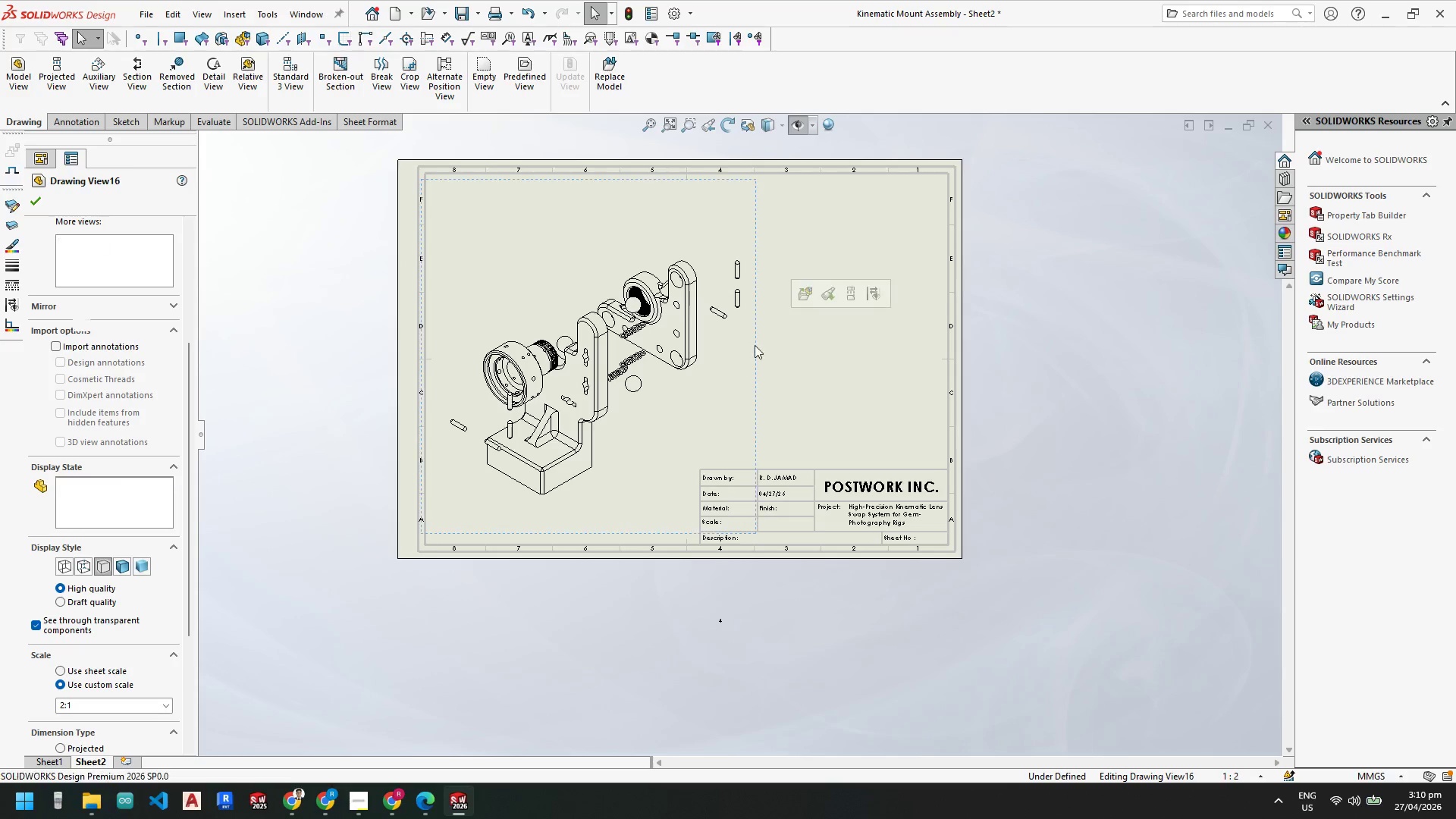 
left_click_drag(start_coordinate=[755, 345], to_coordinate=[760, 343])
 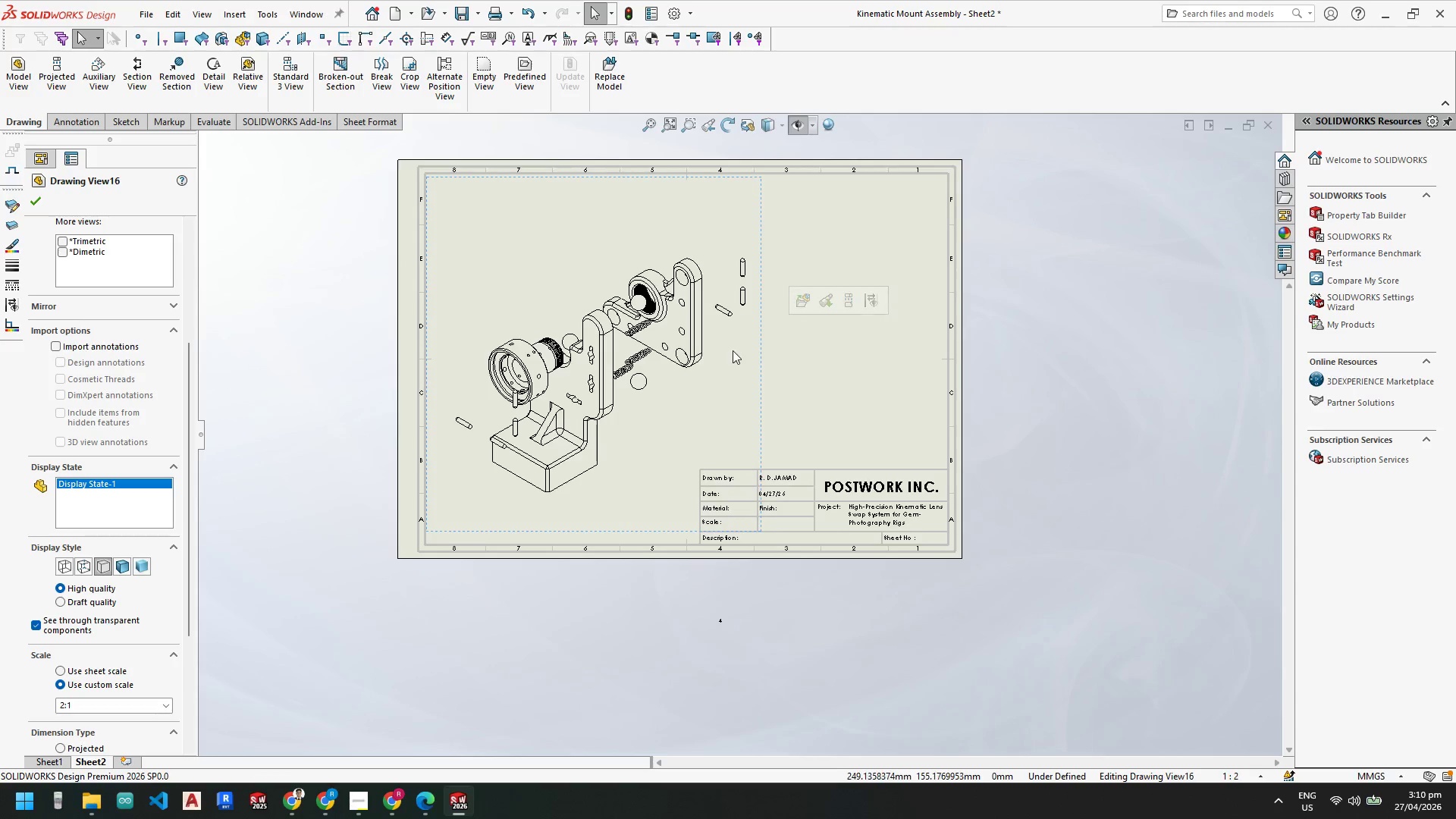 
scroll: coordinate [725, 357], scroll_direction: down, amount: 3.0
 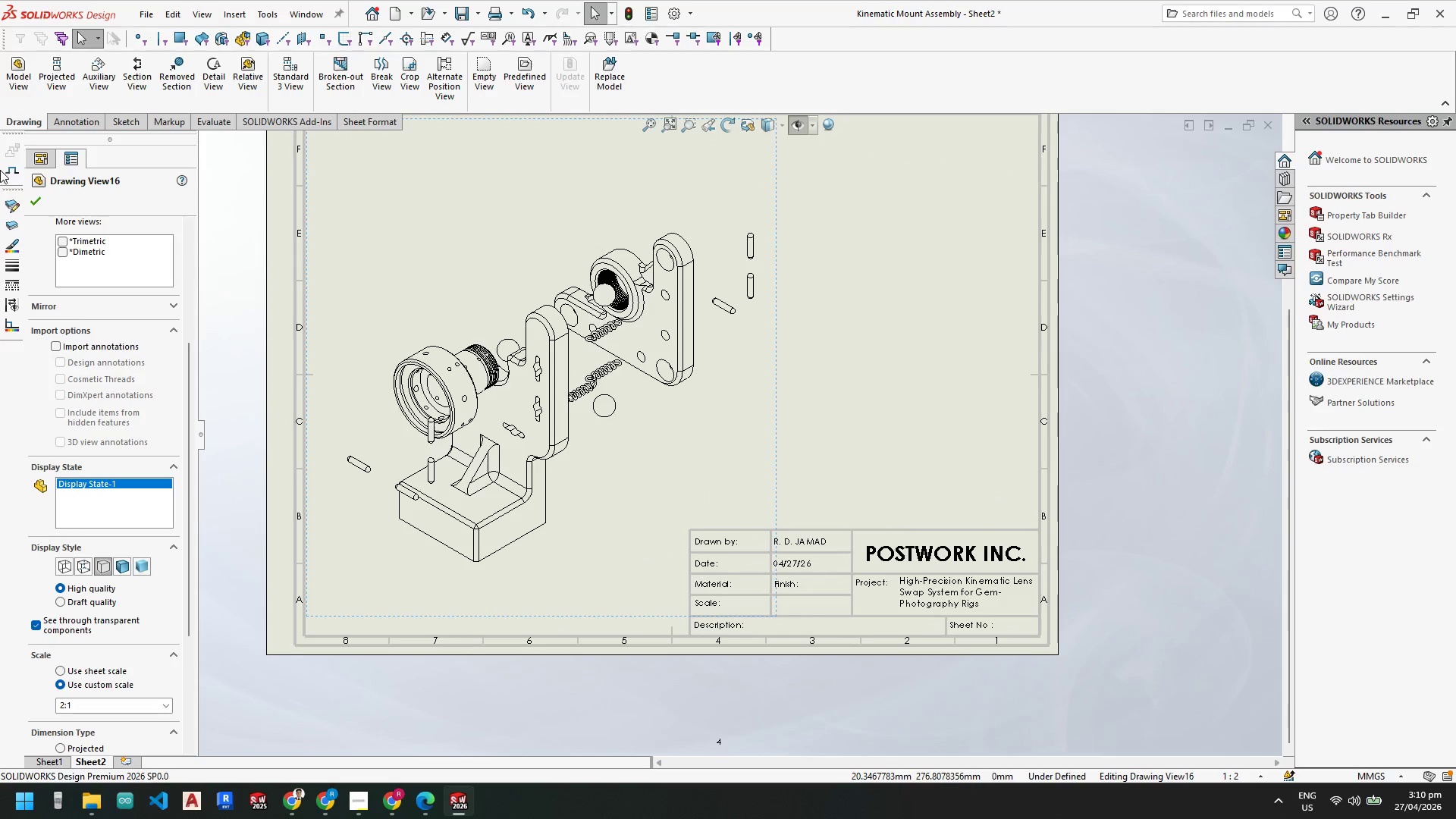 
left_click([30, 203])
 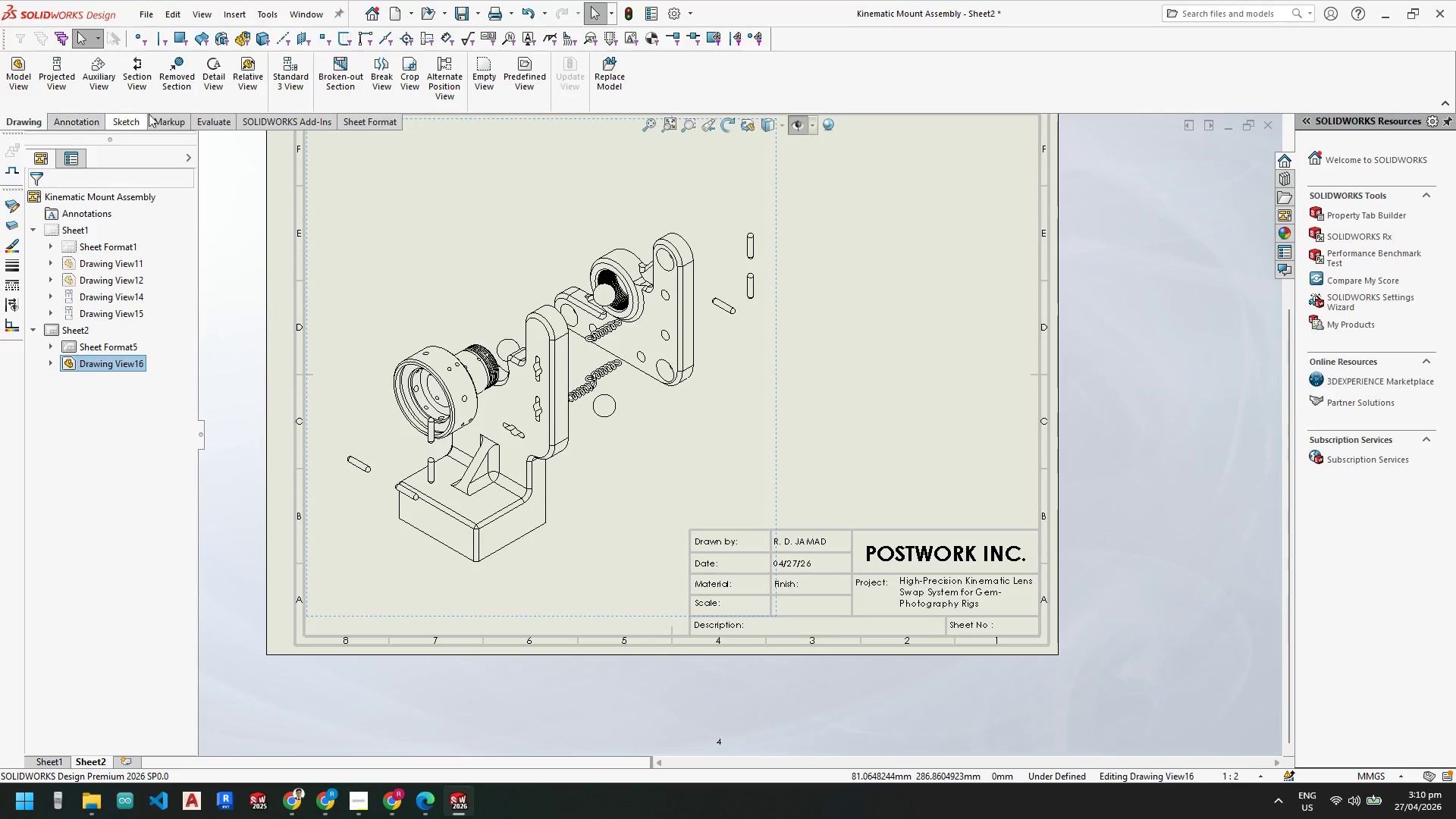 
left_click([64, 122])
 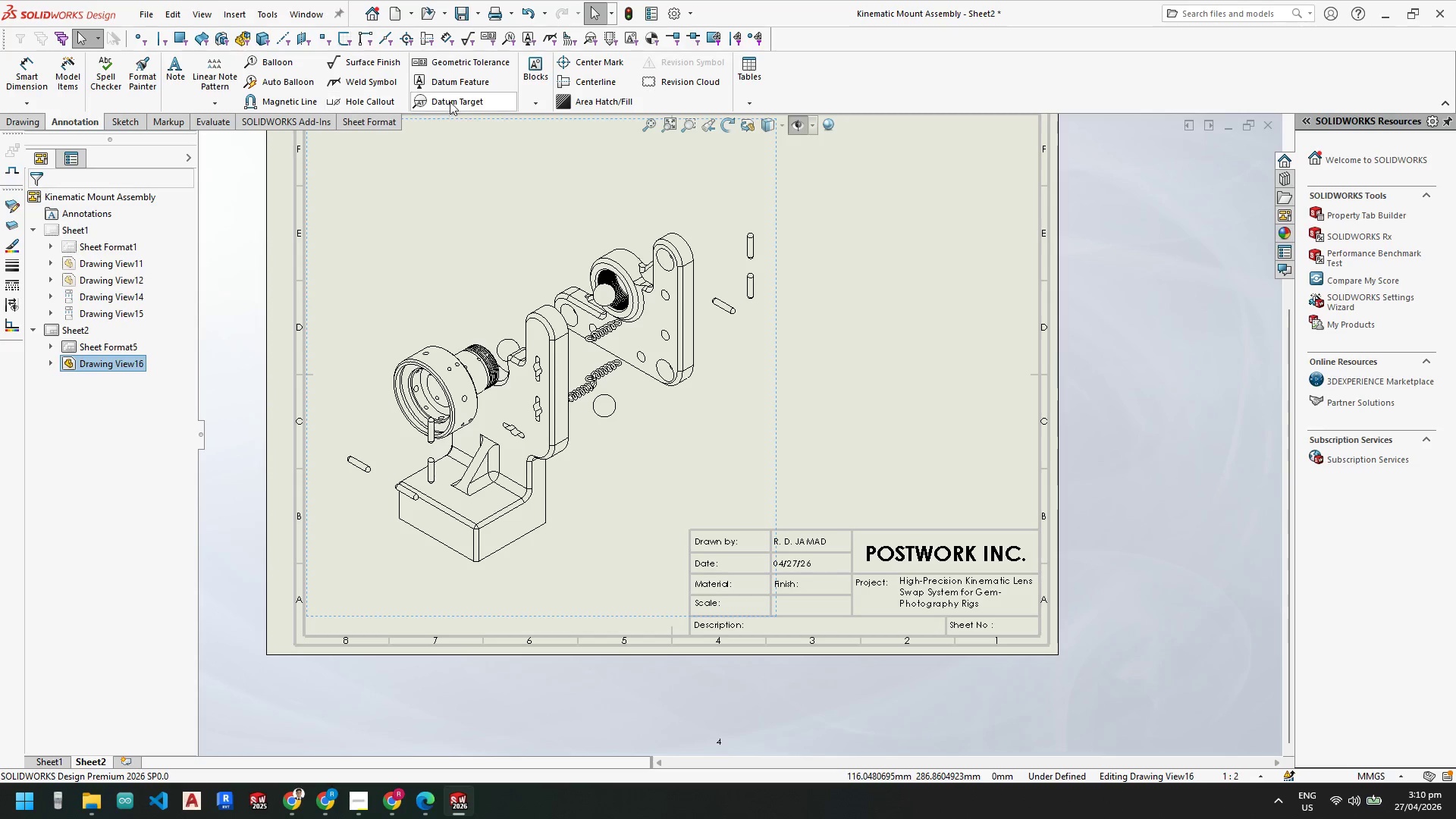 
mouse_move([455, 71])
 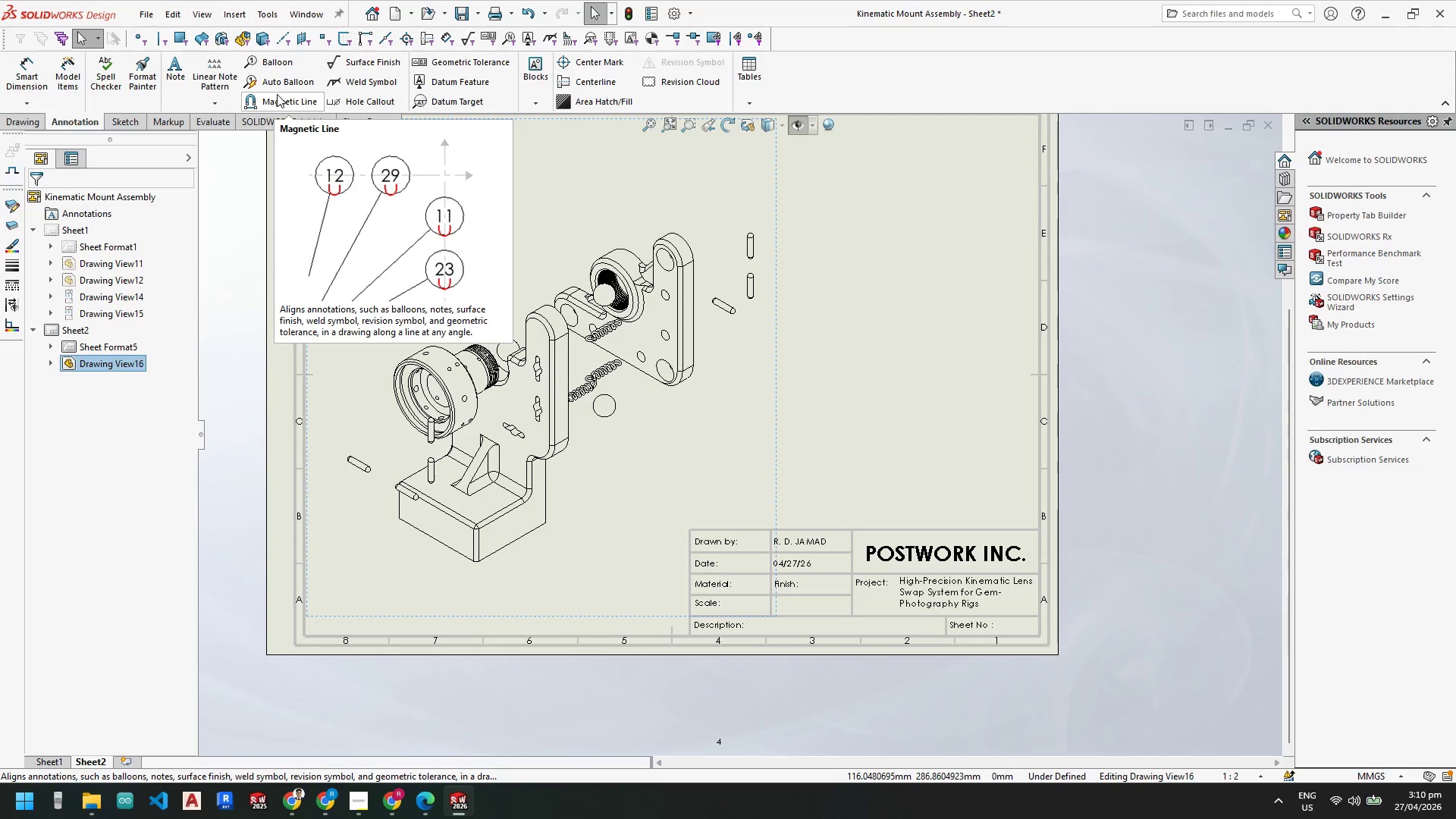 
mouse_move([367, 87])
 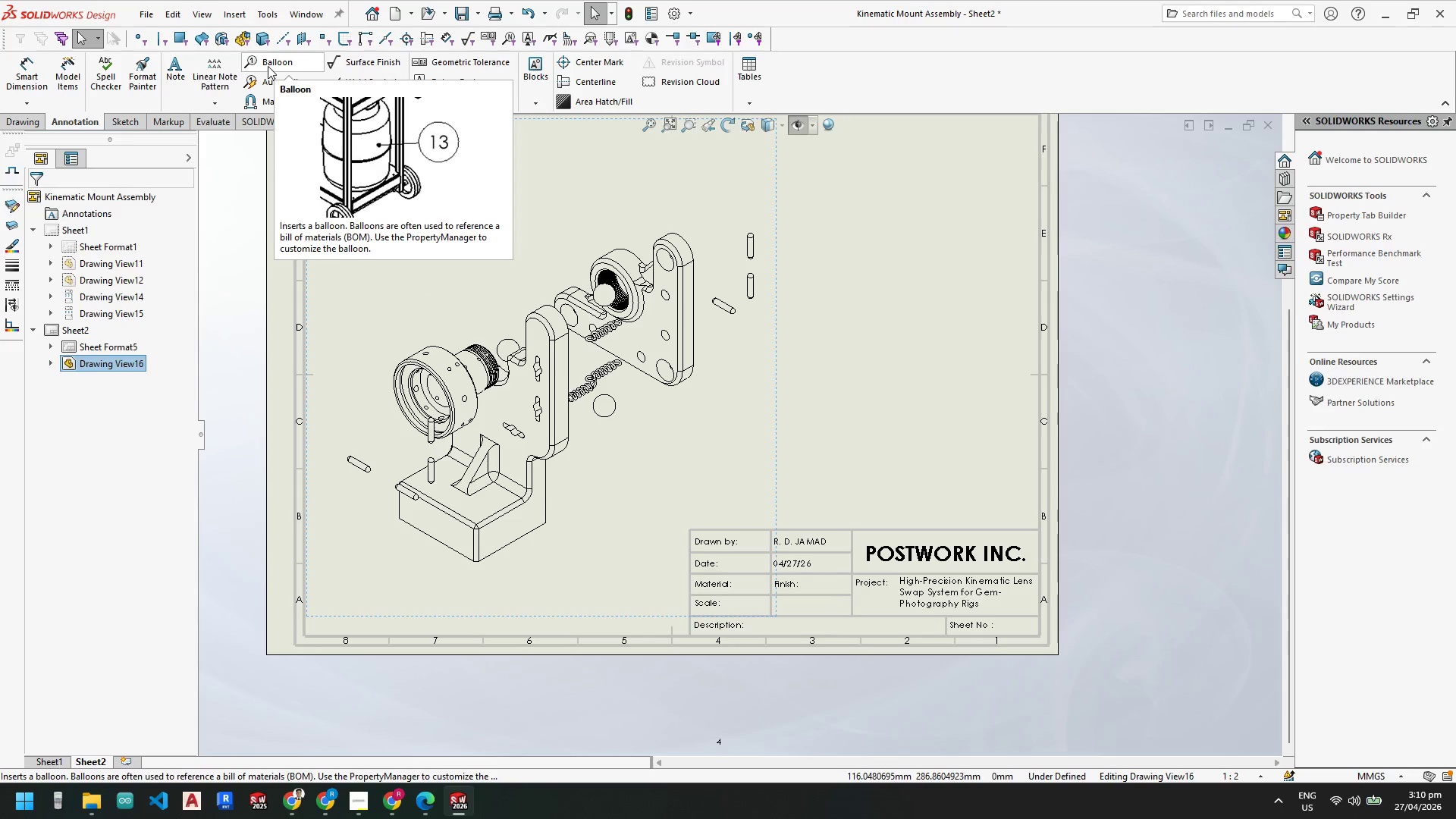 
left_click([275, 85])
 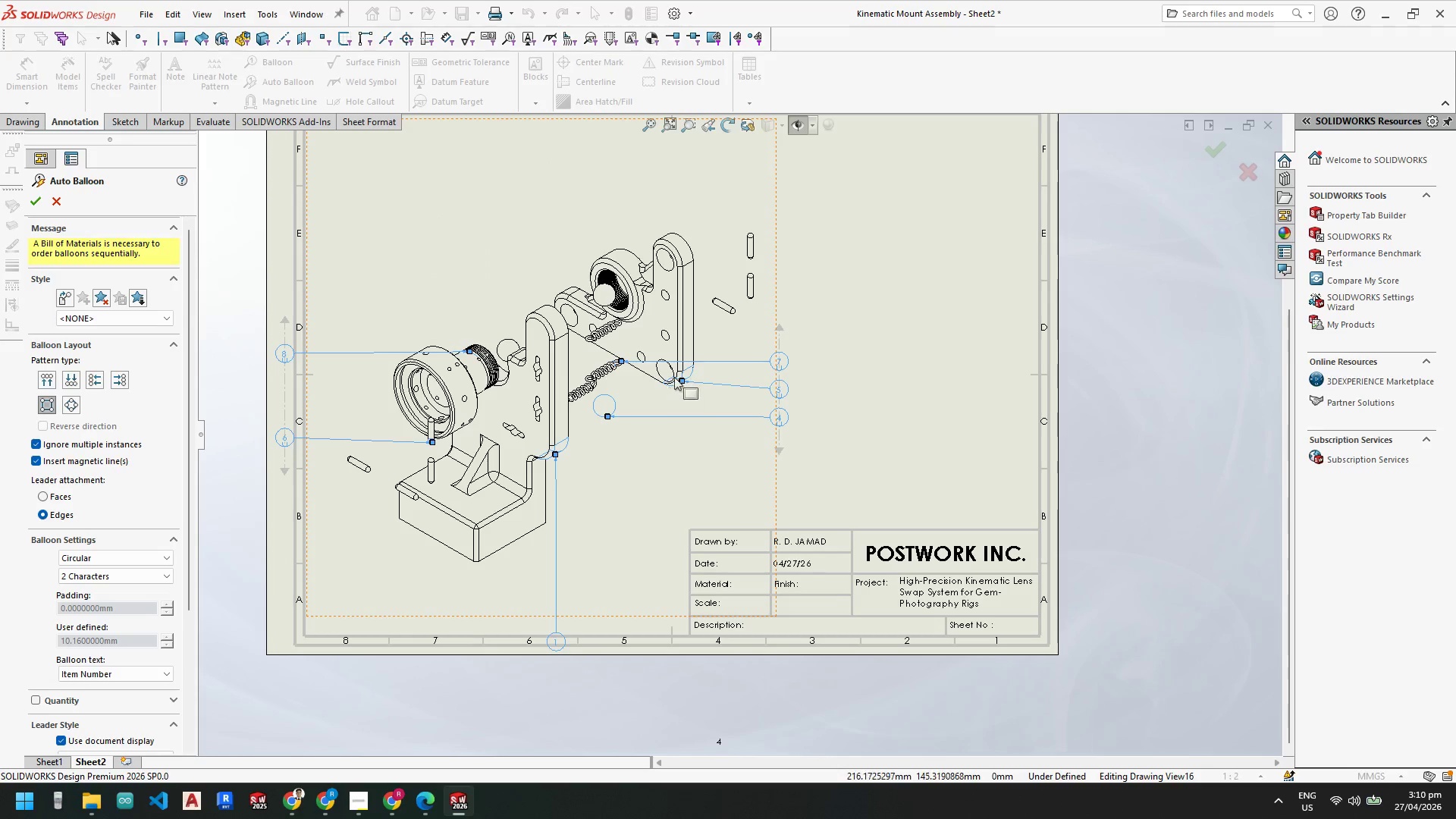 
scroll: coordinate [546, 358], scroll_direction: down, amount: 1.0
 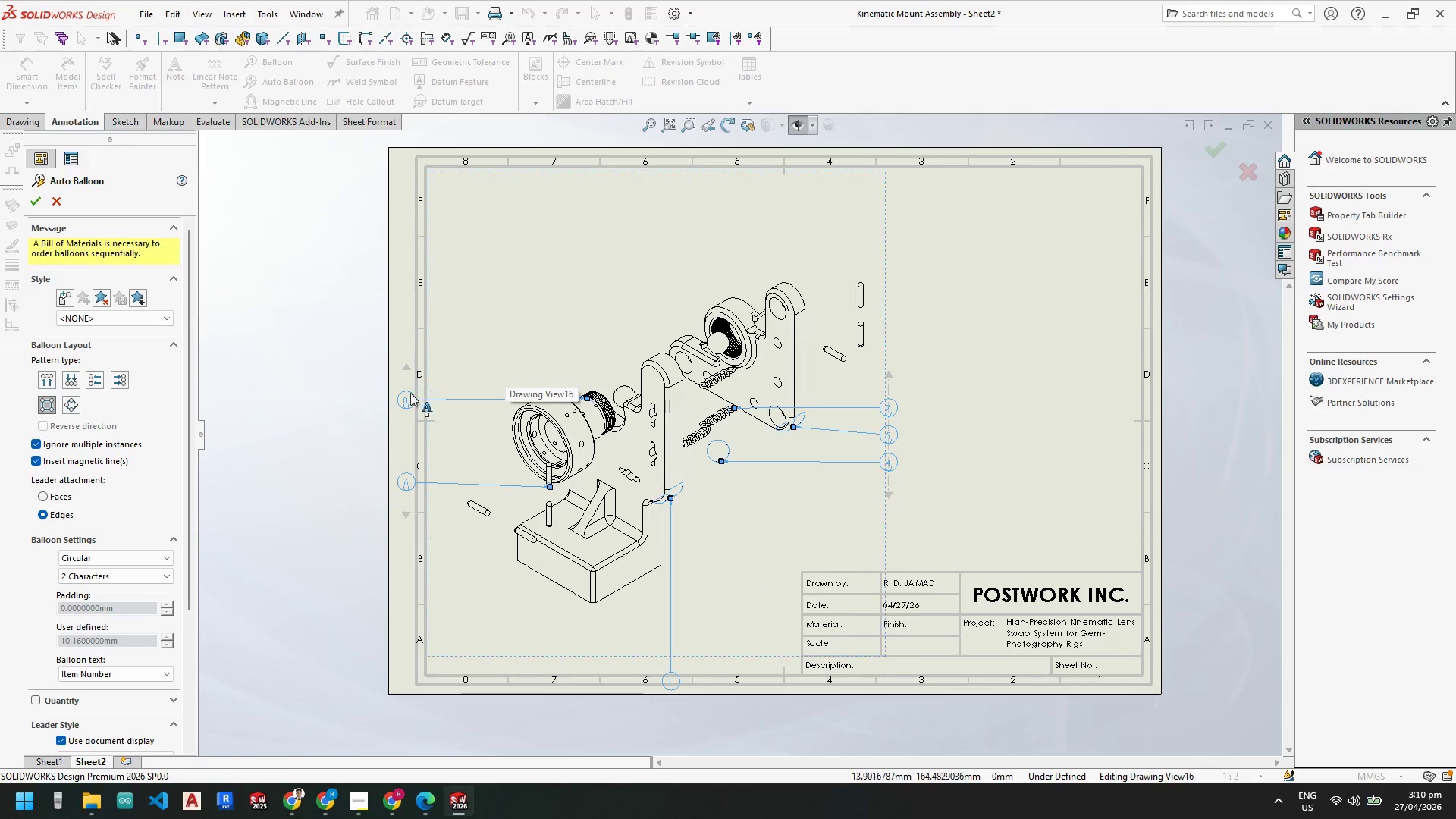 
left_click_drag(start_coordinate=[407, 393], to_coordinate=[473, 397])
 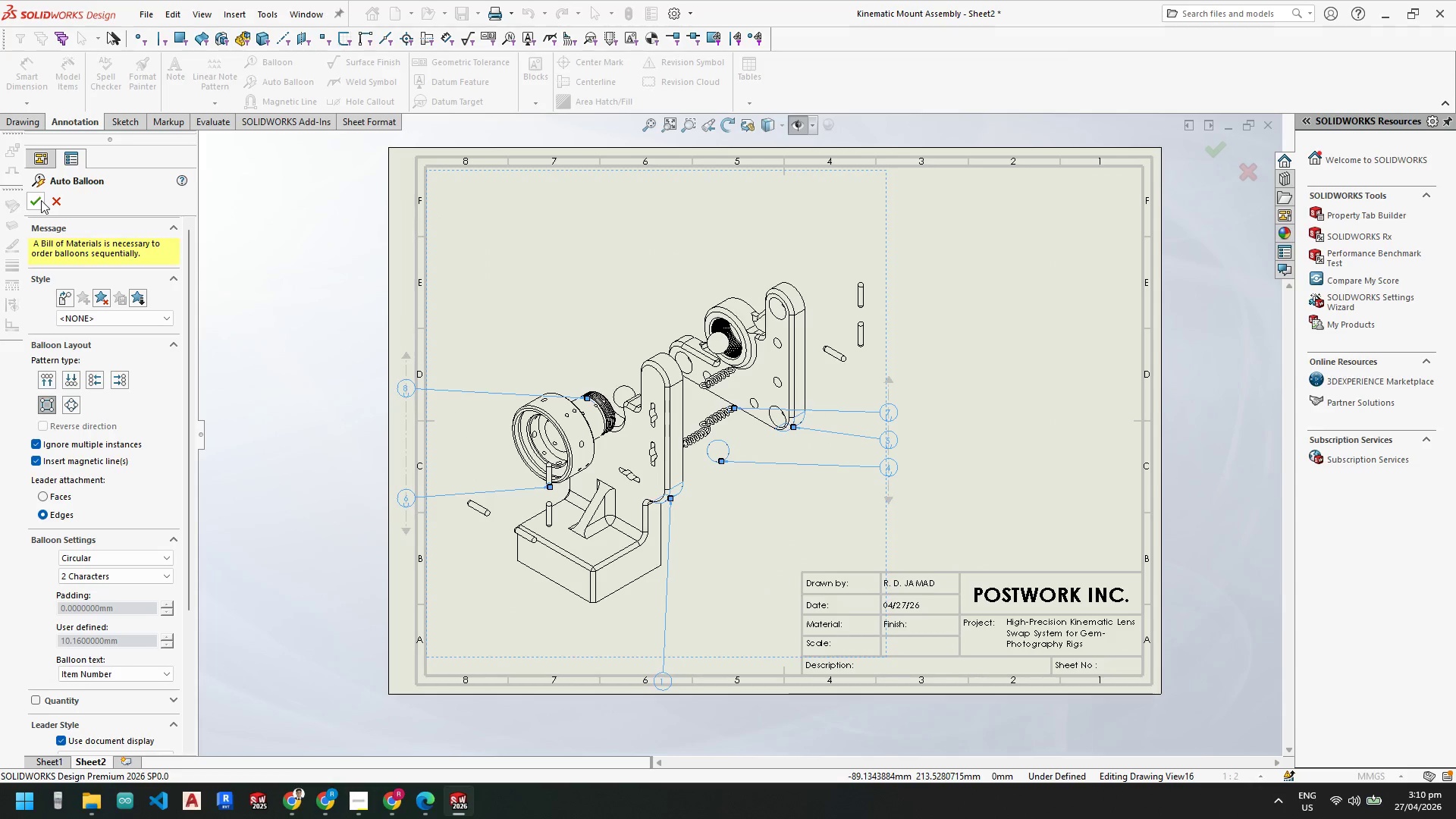 
left_click([41, 200])
 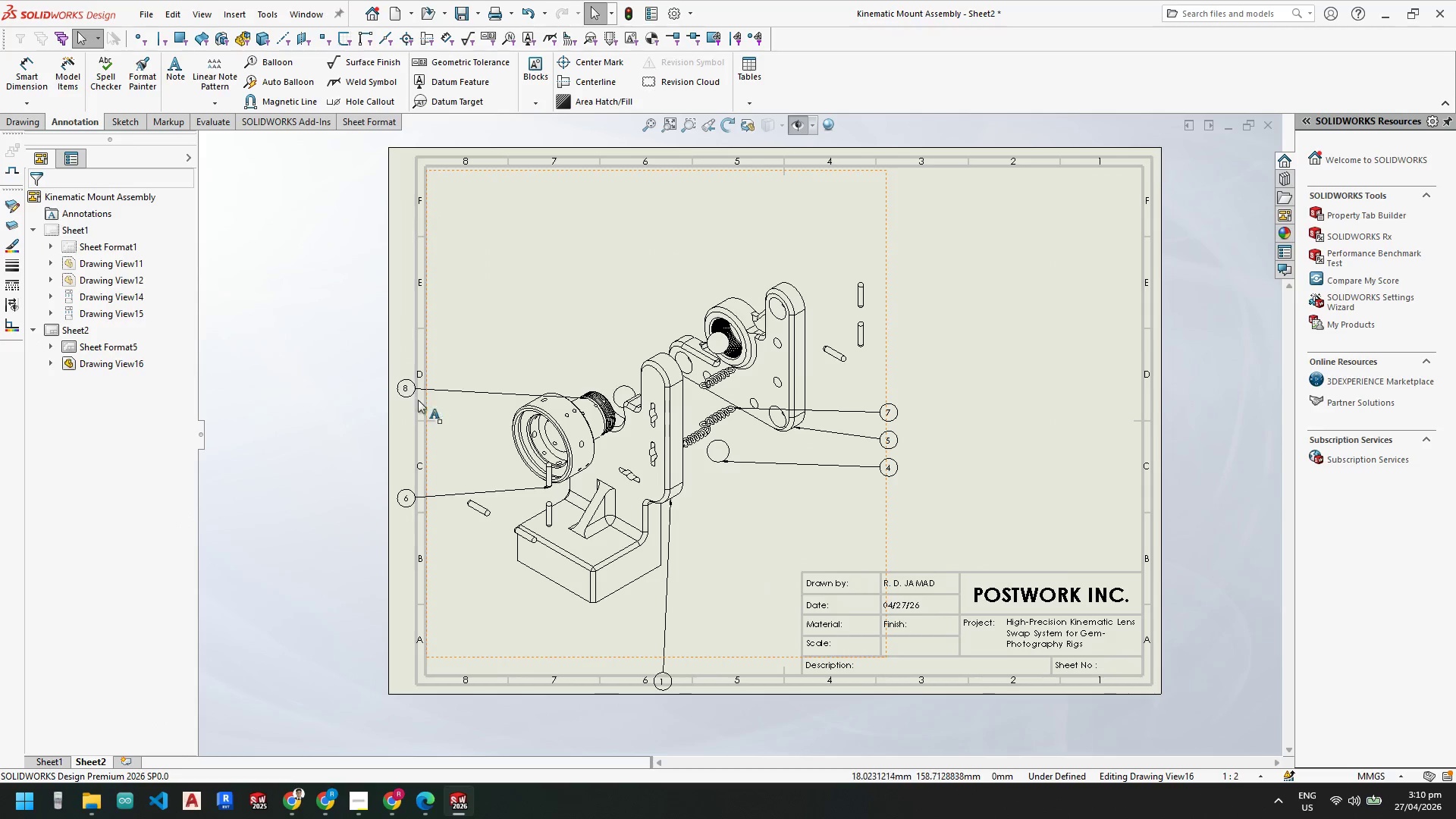 
left_click_drag(start_coordinate=[399, 388], to_coordinate=[547, 271])
 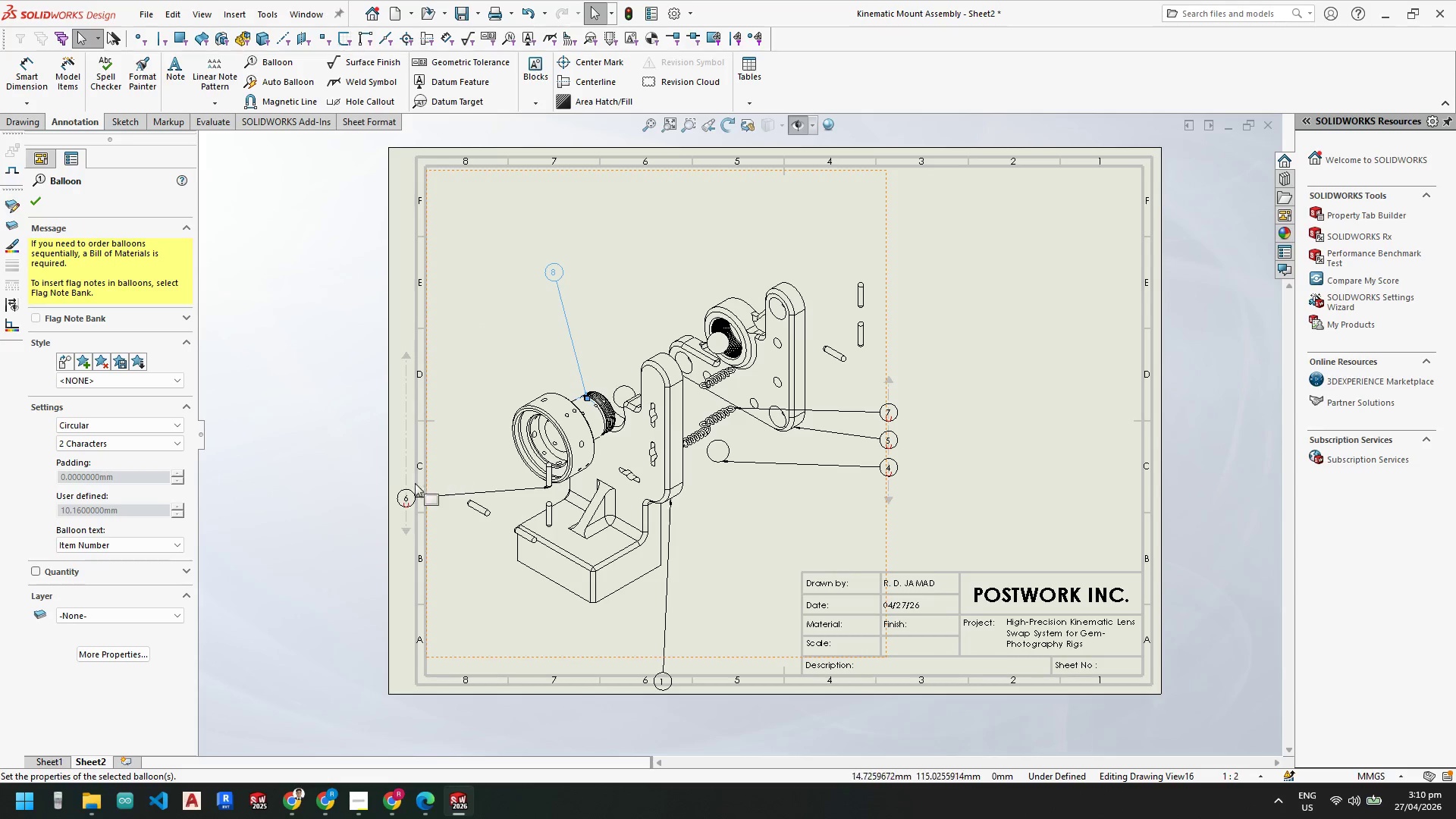 
left_click_drag(start_coordinate=[413, 495], to_coordinate=[455, 465])
 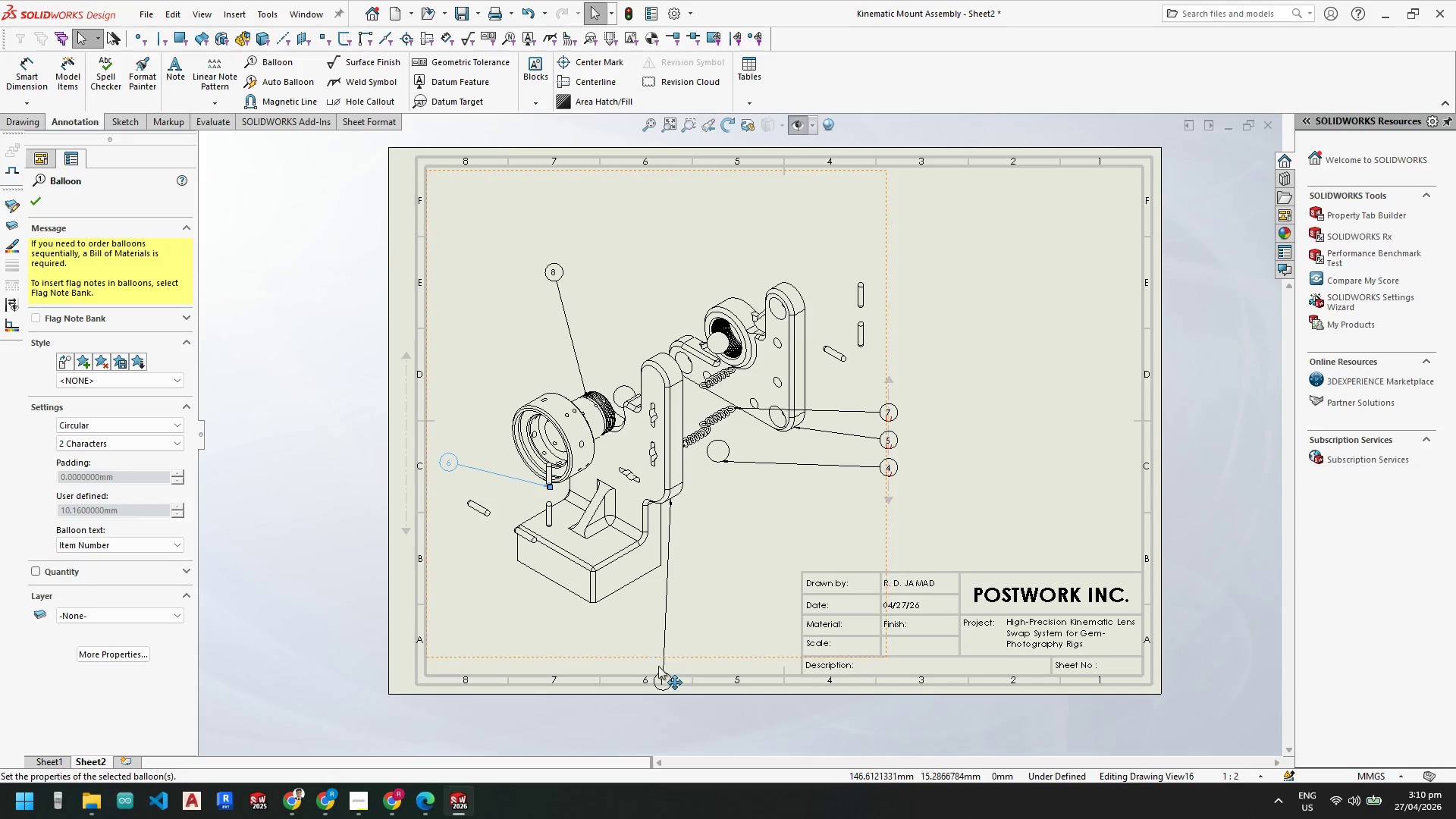 
left_click_drag(start_coordinate=[664, 677], to_coordinate=[749, 597])
 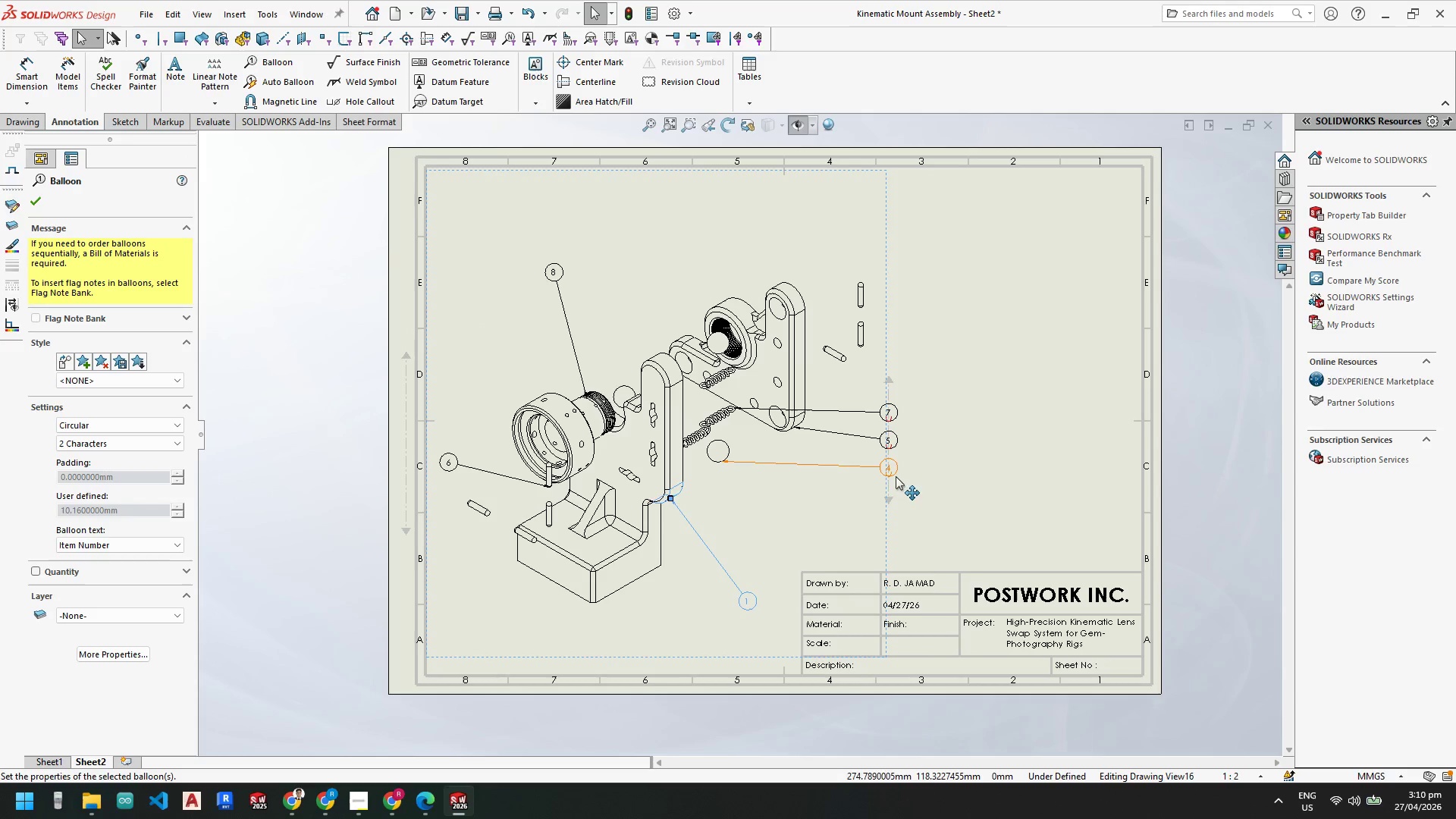 
left_click_drag(start_coordinate=[883, 466], to_coordinate=[812, 537])
 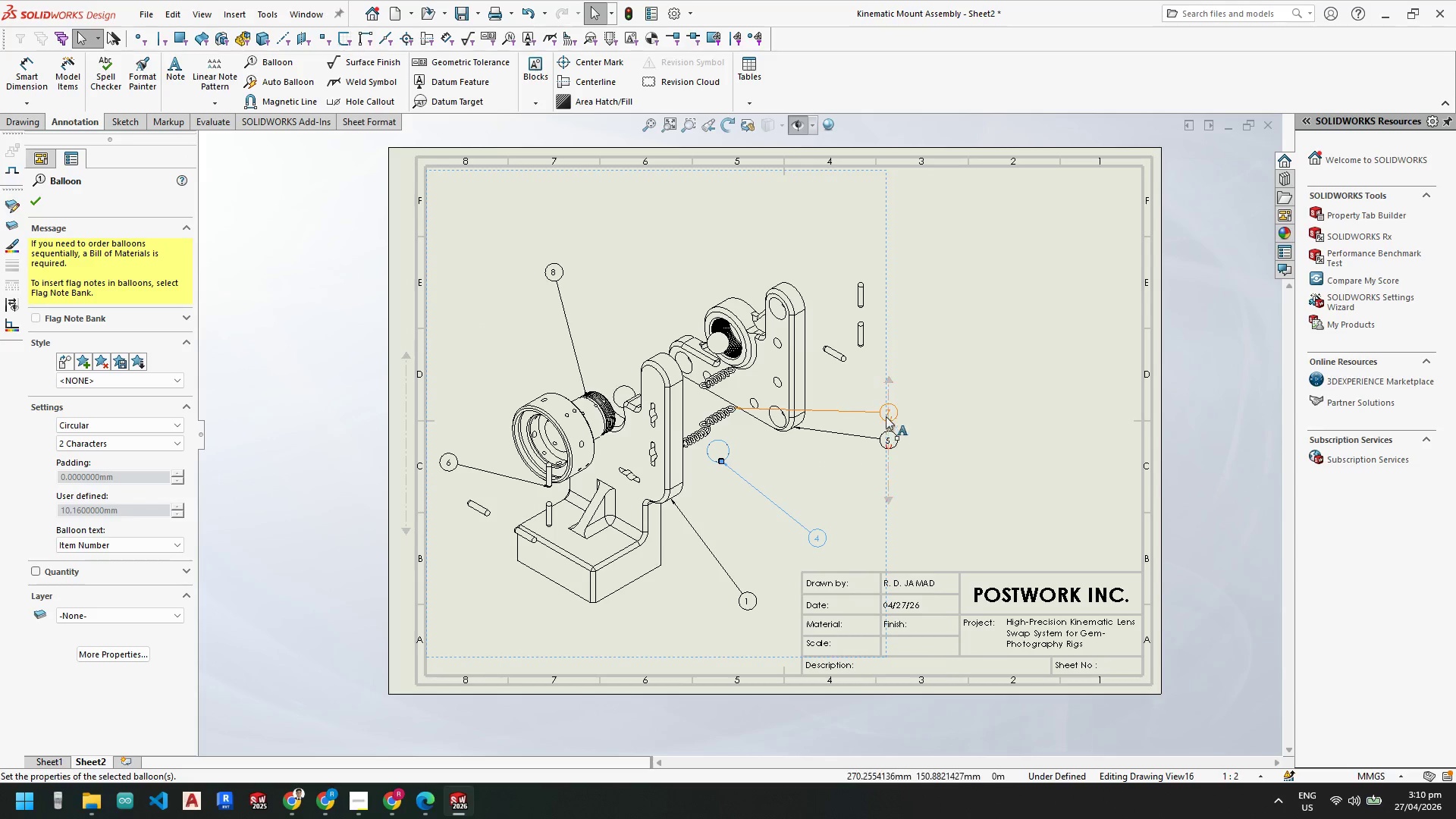 
left_click_drag(start_coordinate=[885, 410], to_coordinate=[834, 469])
 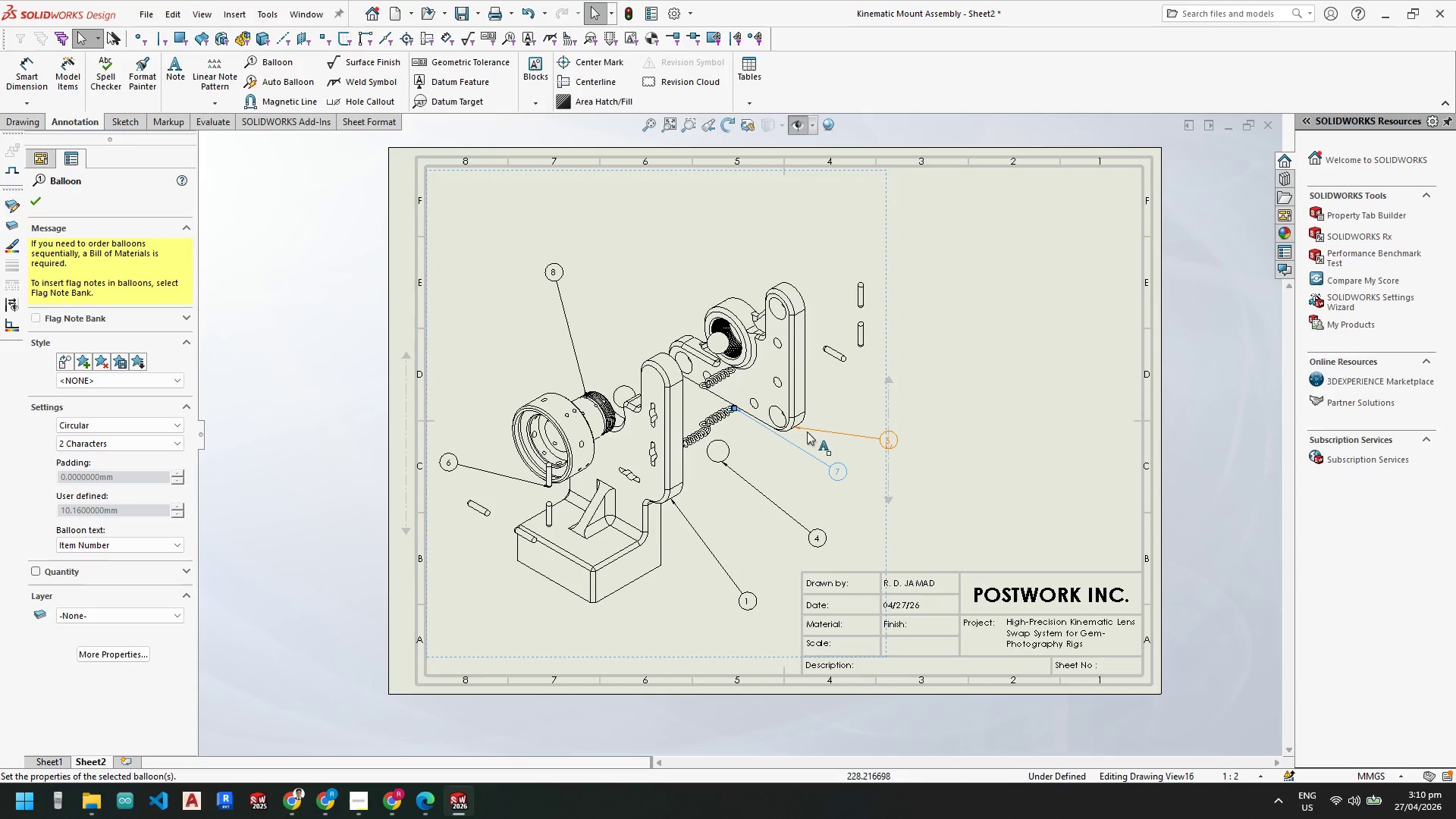 
left_click_drag(start_coordinate=[798, 429], to_coordinate=[818, 400])
 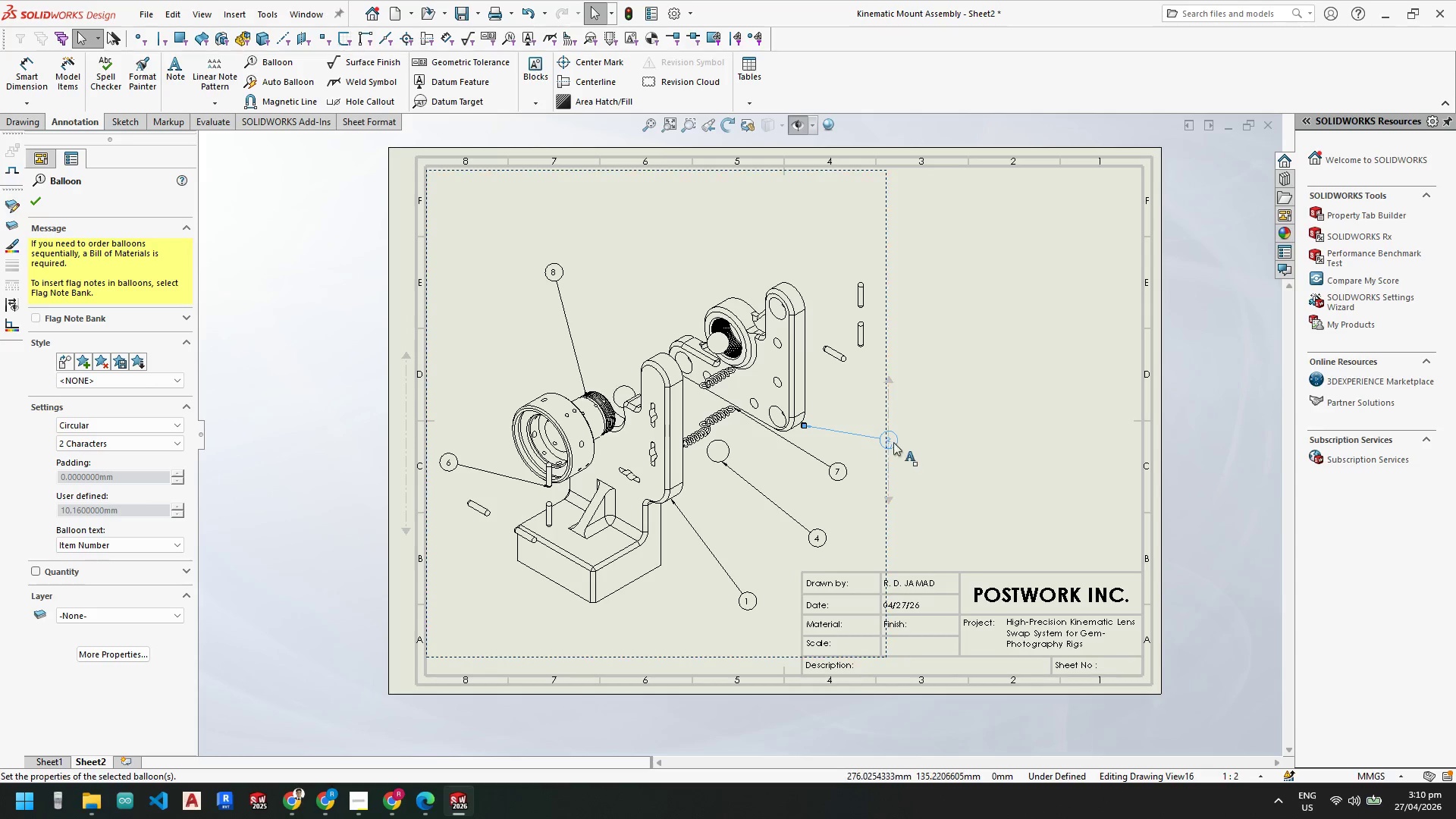 
left_click_drag(start_coordinate=[887, 436], to_coordinate=[742, 224])
 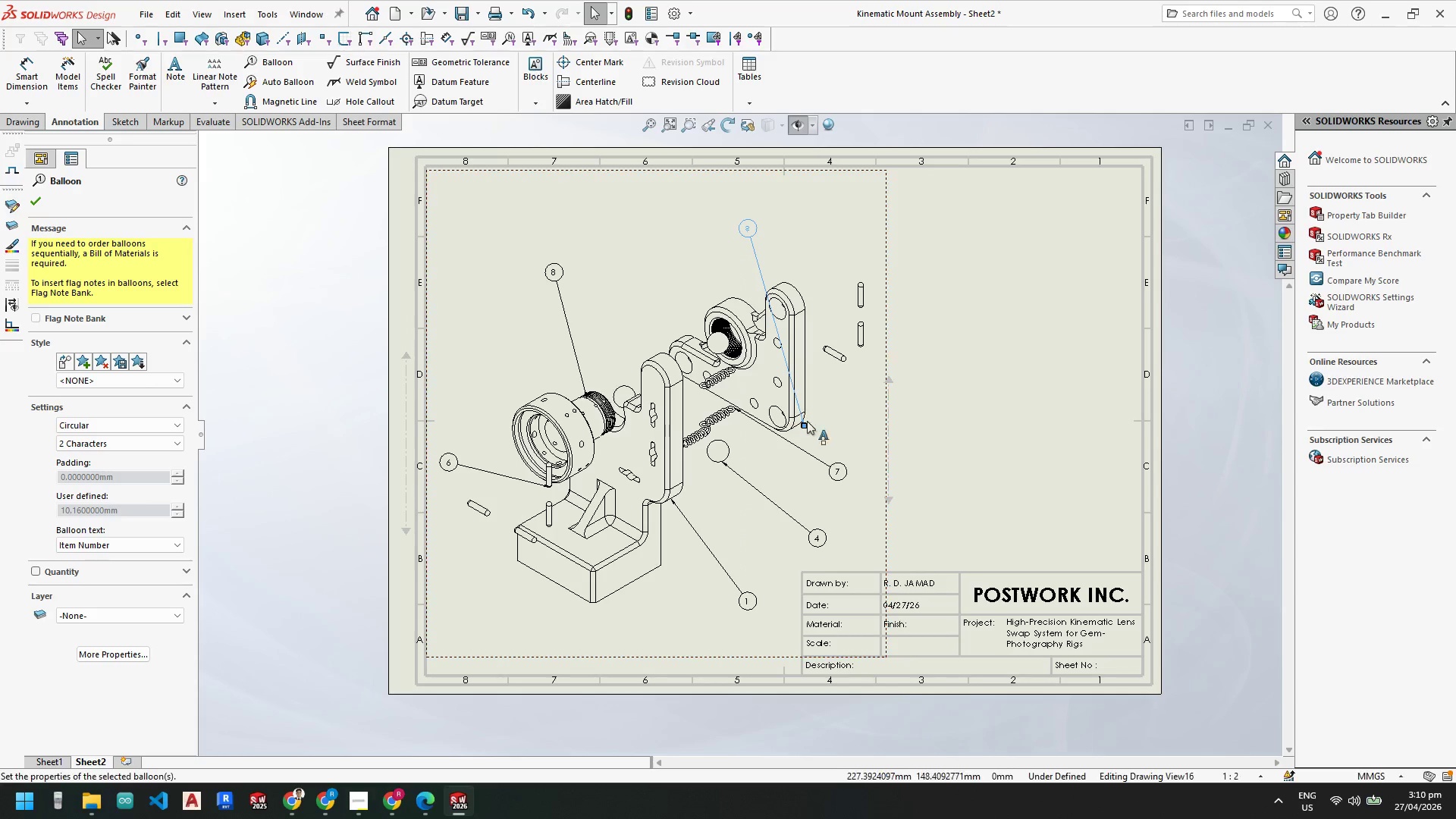 
left_click_drag(start_coordinate=[806, 426], to_coordinate=[774, 361])
 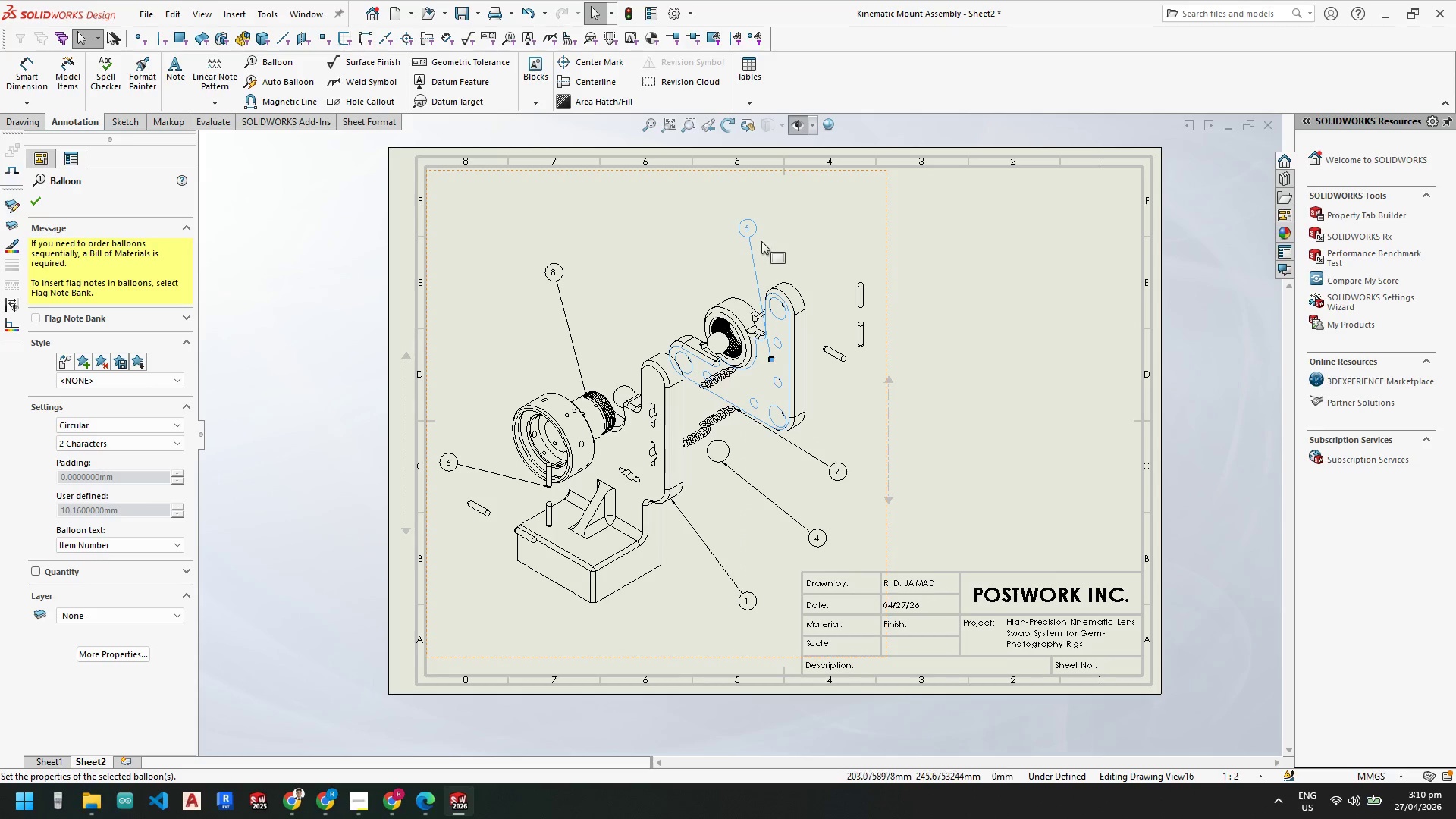 
left_click_drag(start_coordinate=[751, 232], to_coordinate=[755, 222])
 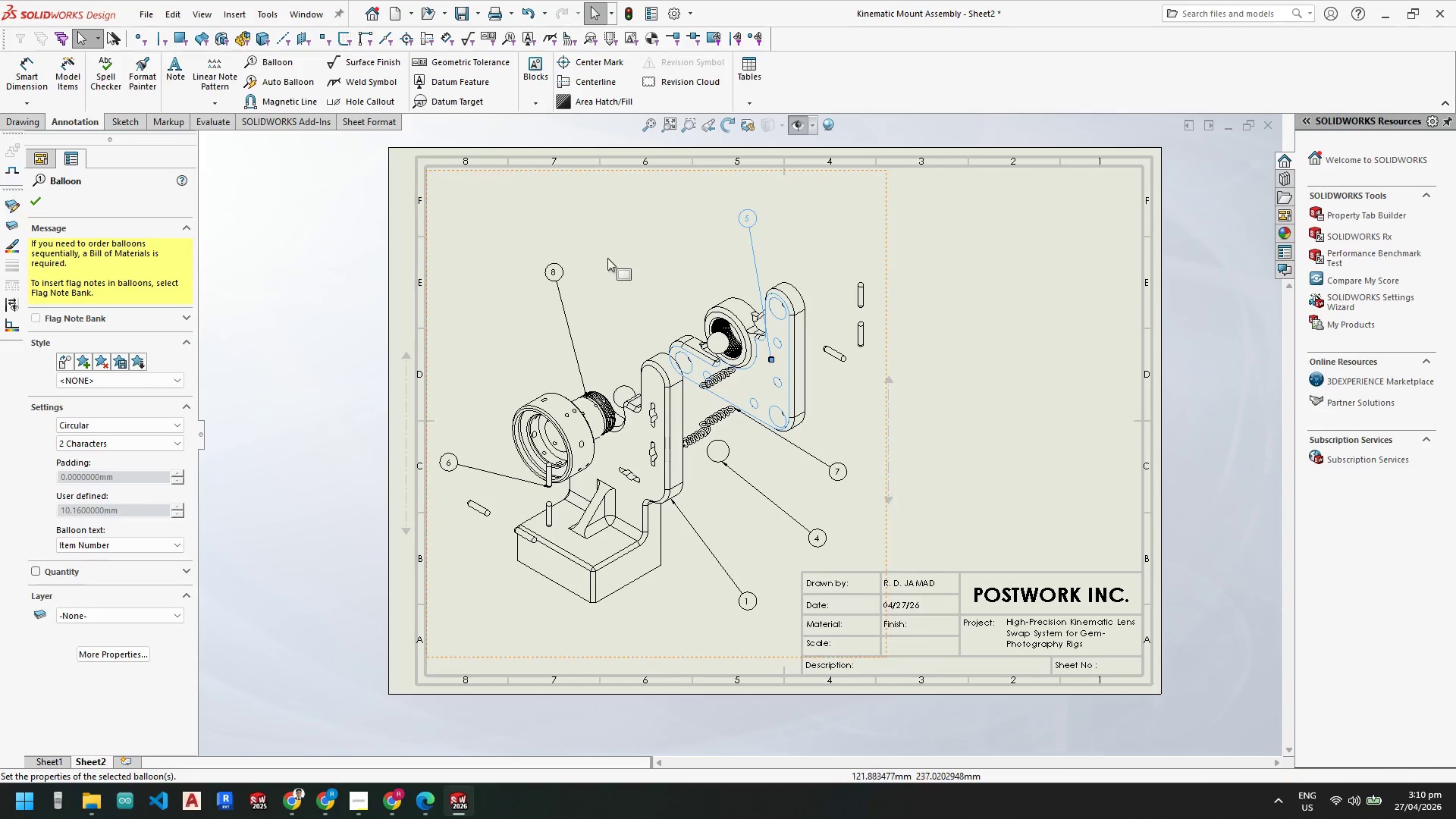 
left_click([608, 256])
 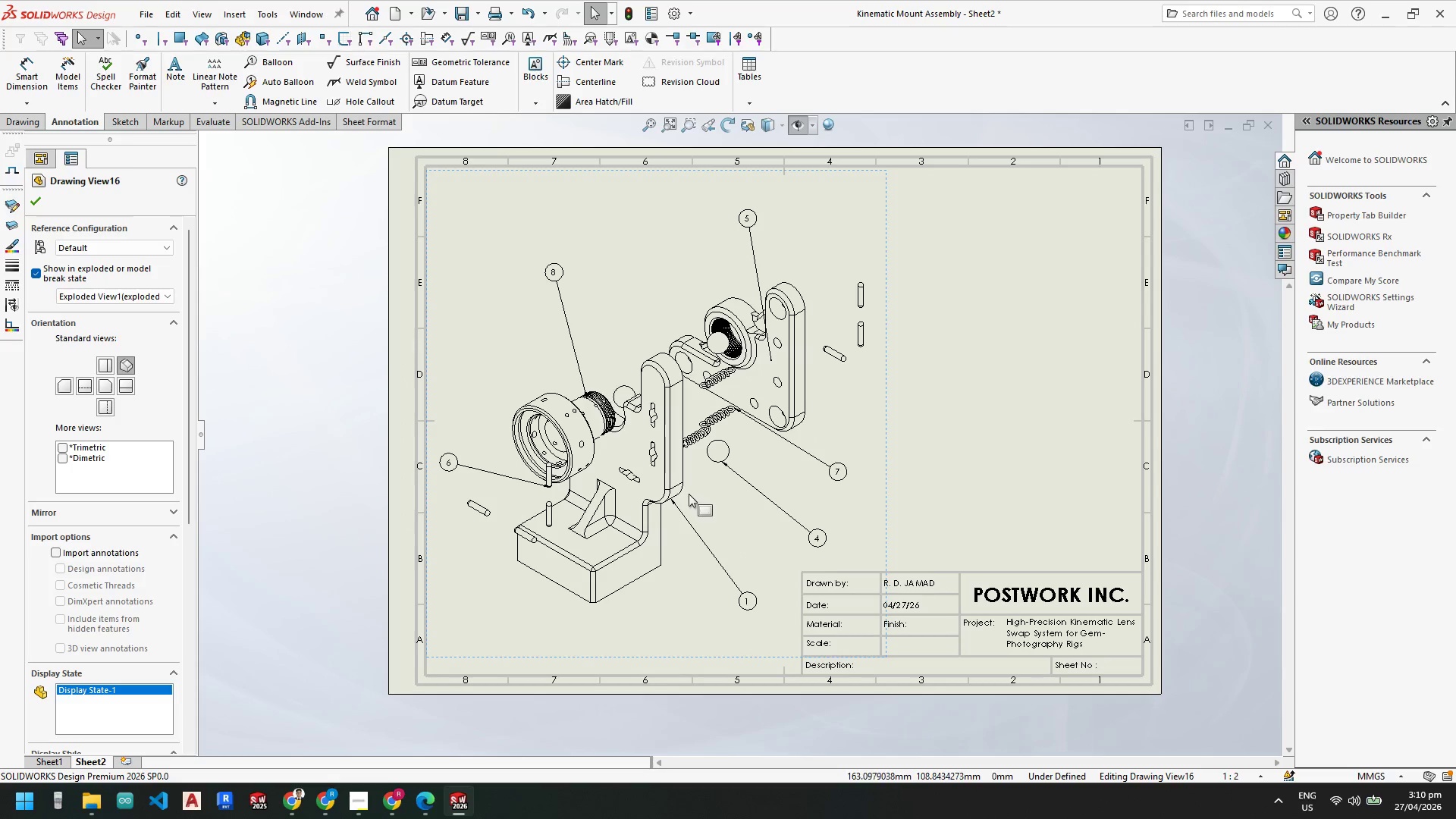 
left_click([669, 500])
 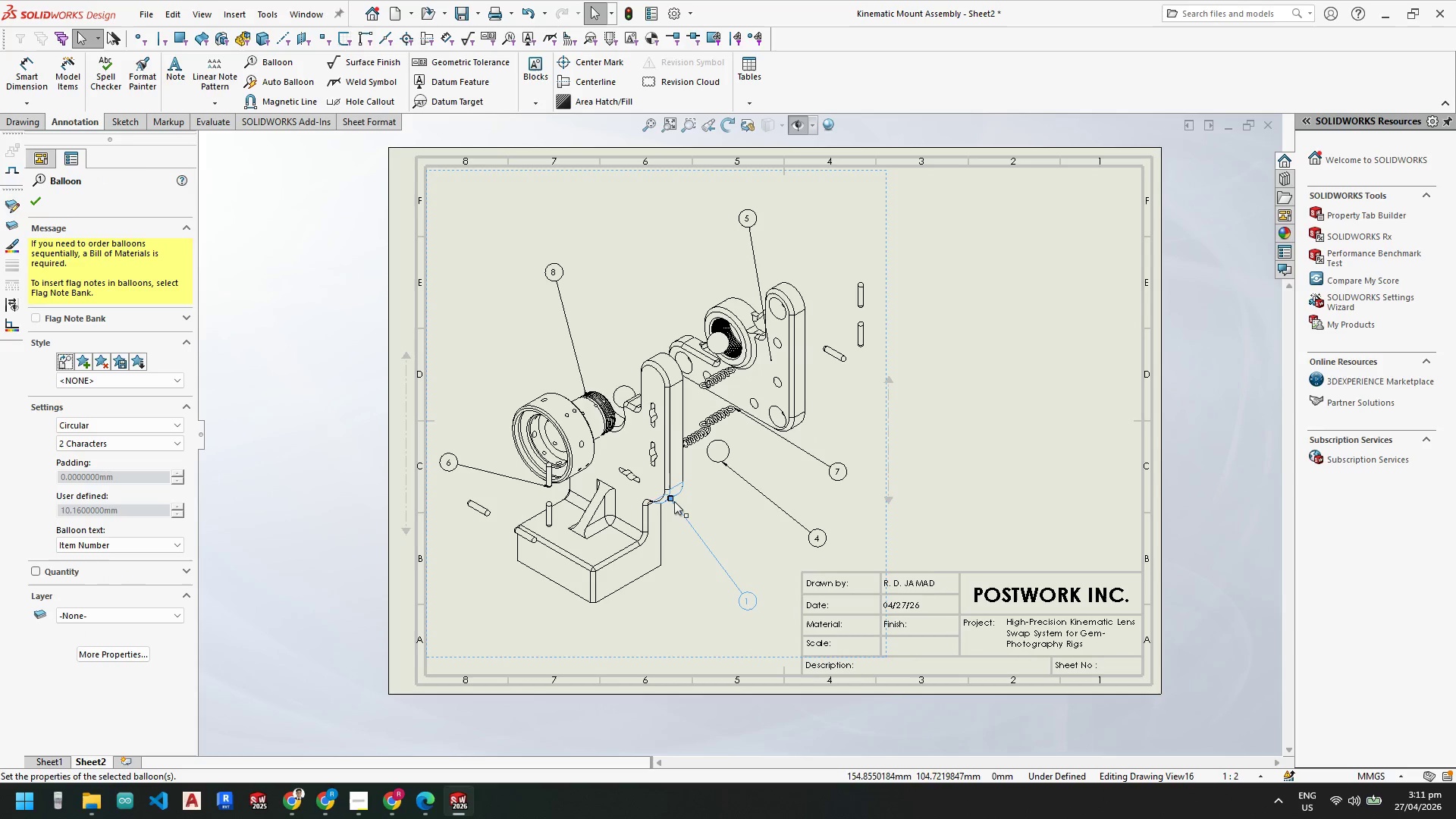 
left_click_drag(start_coordinate=[674, 500], to_coordinate=[635, 456])
 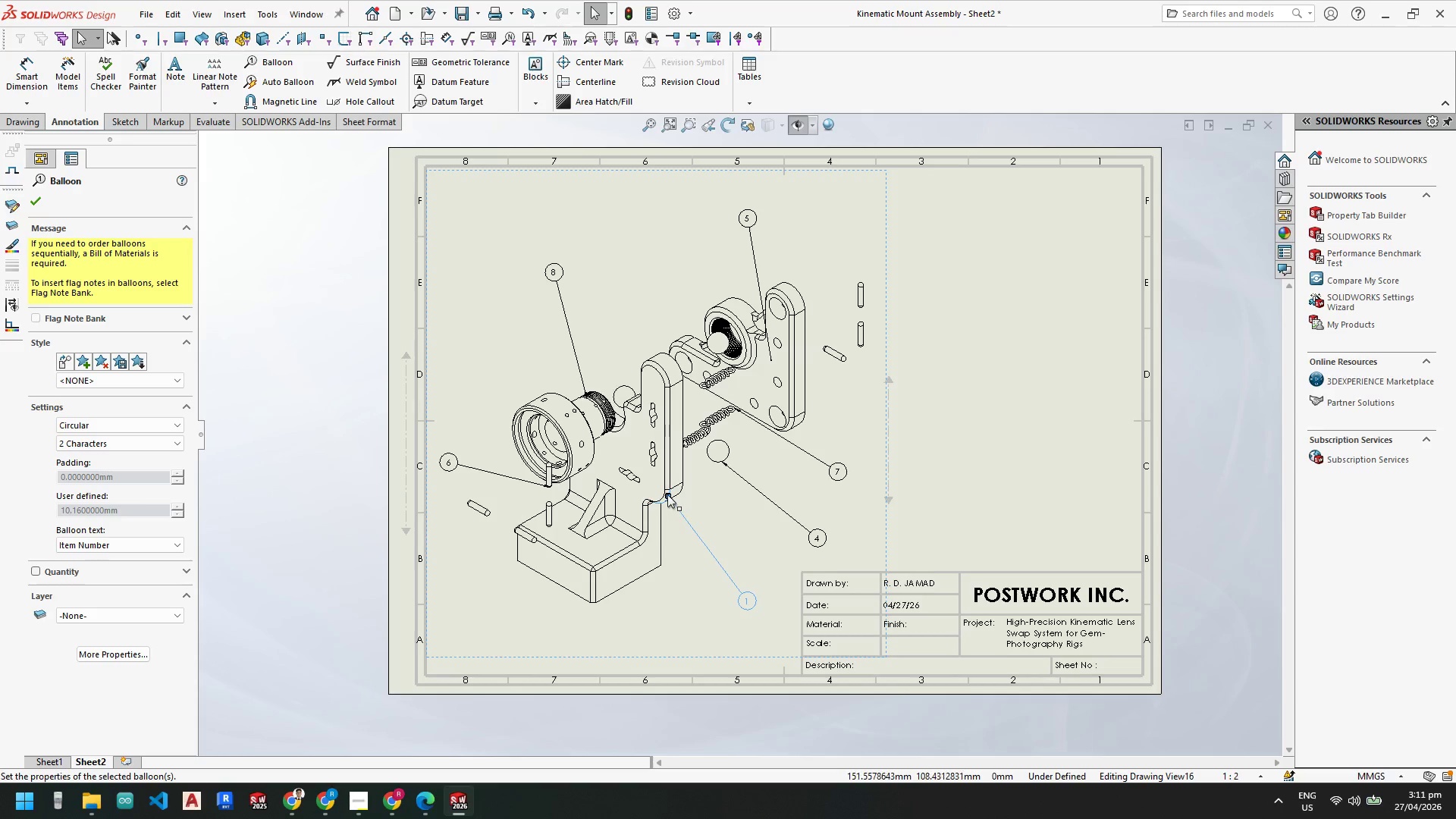 
left_click_drag(start_coordinate=[667, 494], to_coordinate=[635, 457])
 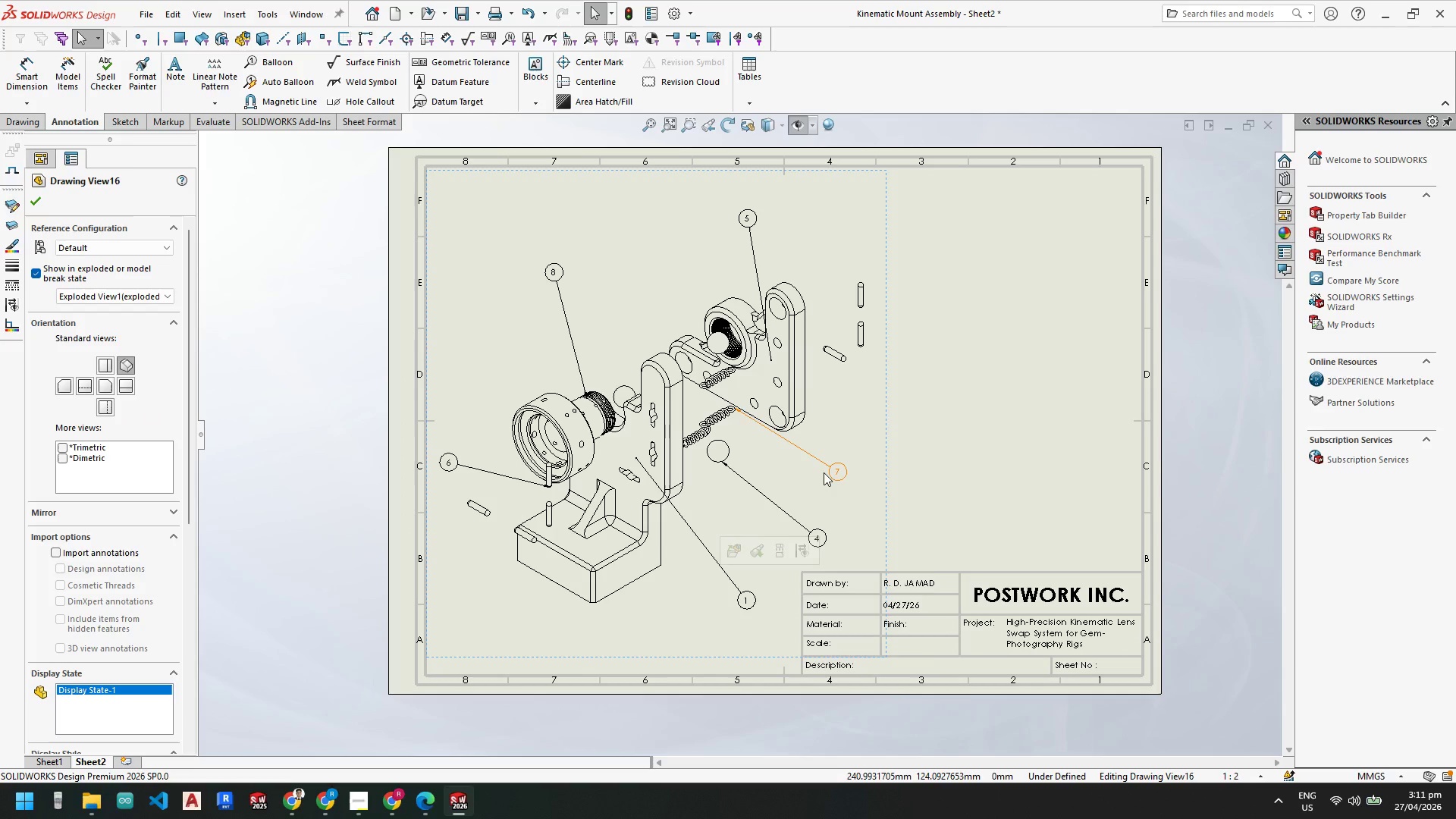 
left_click_drag(start_coordinate=[745, 604], to_coordinate=[703, 627])
 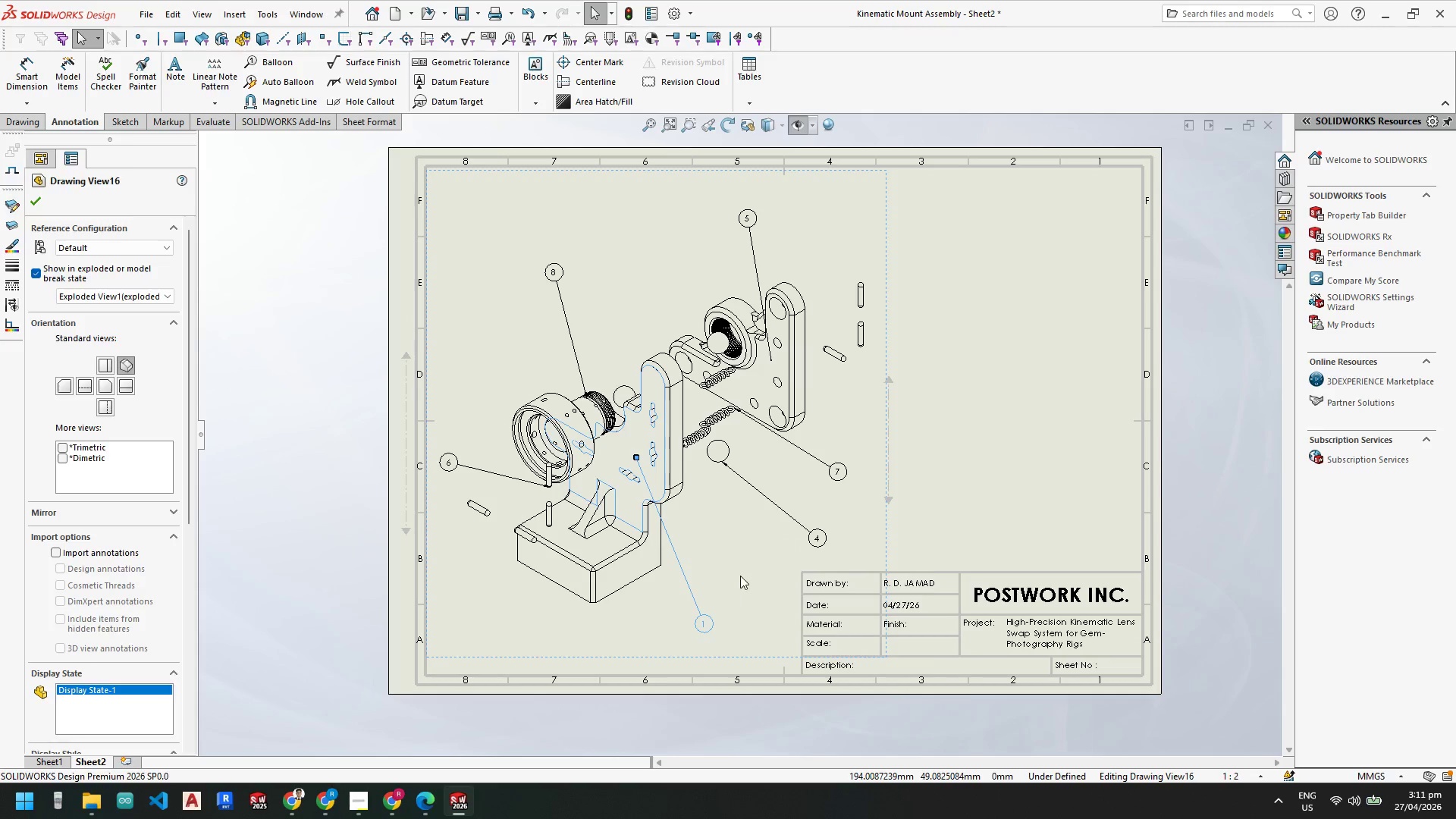 
left_click([740, 576])
 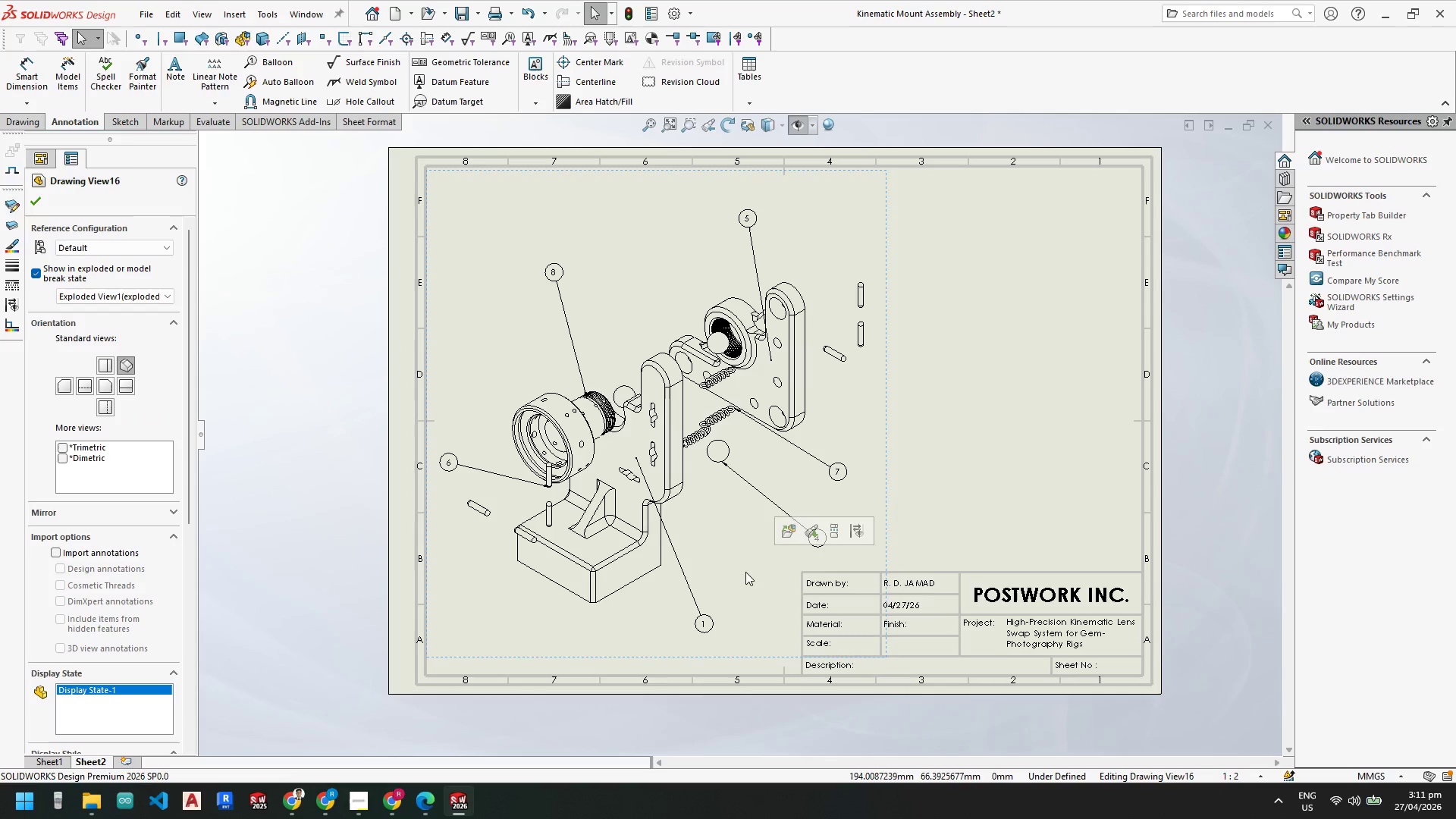 
scroll: coordinate [749, 567], scroll_direction: up, amount: 1.0
 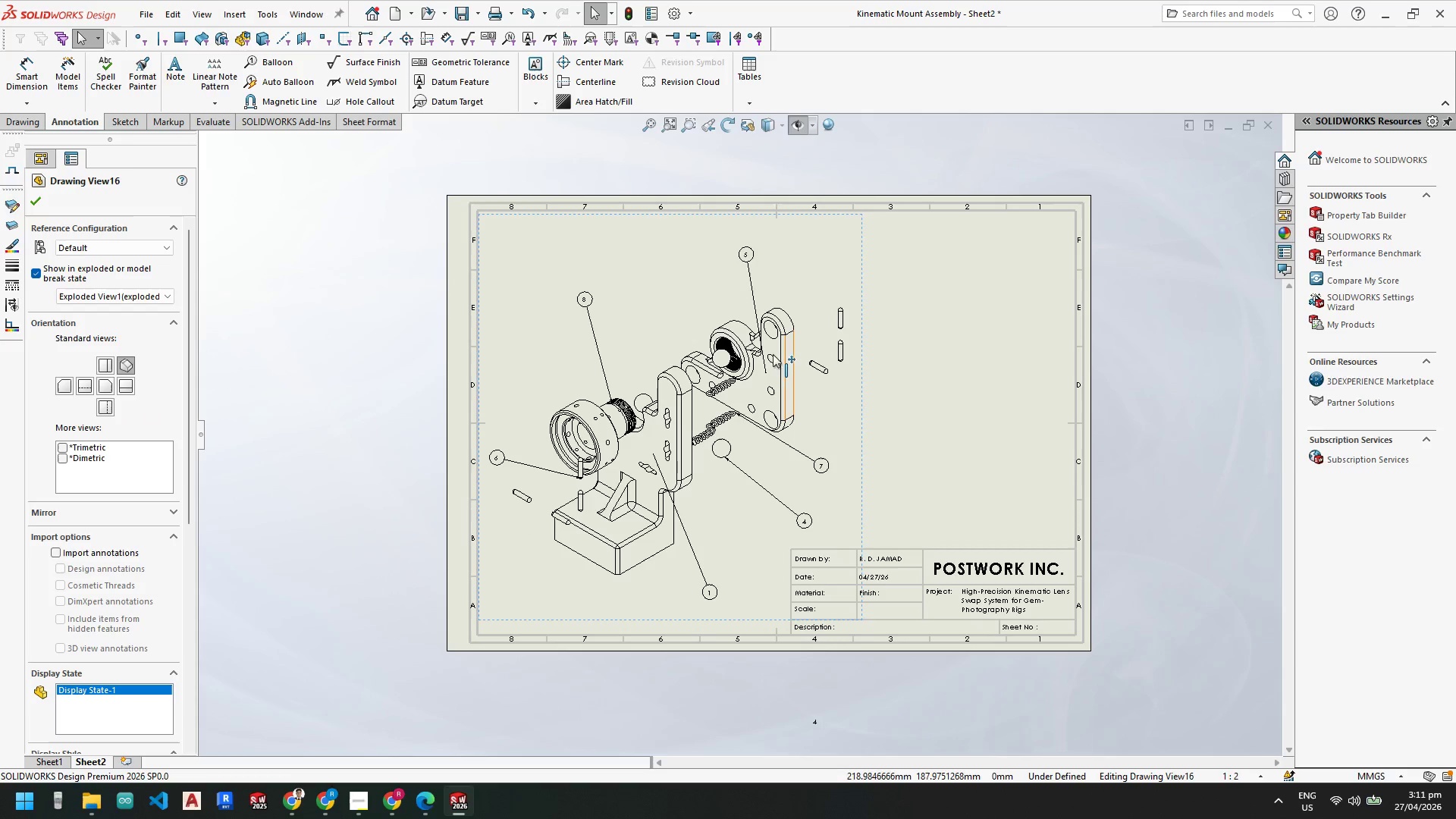 
scroll: coordinate [554, 523], scroll_direction: down, amount: 4.0
 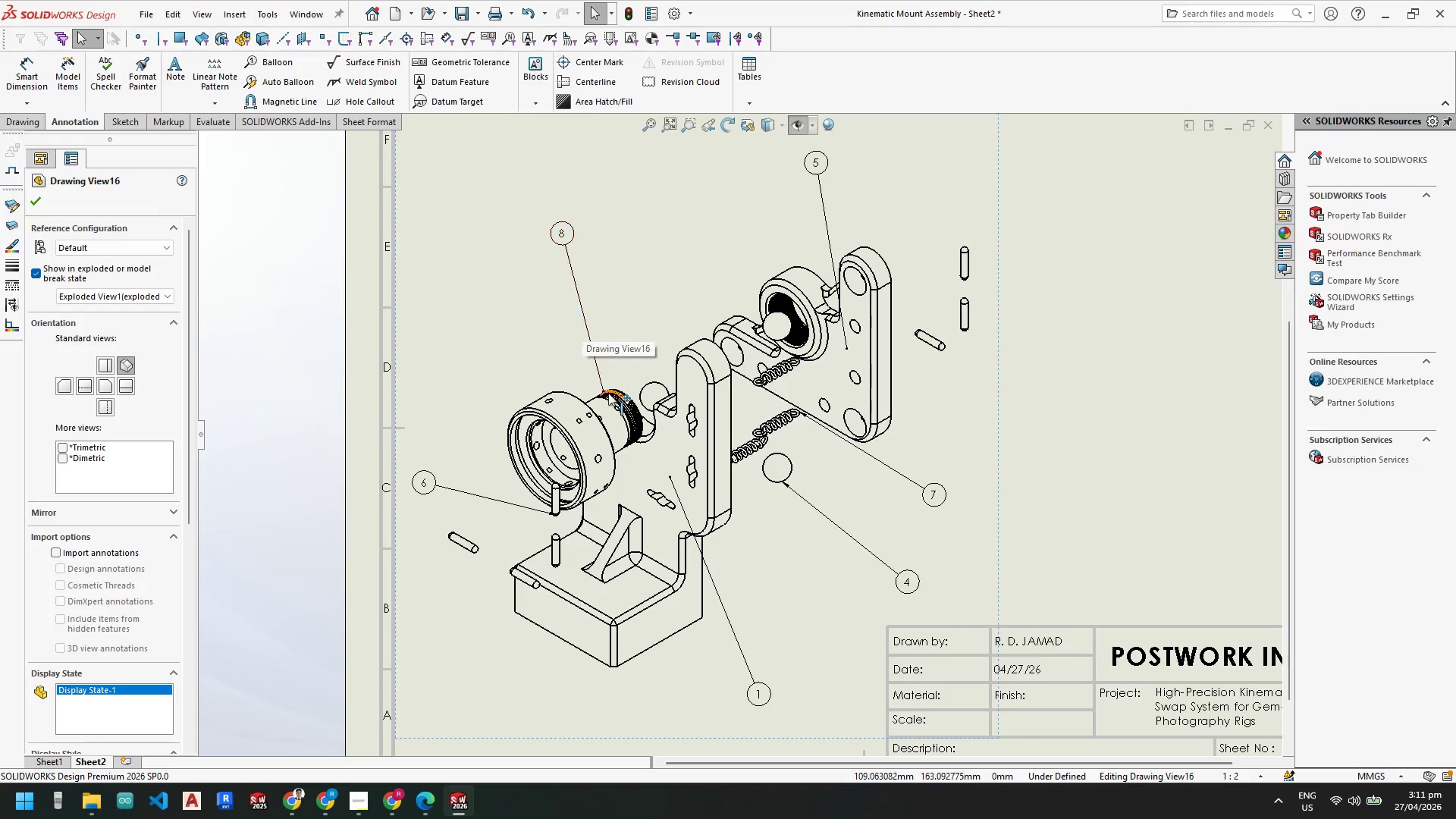 
left_click([604, 384])
 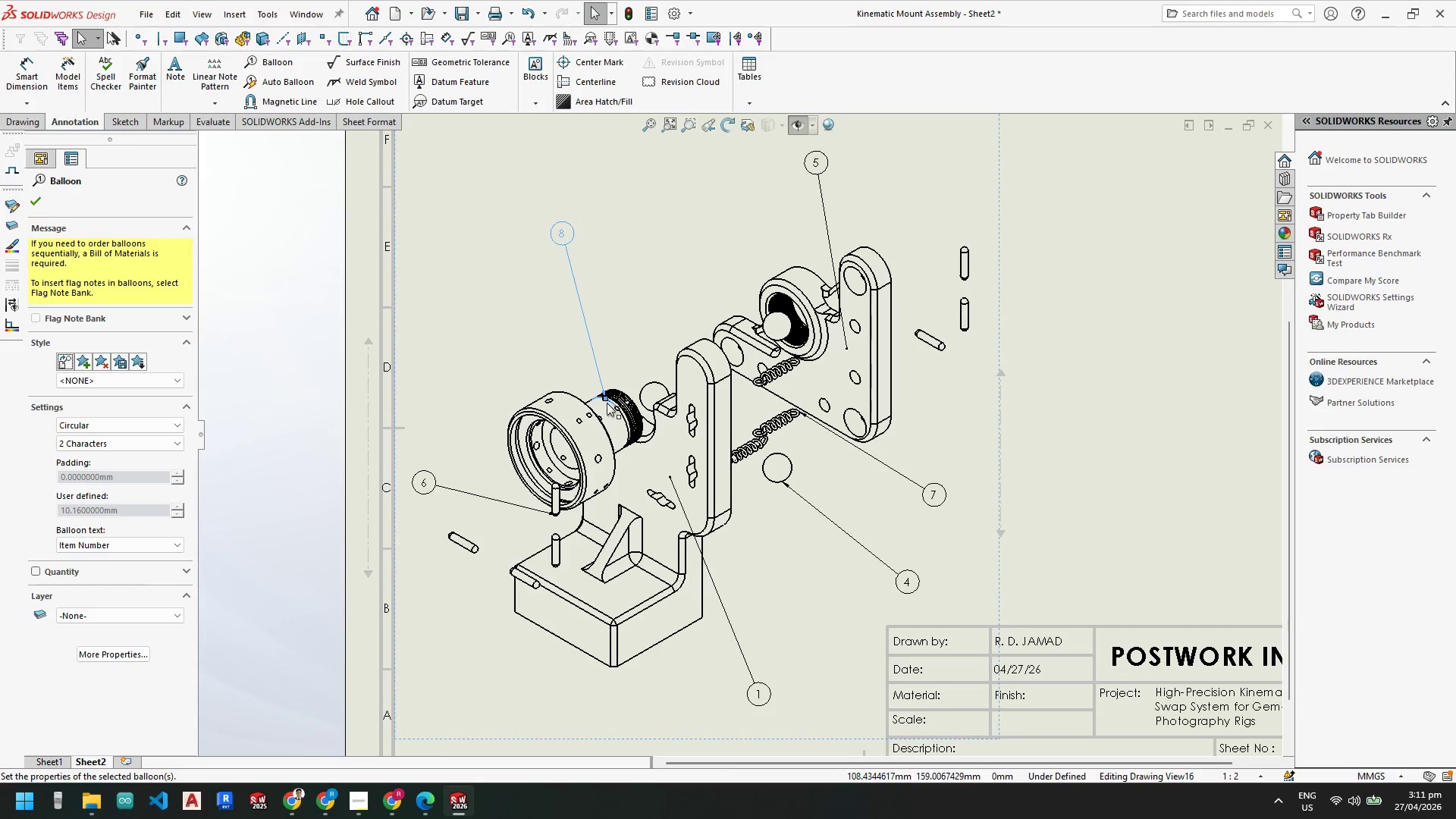 
left_click_drag(start_coordinate=[607, 399], to_coordinate=[605, 415])
 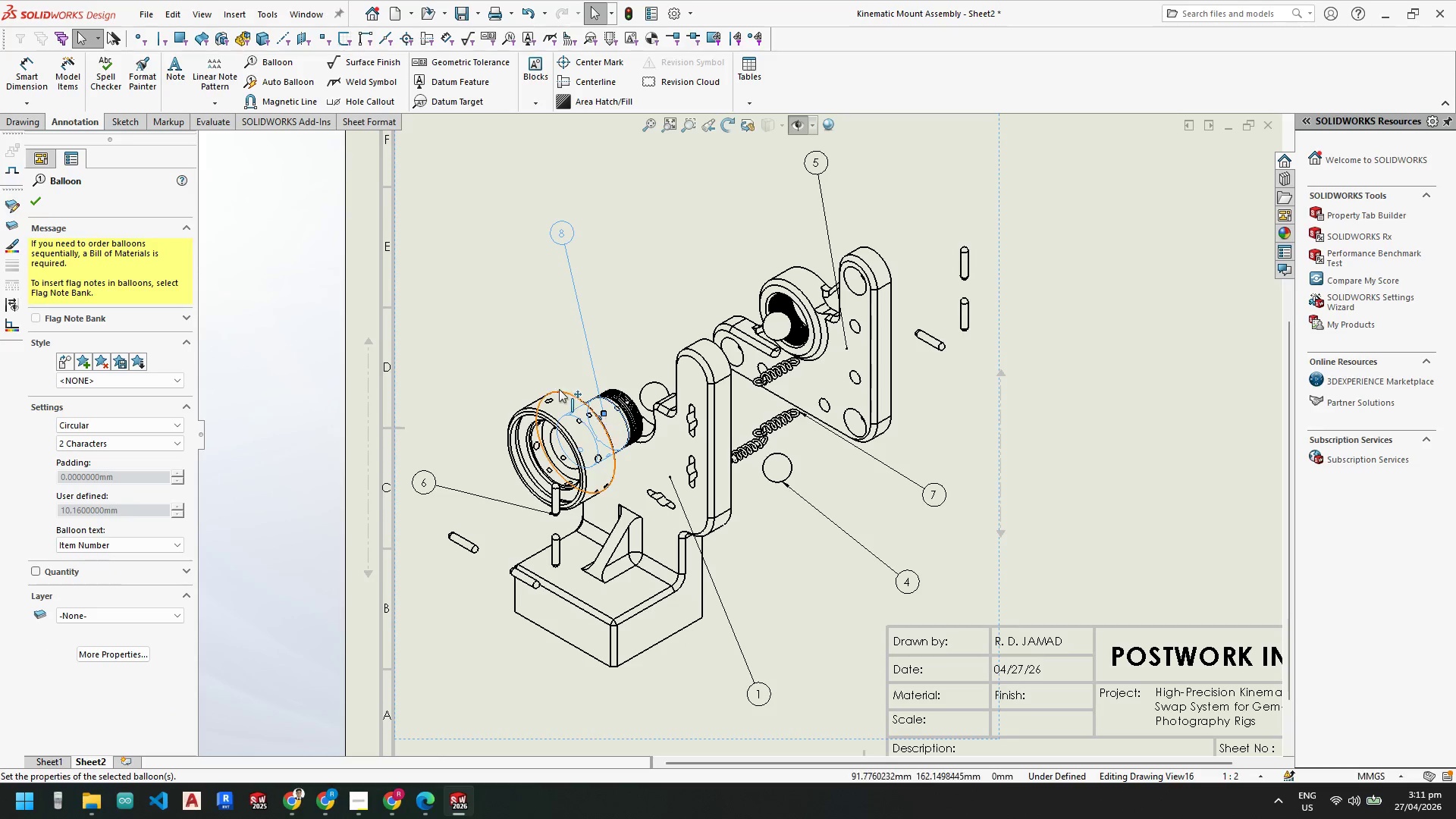 
left_click([489, 337])
 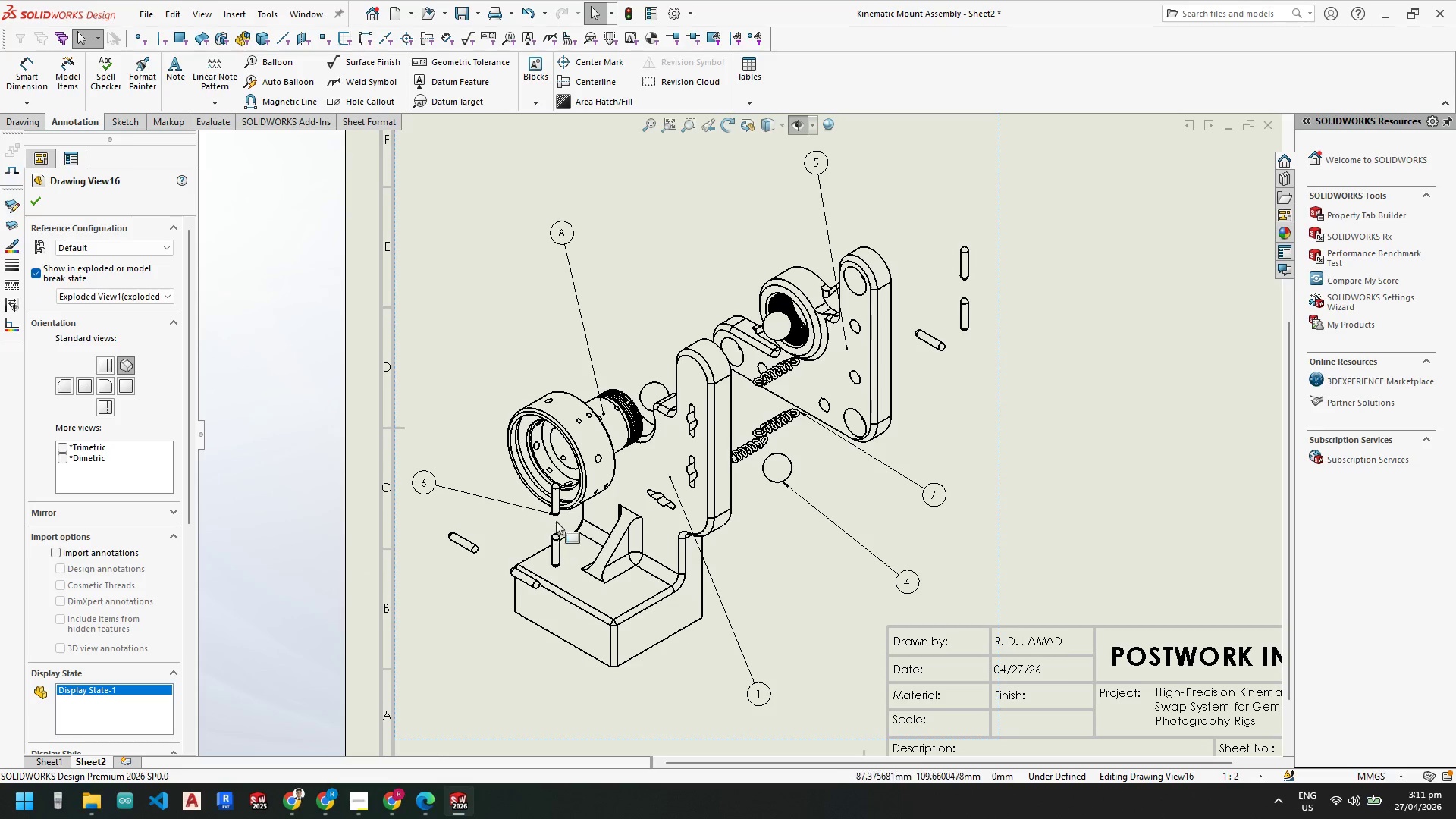 
scroll: coordinate [566, 517], scroll_direction: down, amount: 4.0
 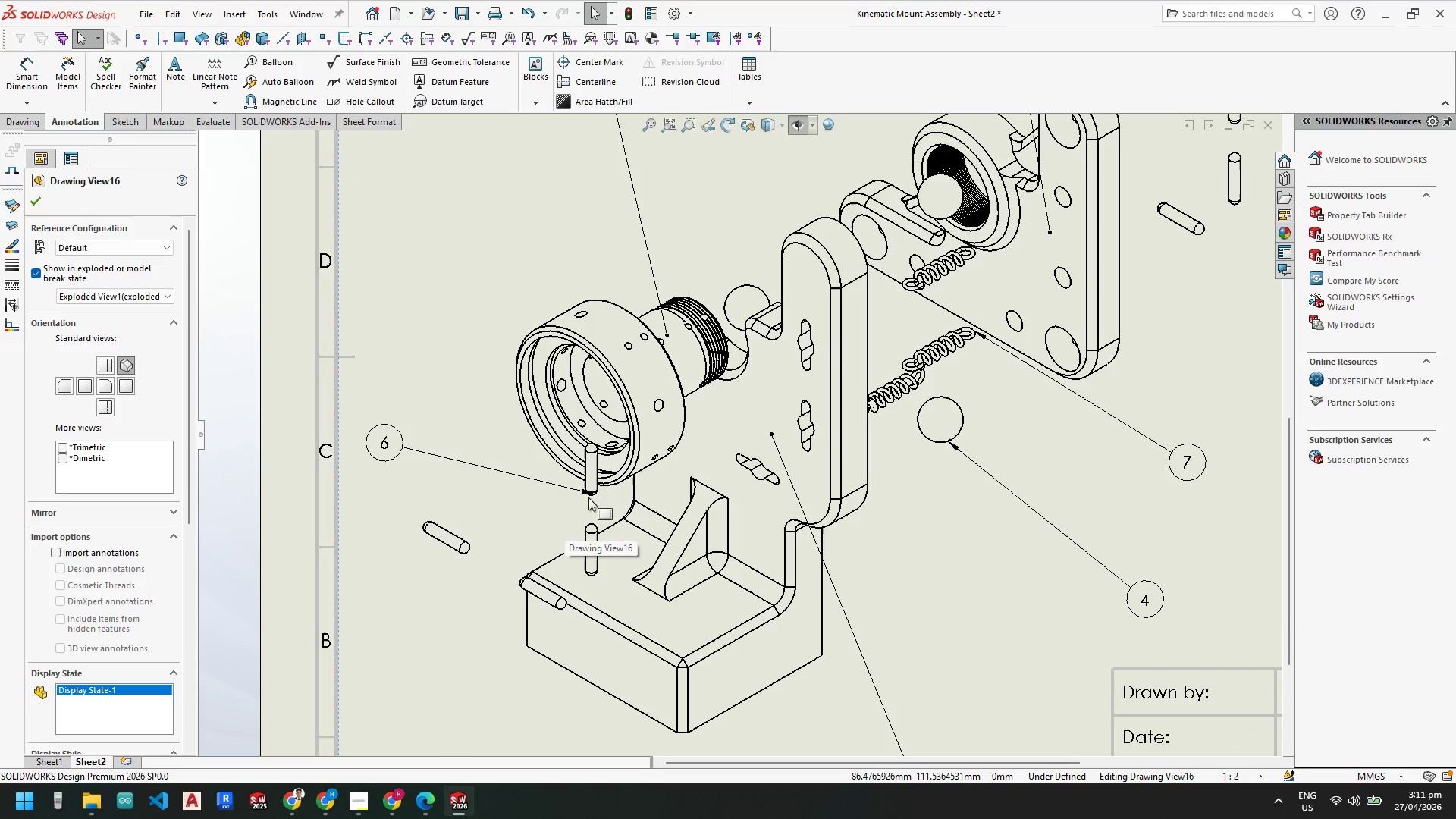 
left_click_drag(start_coordinate=[593, 496], to_coordinate=[592, 475])
 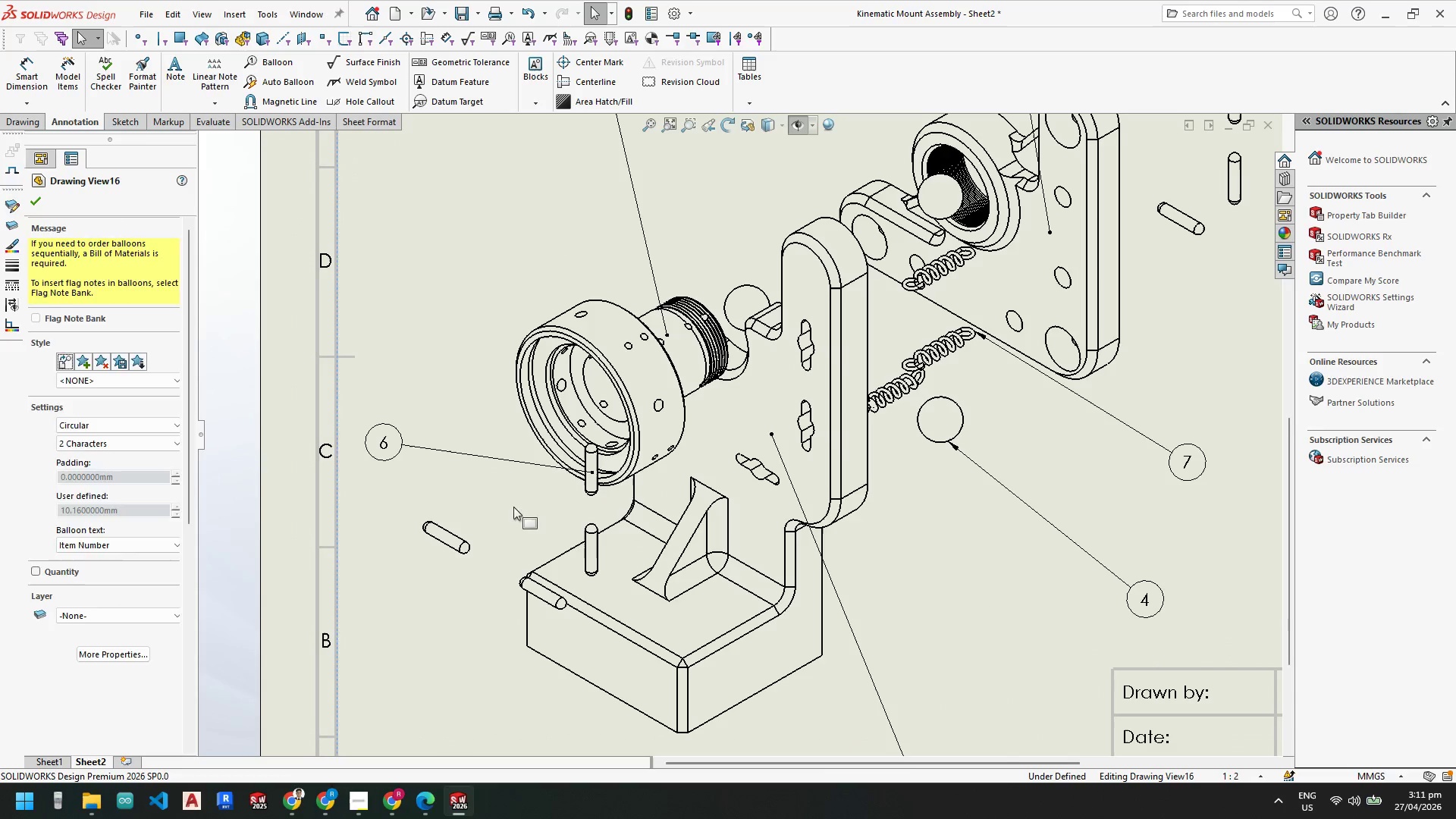 
scroll: coordinate [676, 546], scroll_direction: up, amount: 5.0
 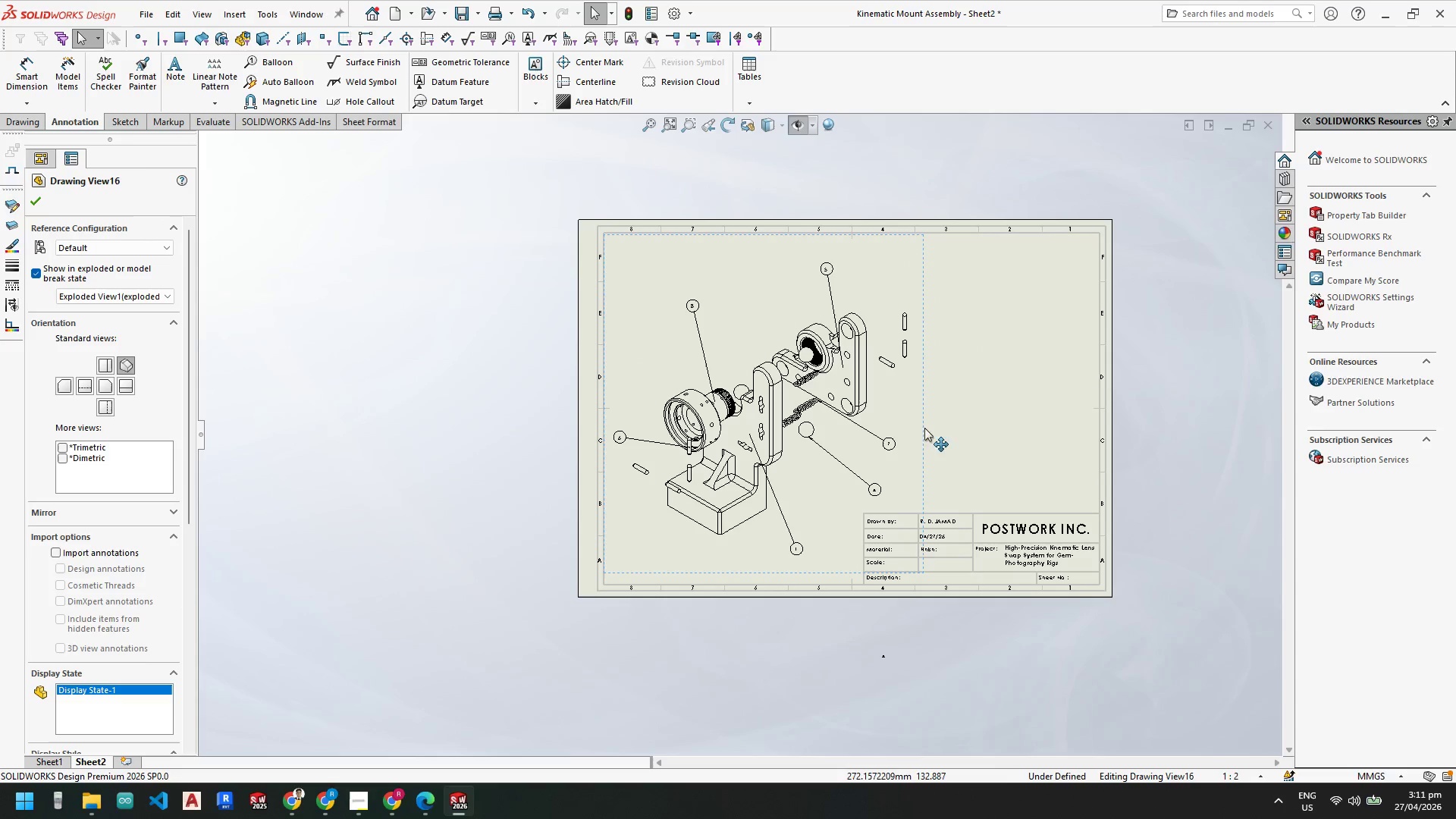 
scroll: coordinate [892, 425], scroll_direction: down, amount: 3.0
 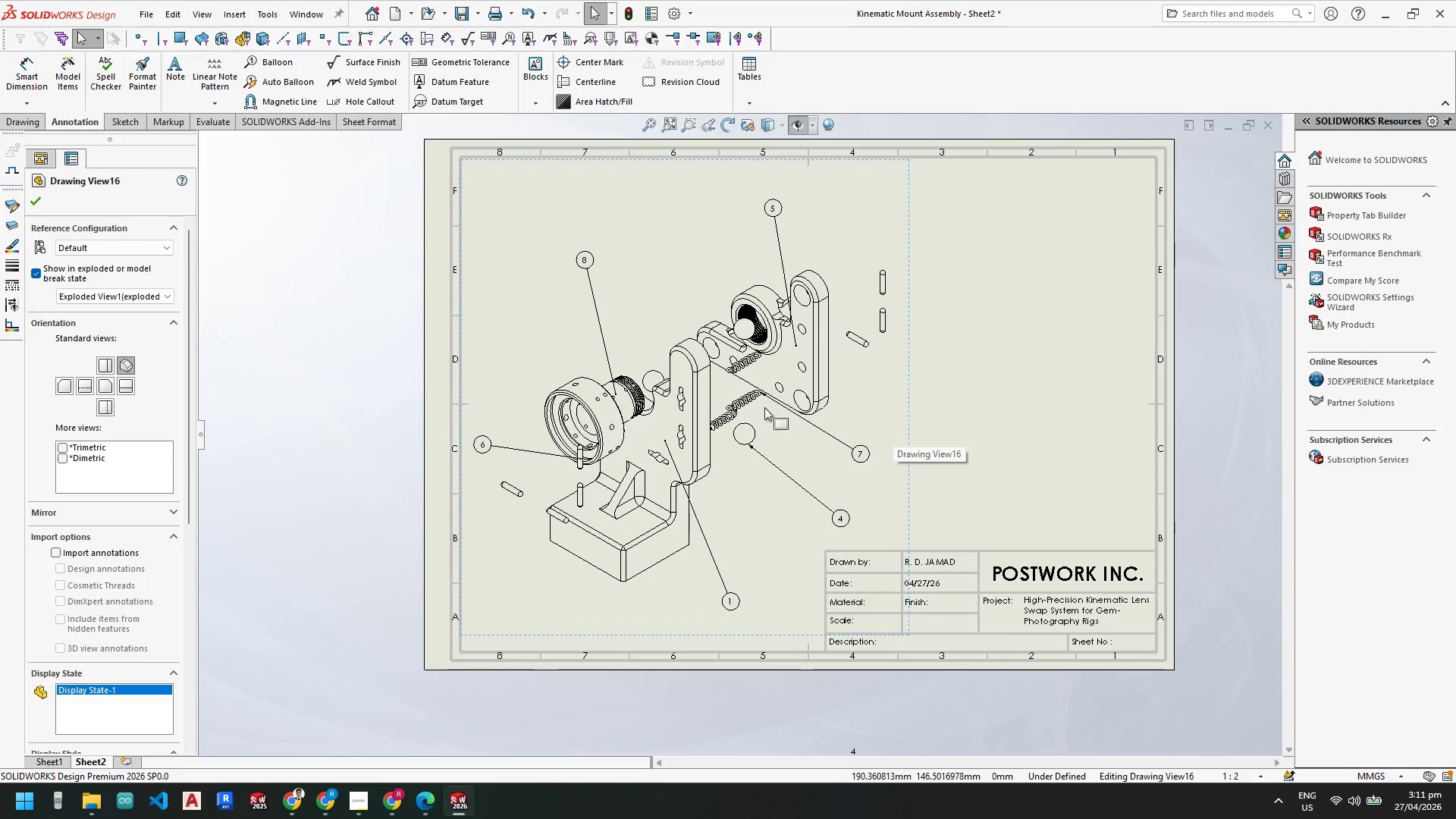 
left_click_drag(start_coordinate=[726, 451], to_coordinate=[717, 430])
 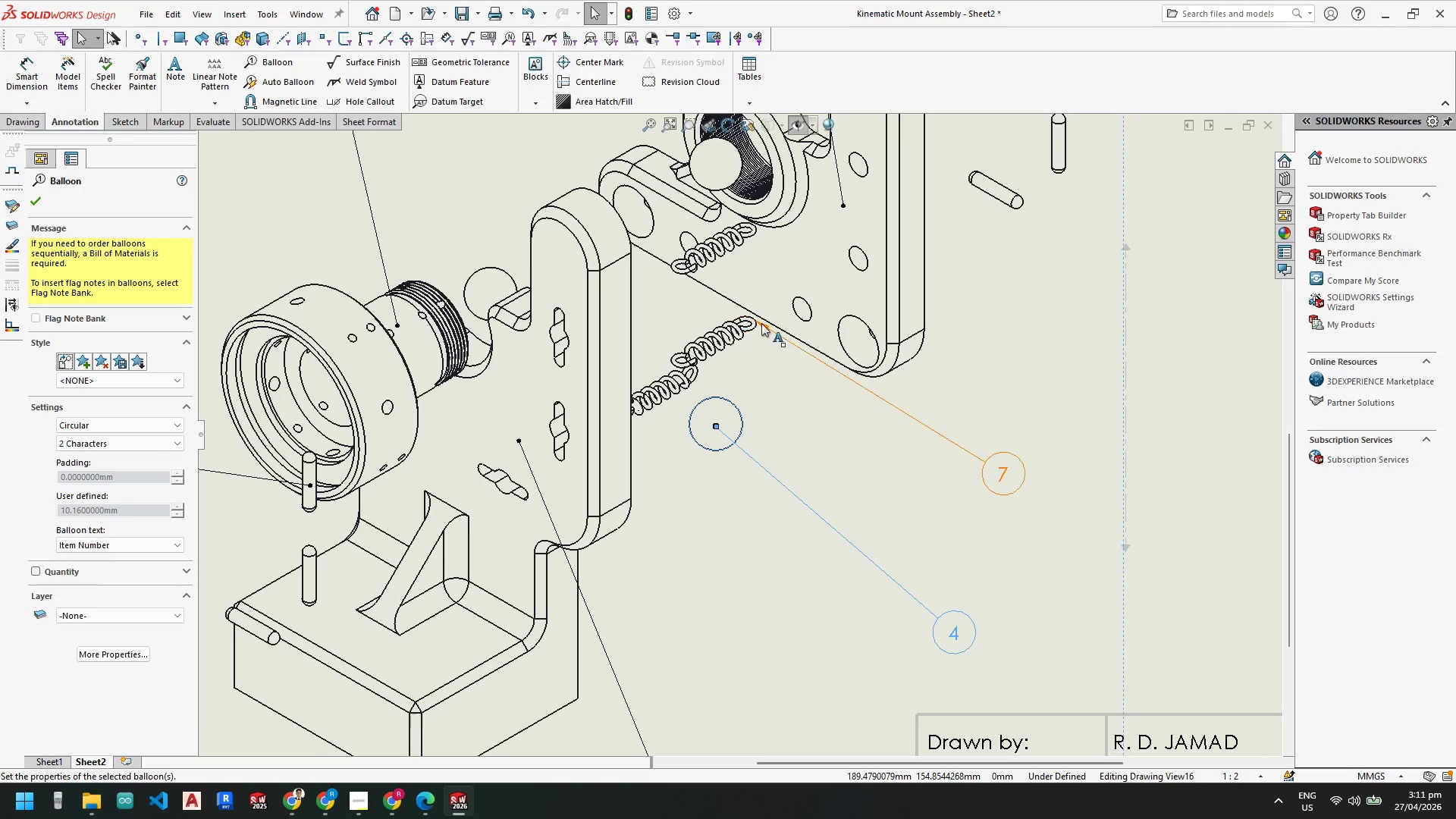 
scroll: coordinate [730, 454], scroll_direction: down, amount: 8.0
 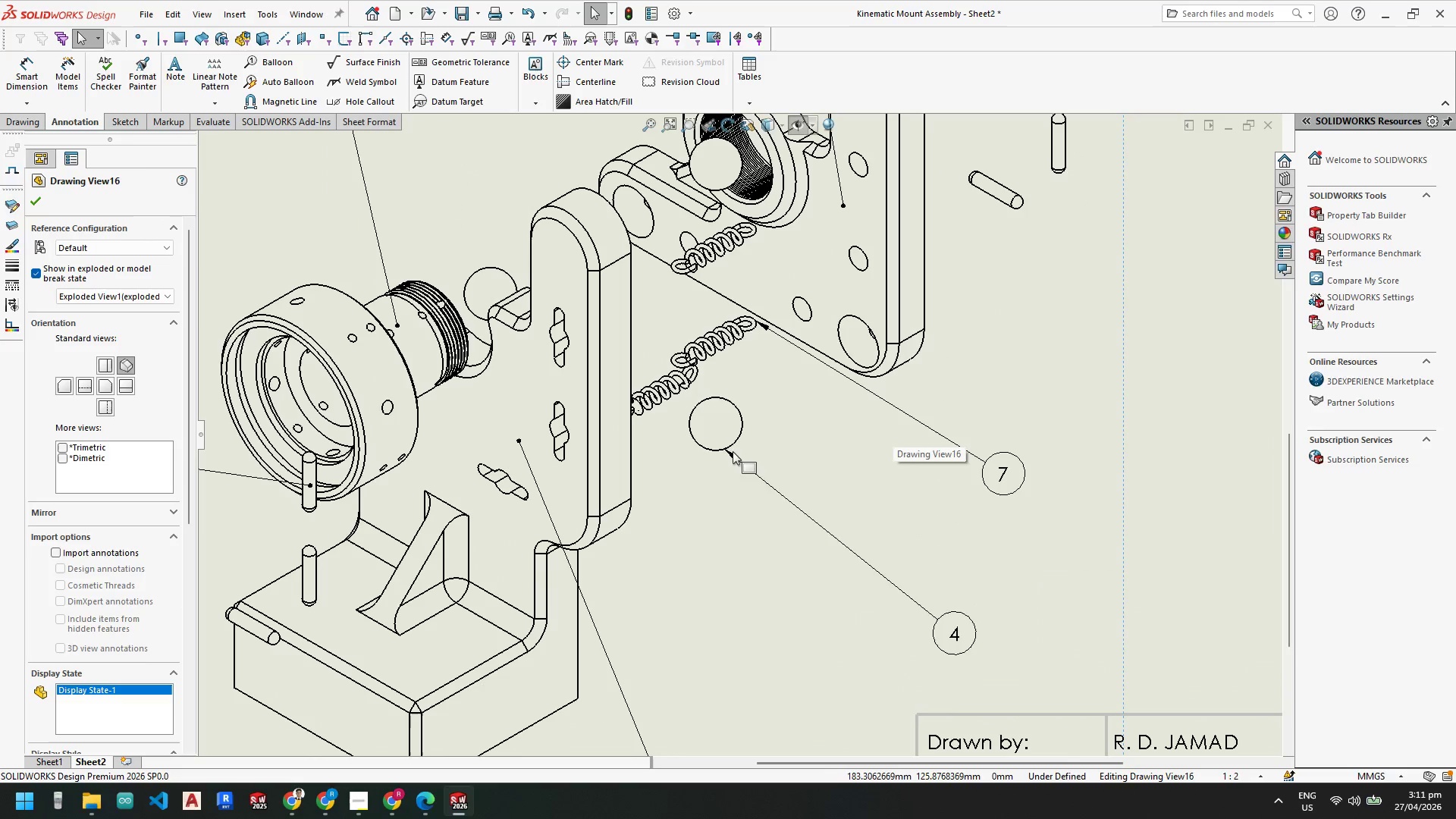 
left_click([761, 322])
 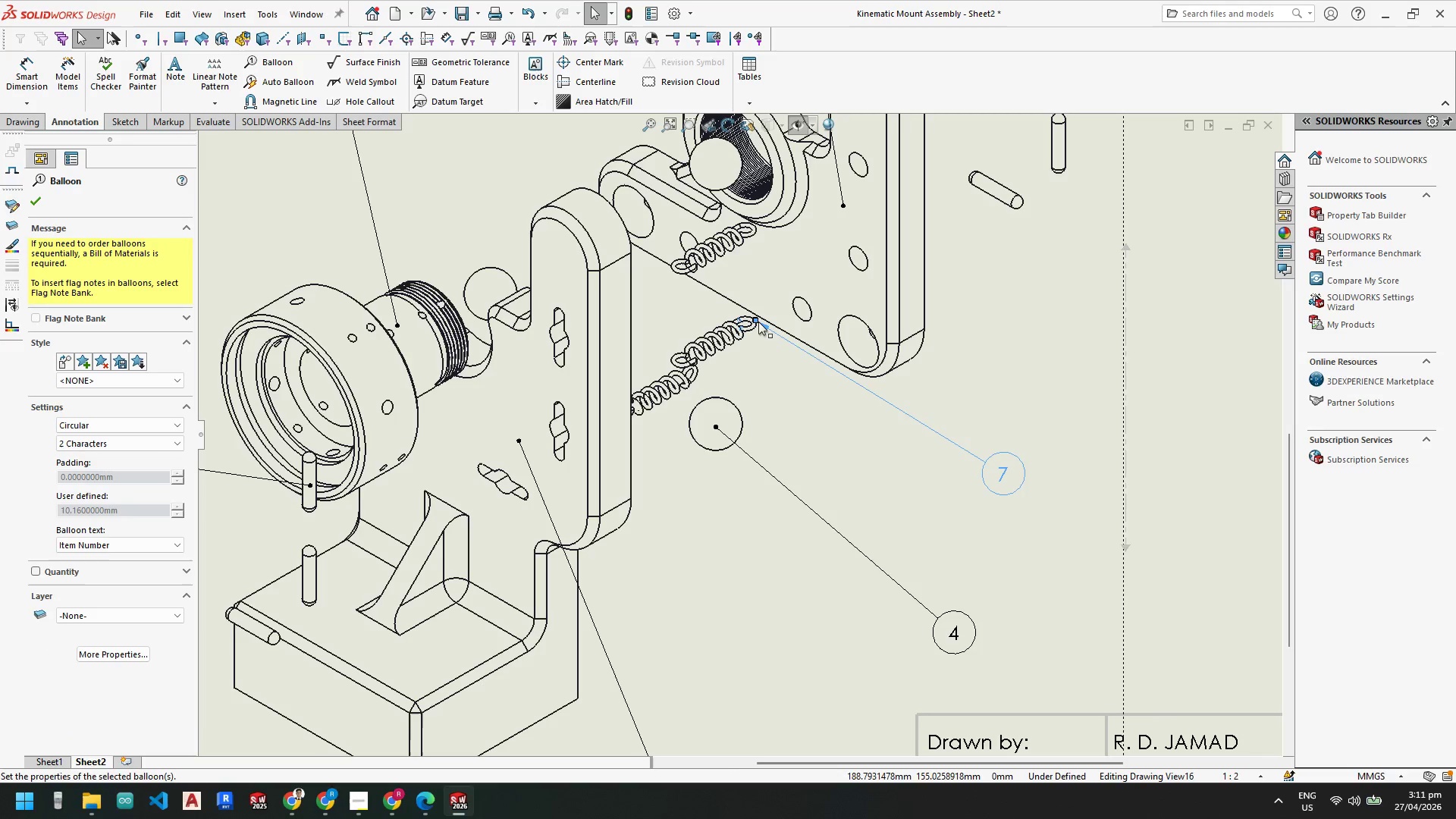 
left_click_drag(start_coordinate=[758, 317], to_coordinate=[756, 323])
 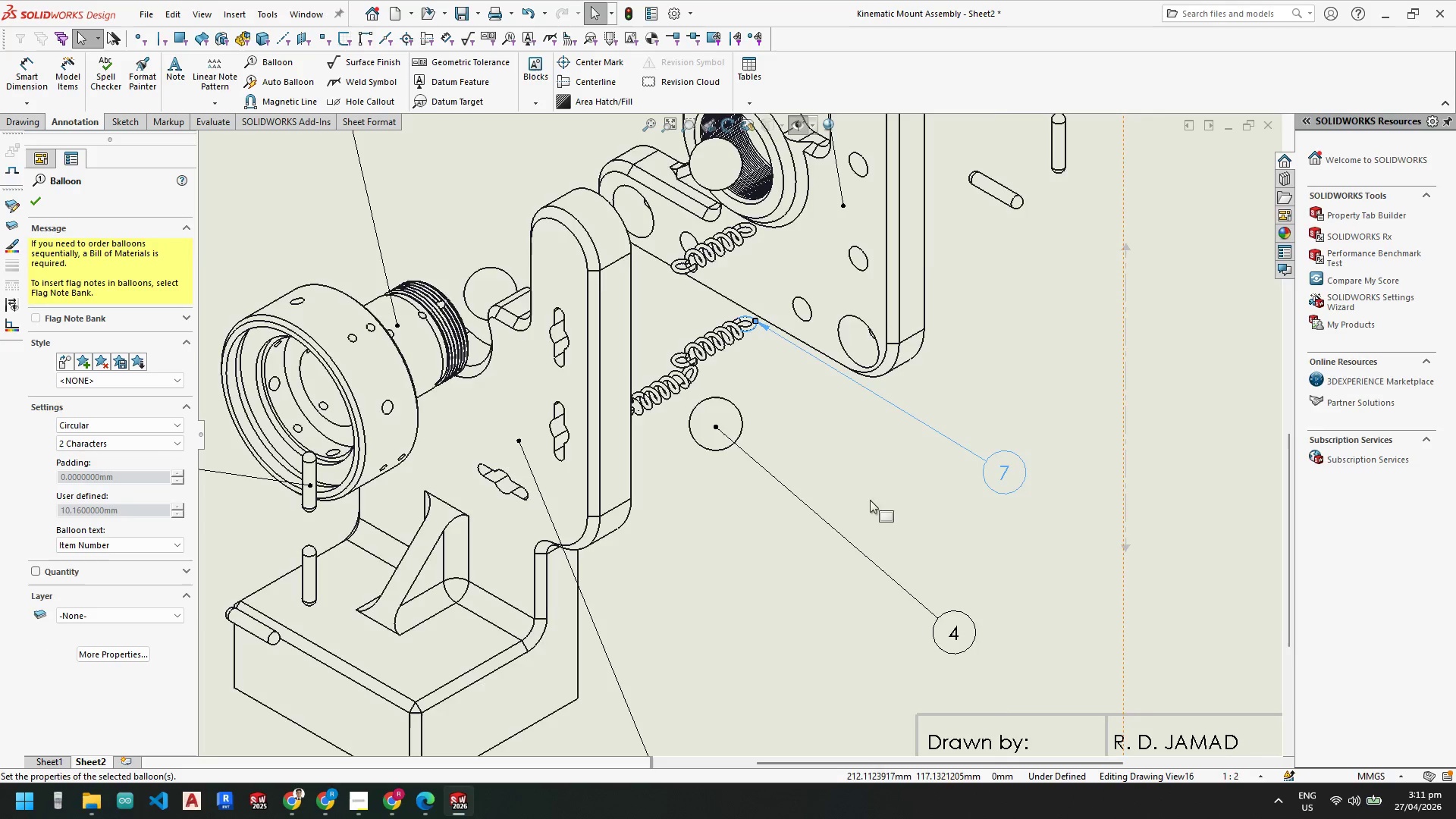 
left_click([921, 423])
 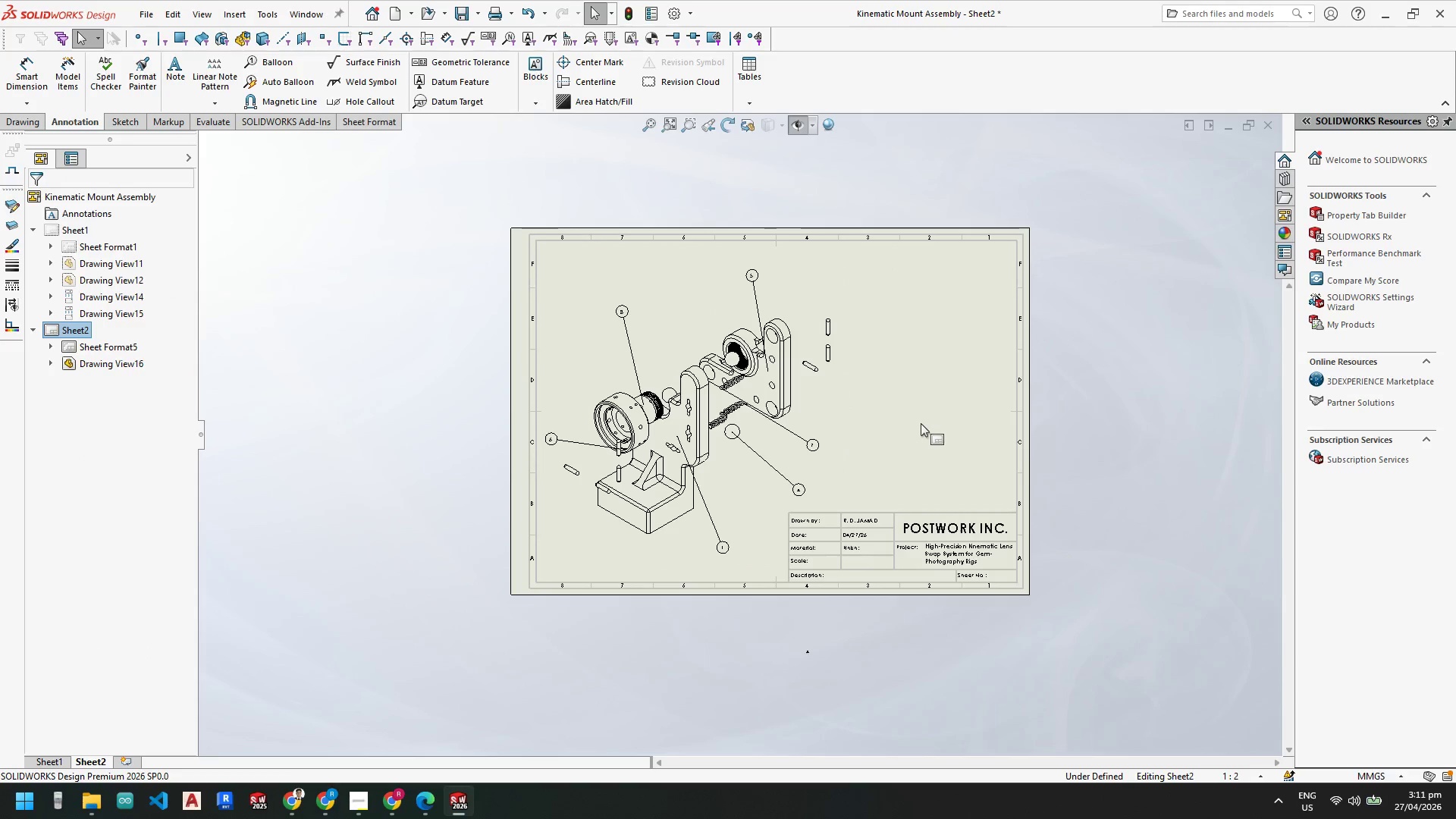 
scroll: coordinate [886, 469], scroll_direction: up, amount: 7.0
 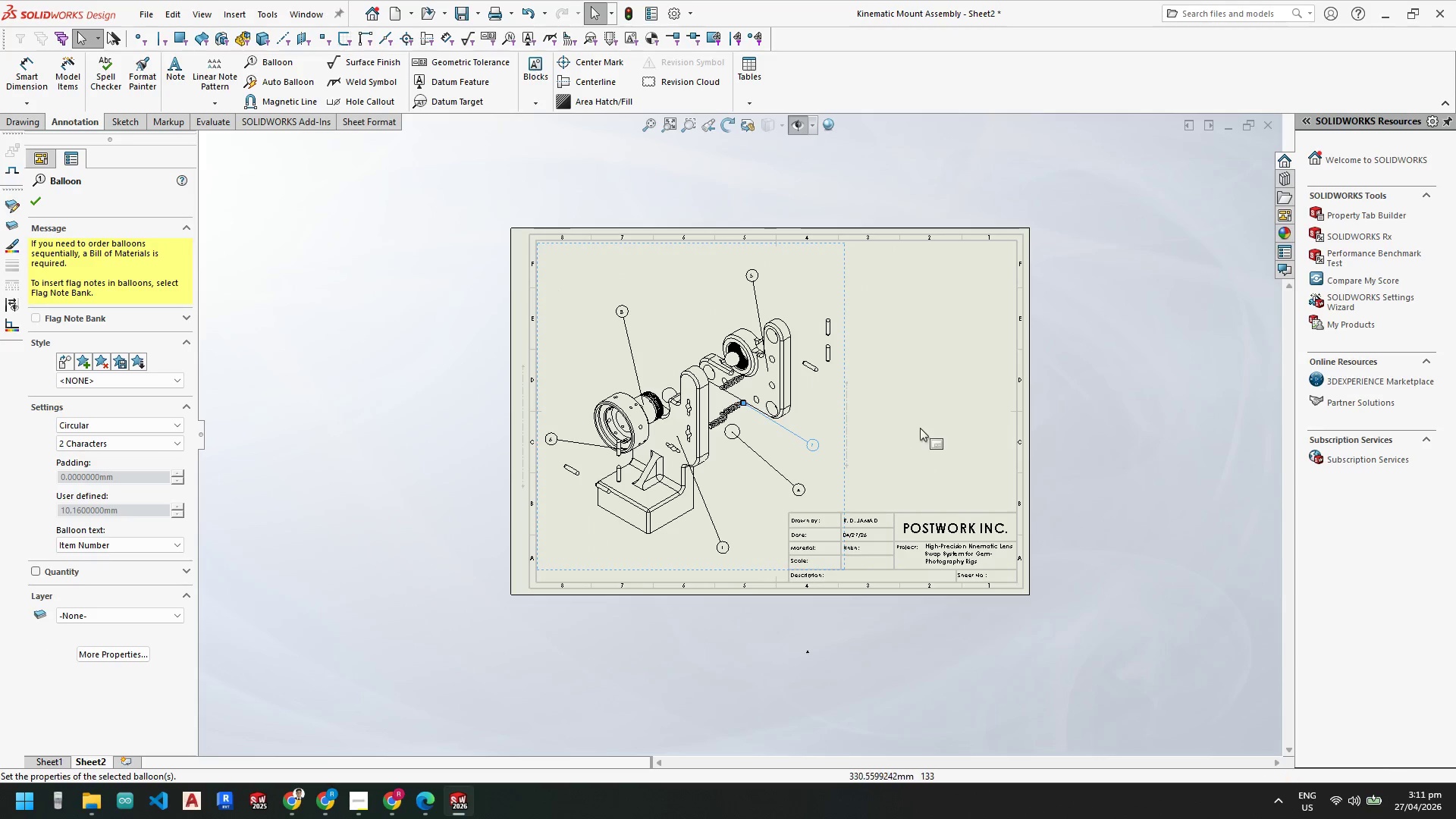 
scroll: coordinate [959, 457], scroll_direction: down, amount: 3.0
 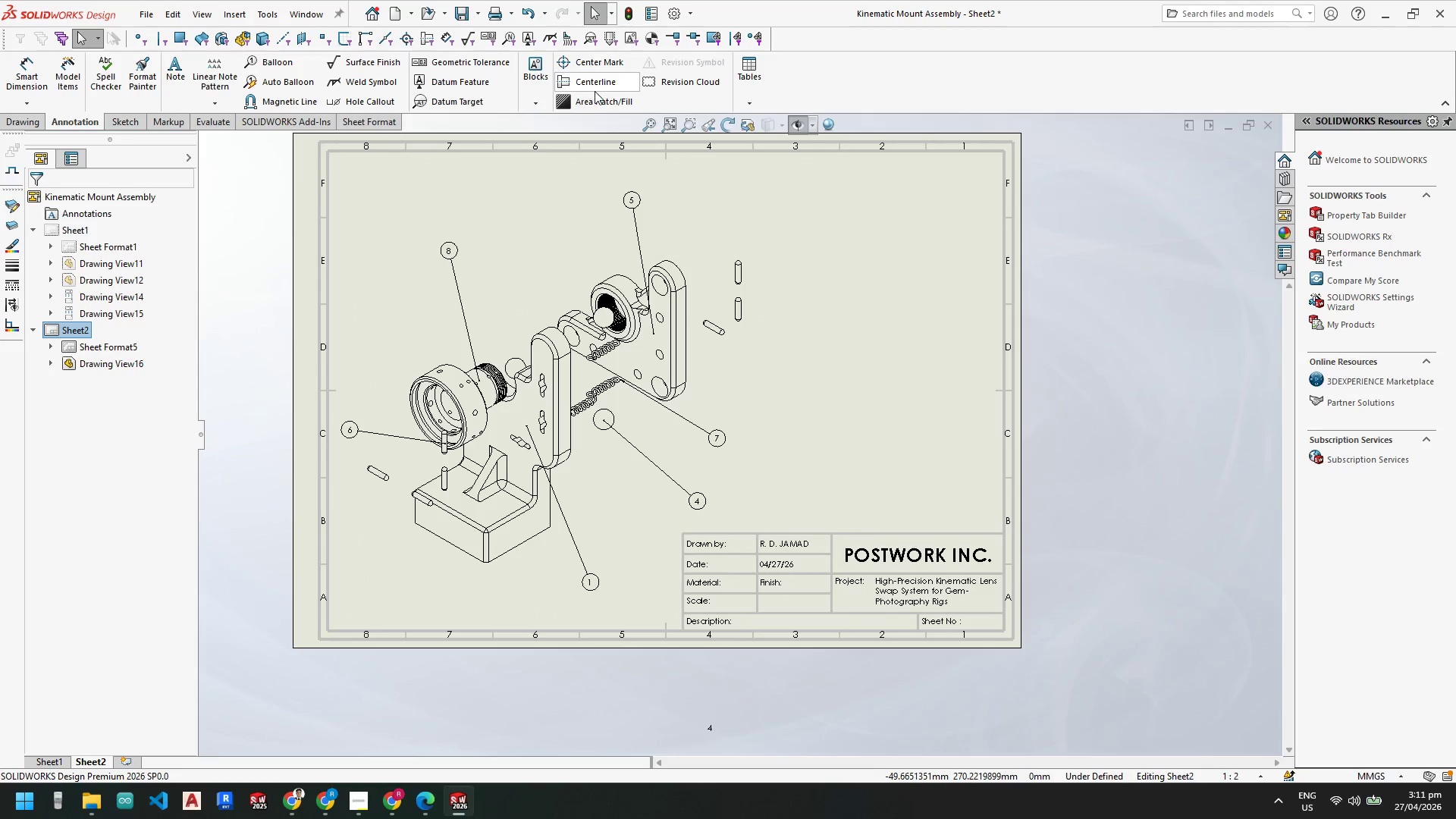 
left_click([746, 96])
 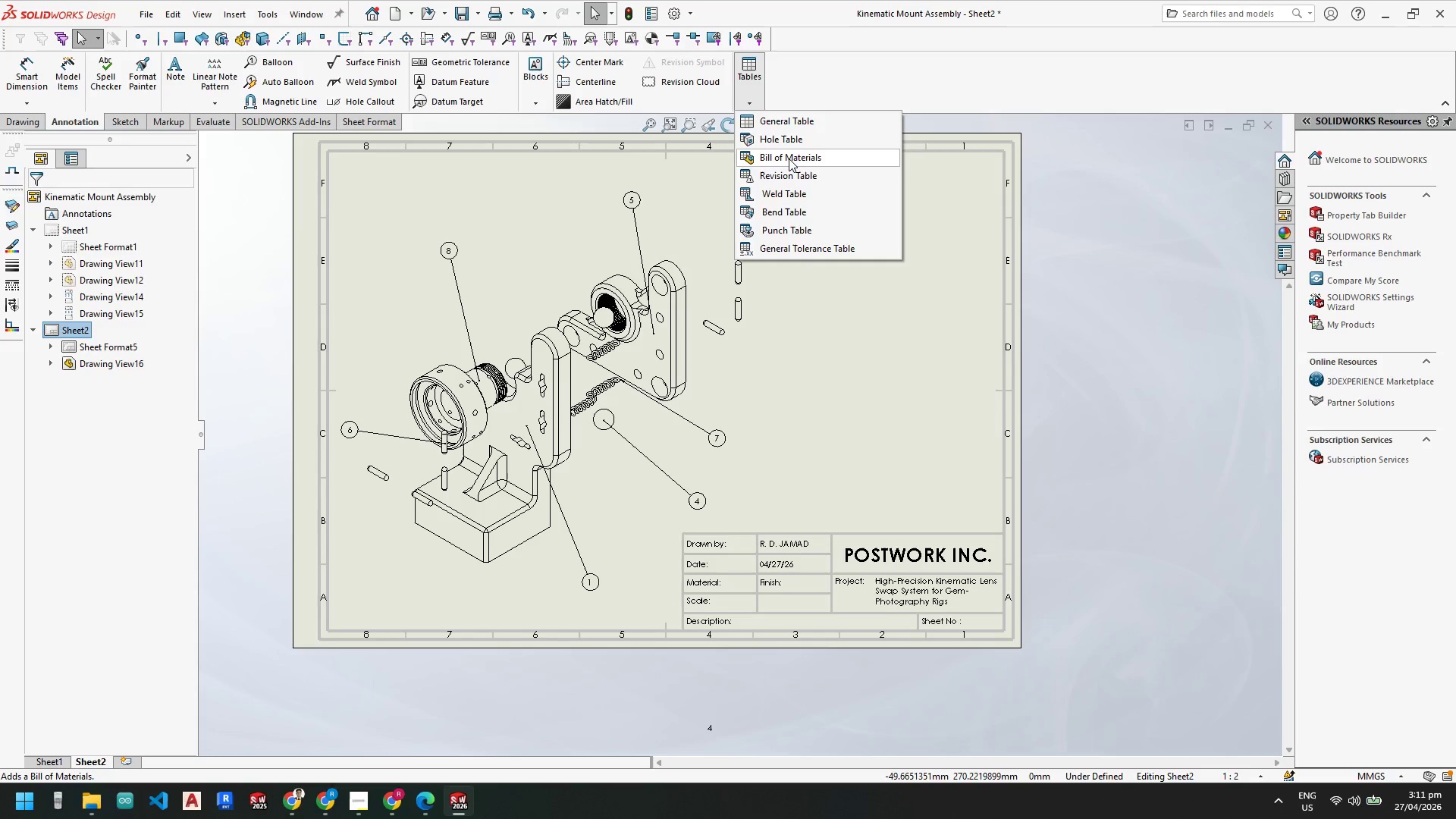 
left_click_drag(start_coordinate=[789, 159], to_coordinate=[794, 159])
 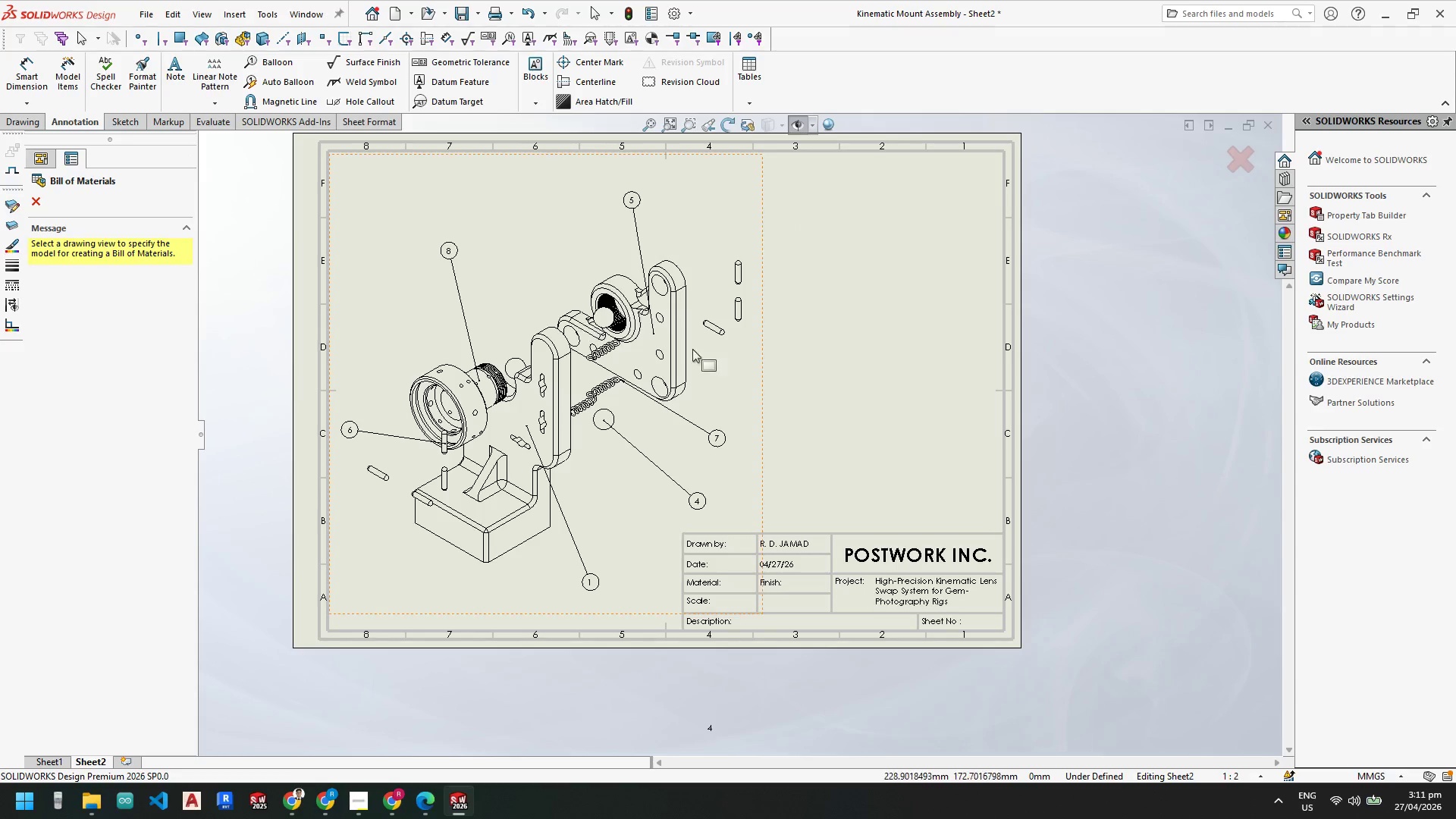 
left_click([764, 336])
 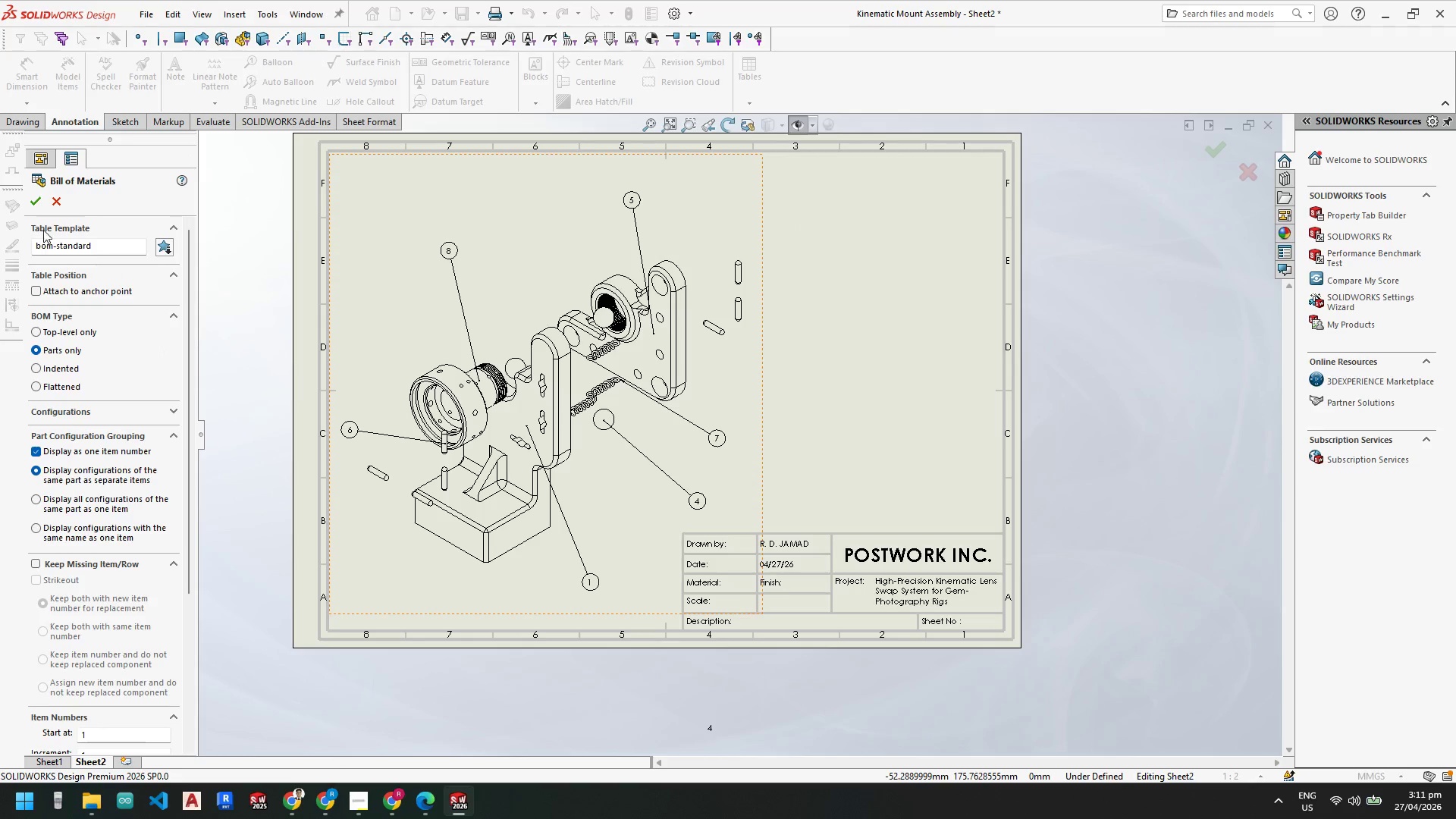 
left_click([35, 205])
 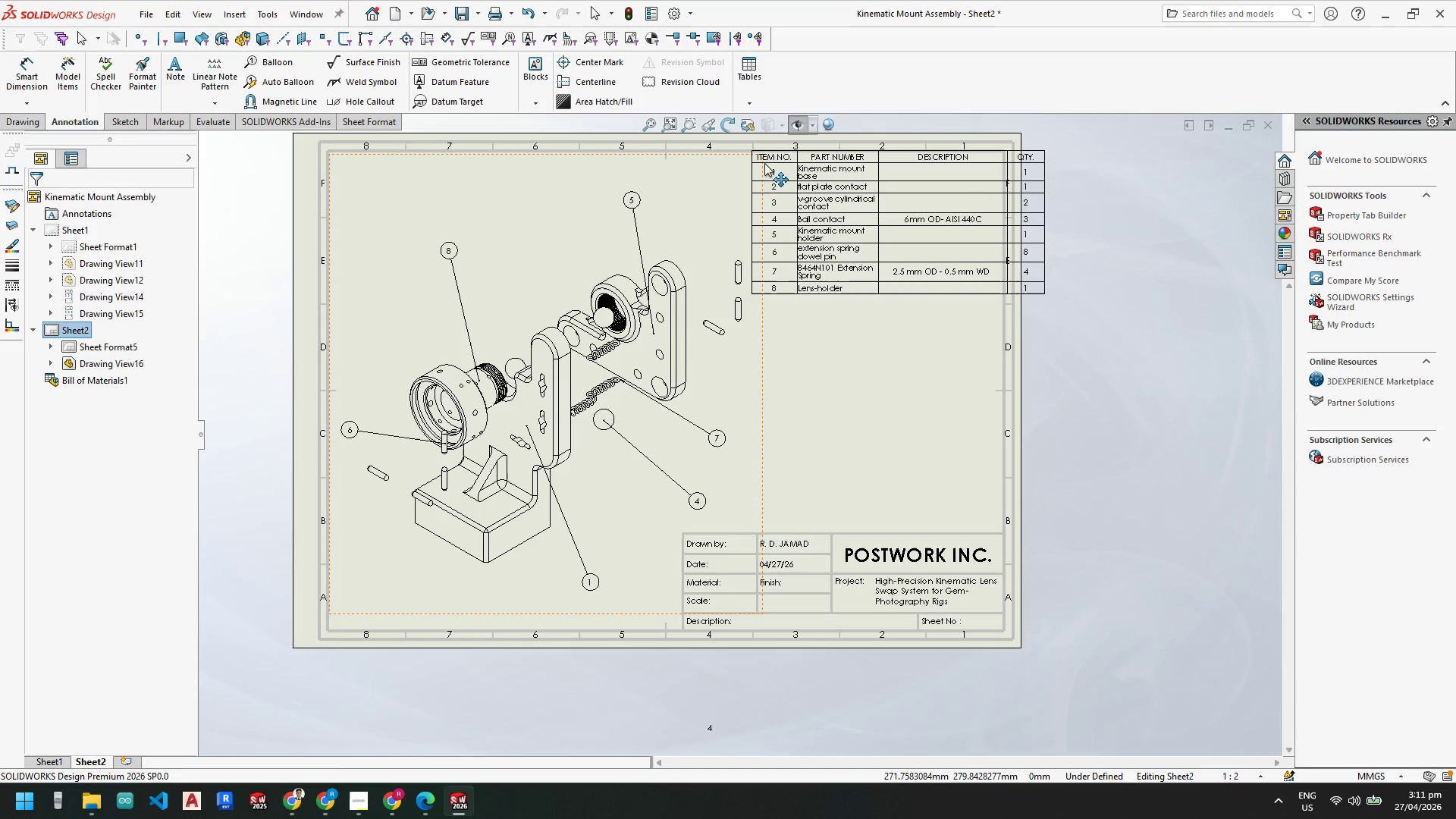 
left_click([764, 163])
 